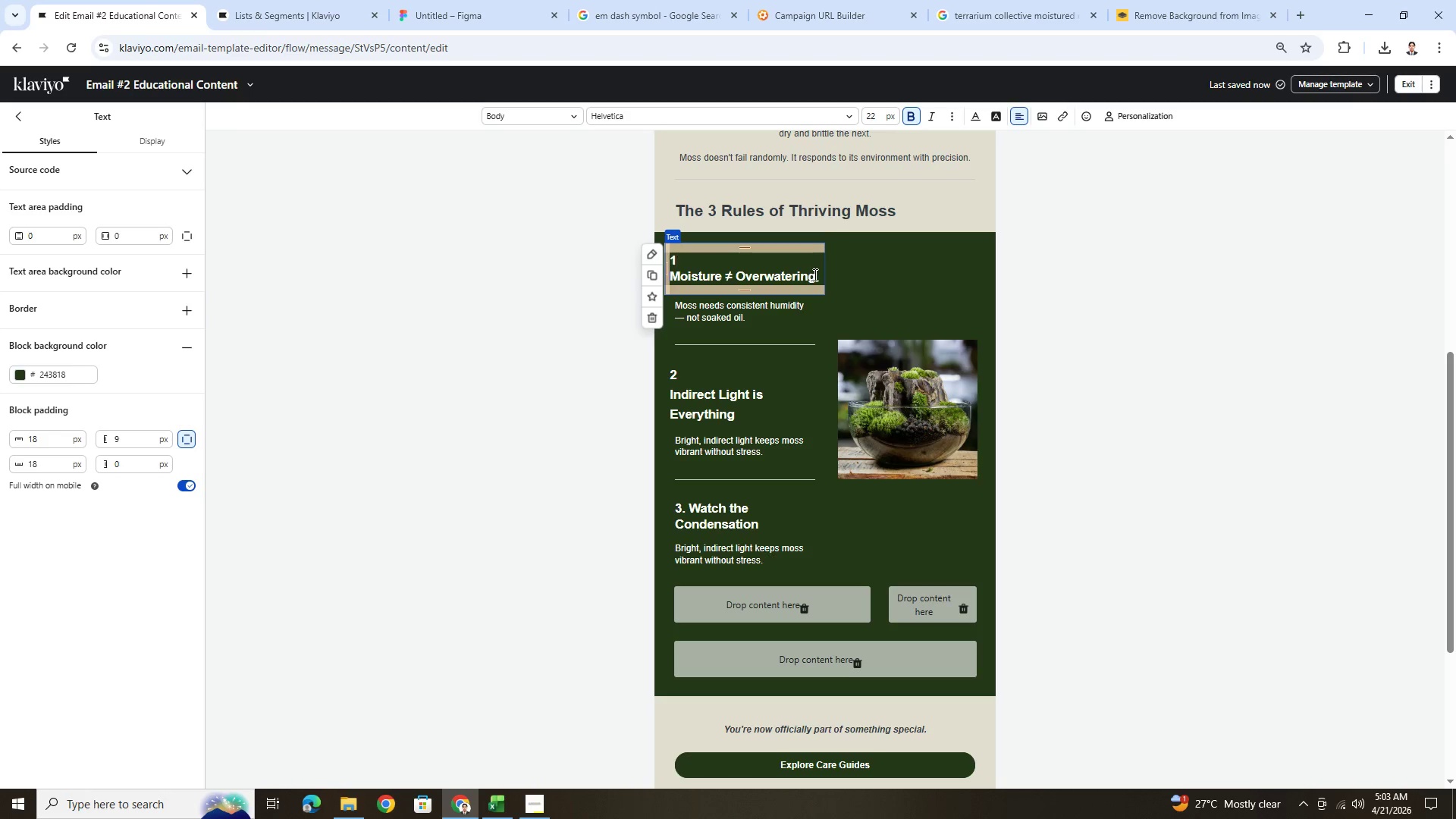 
left_click_drag(start_coordinate=[817, 278], to_coordinate=[665, 263])
 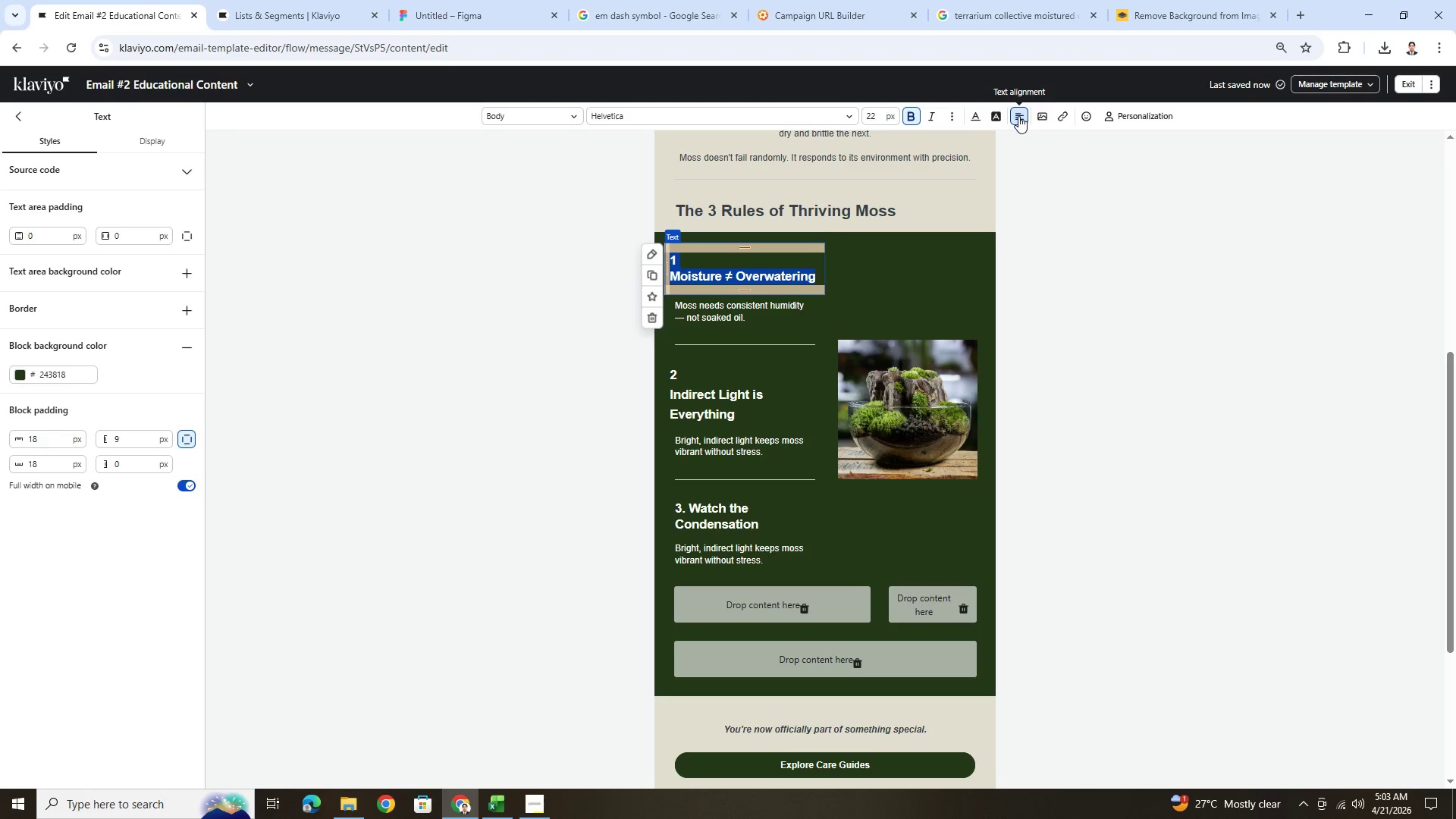 
left_click([956, 117])
 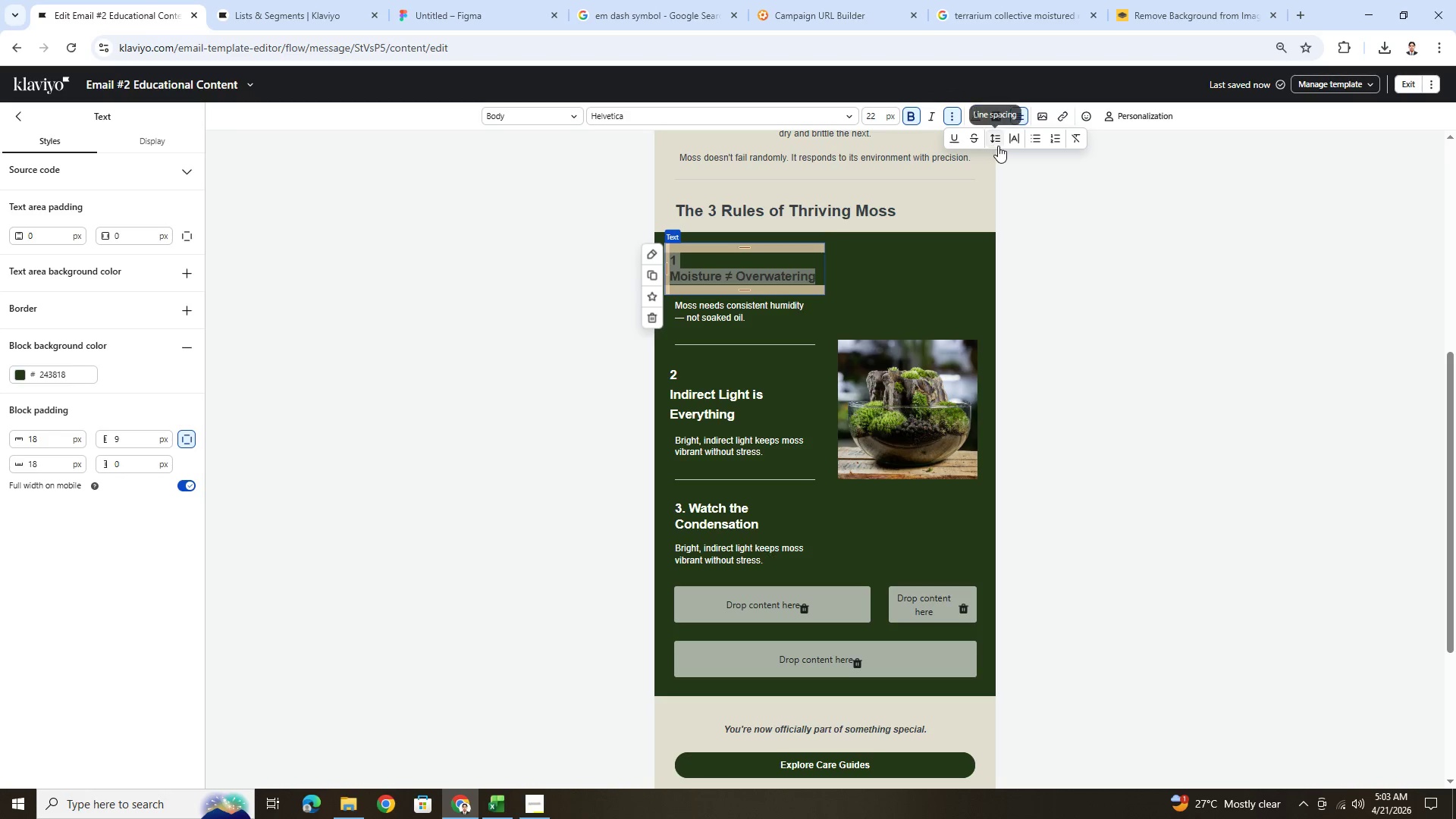 
left_click([1002, 144])
 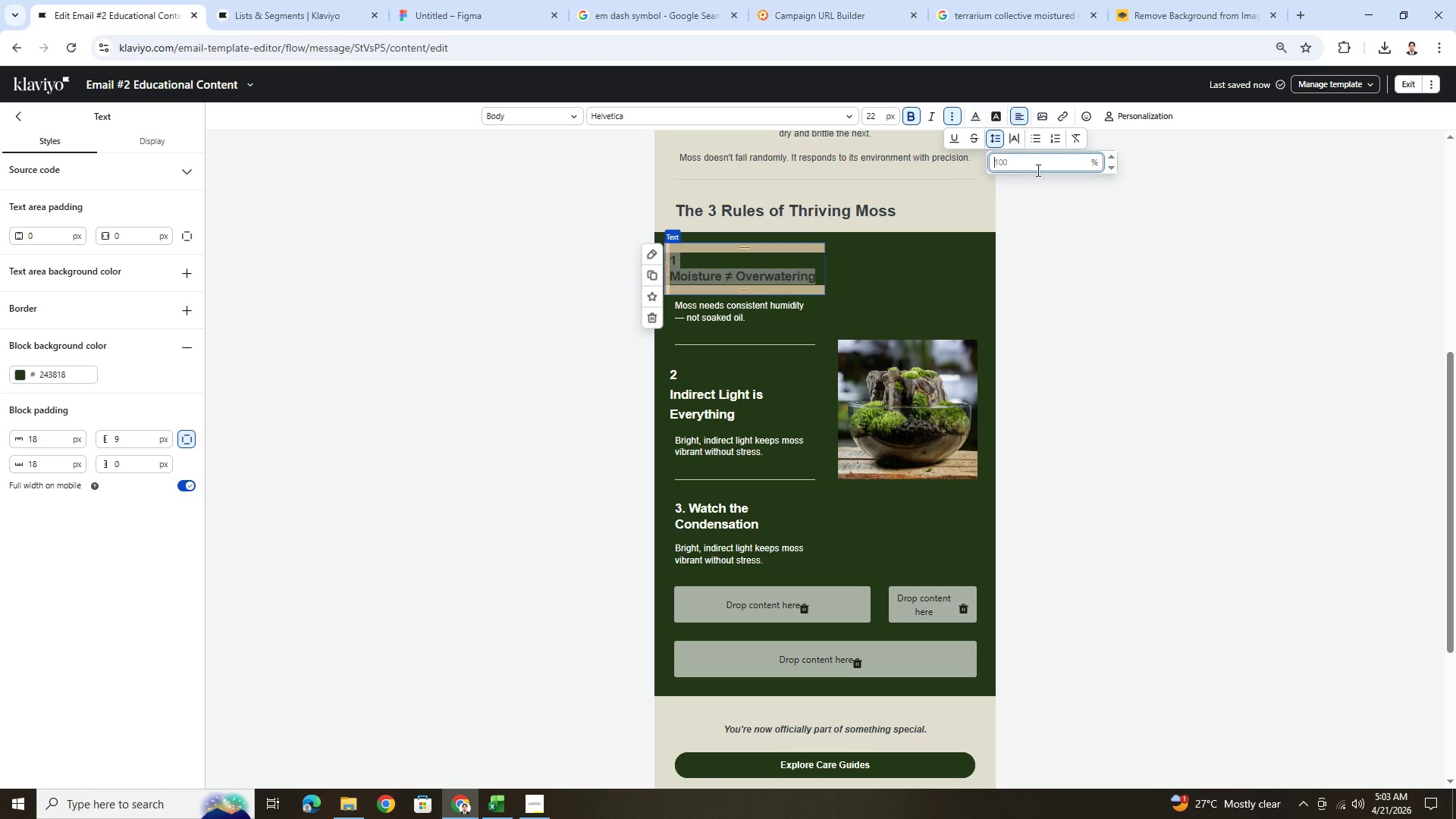 
left_click([1037, 170])
 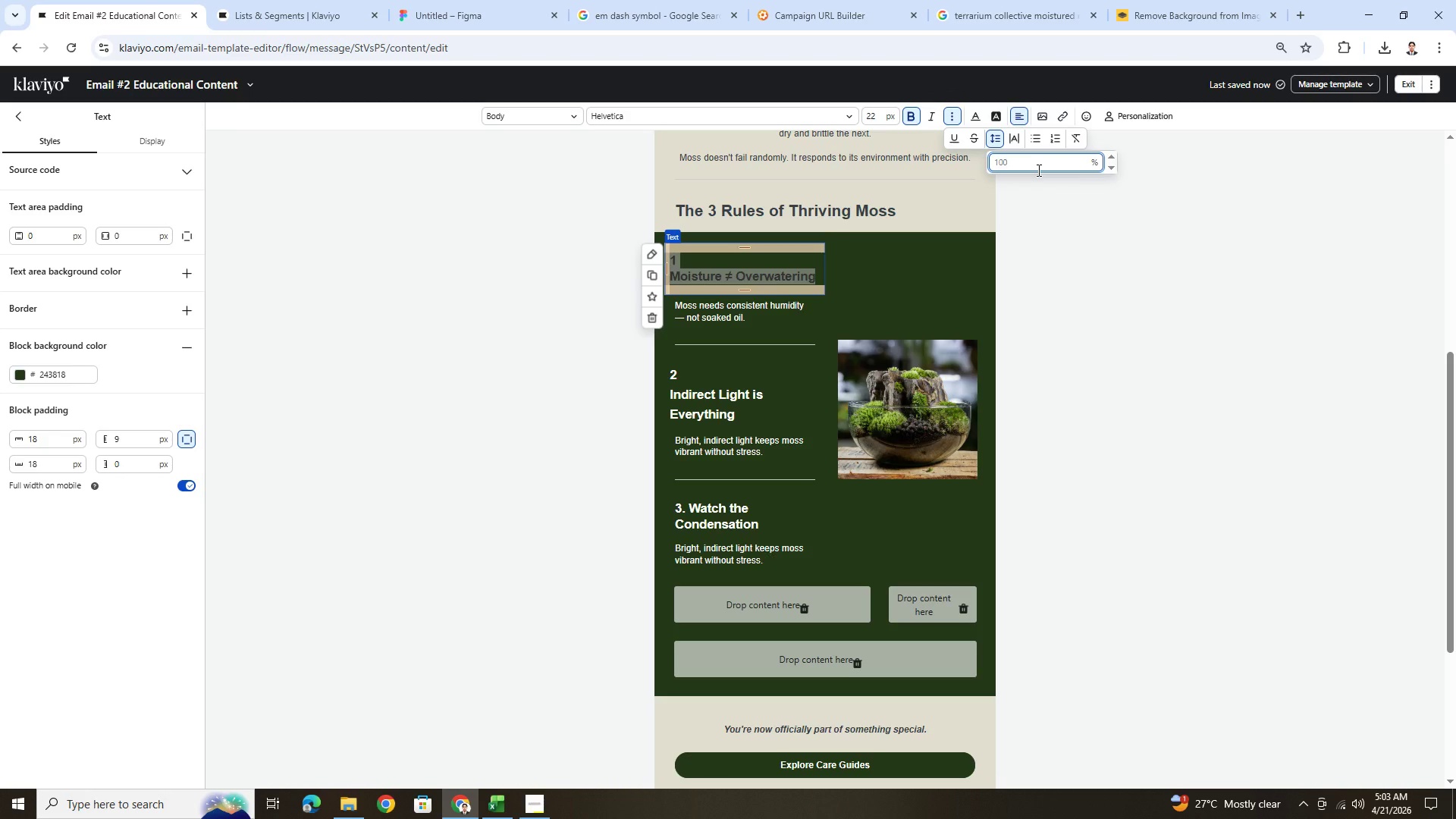 
key(Numpad1)
 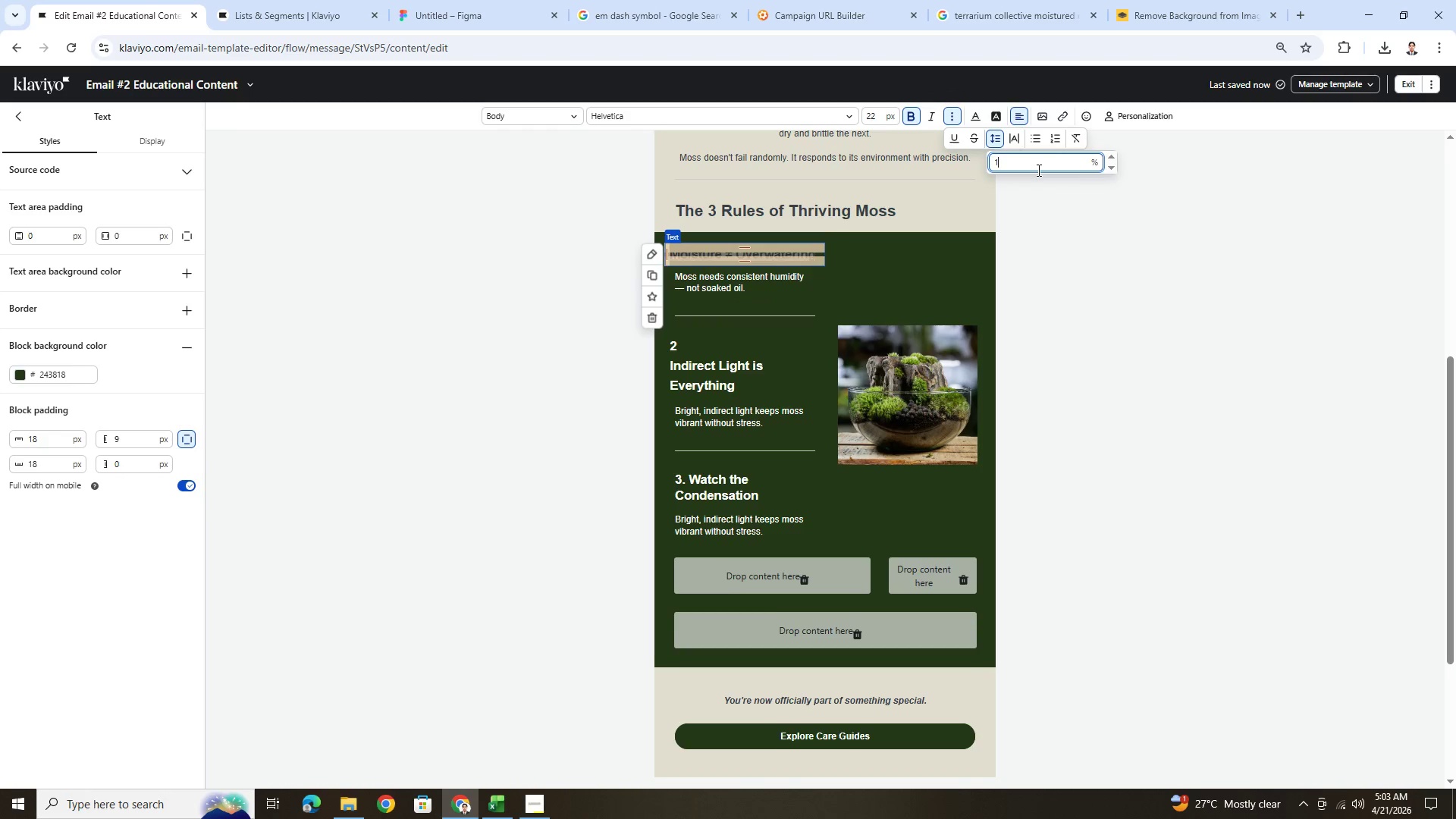 
key(Numpad5)
 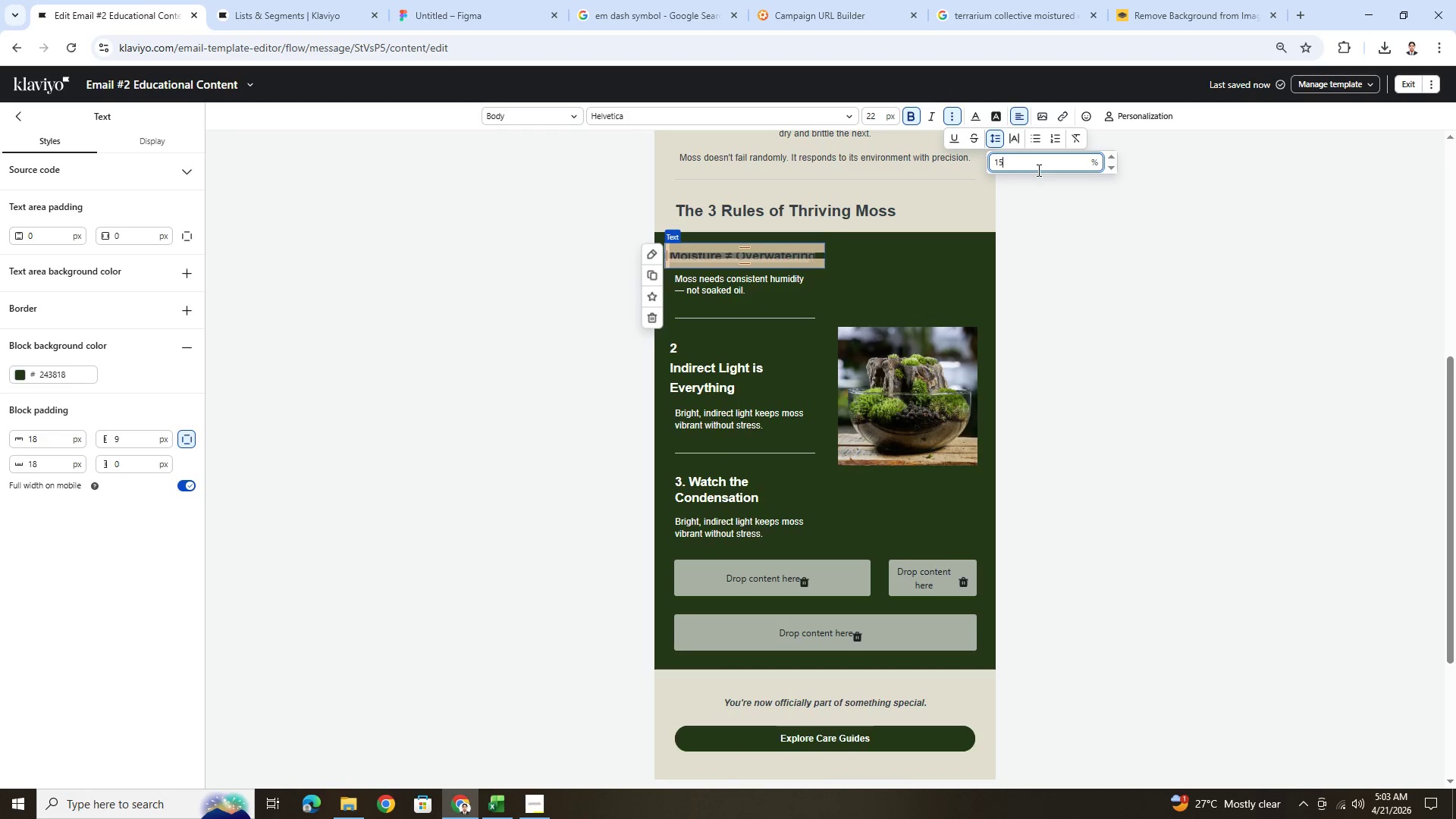 
key(Numpad0)
 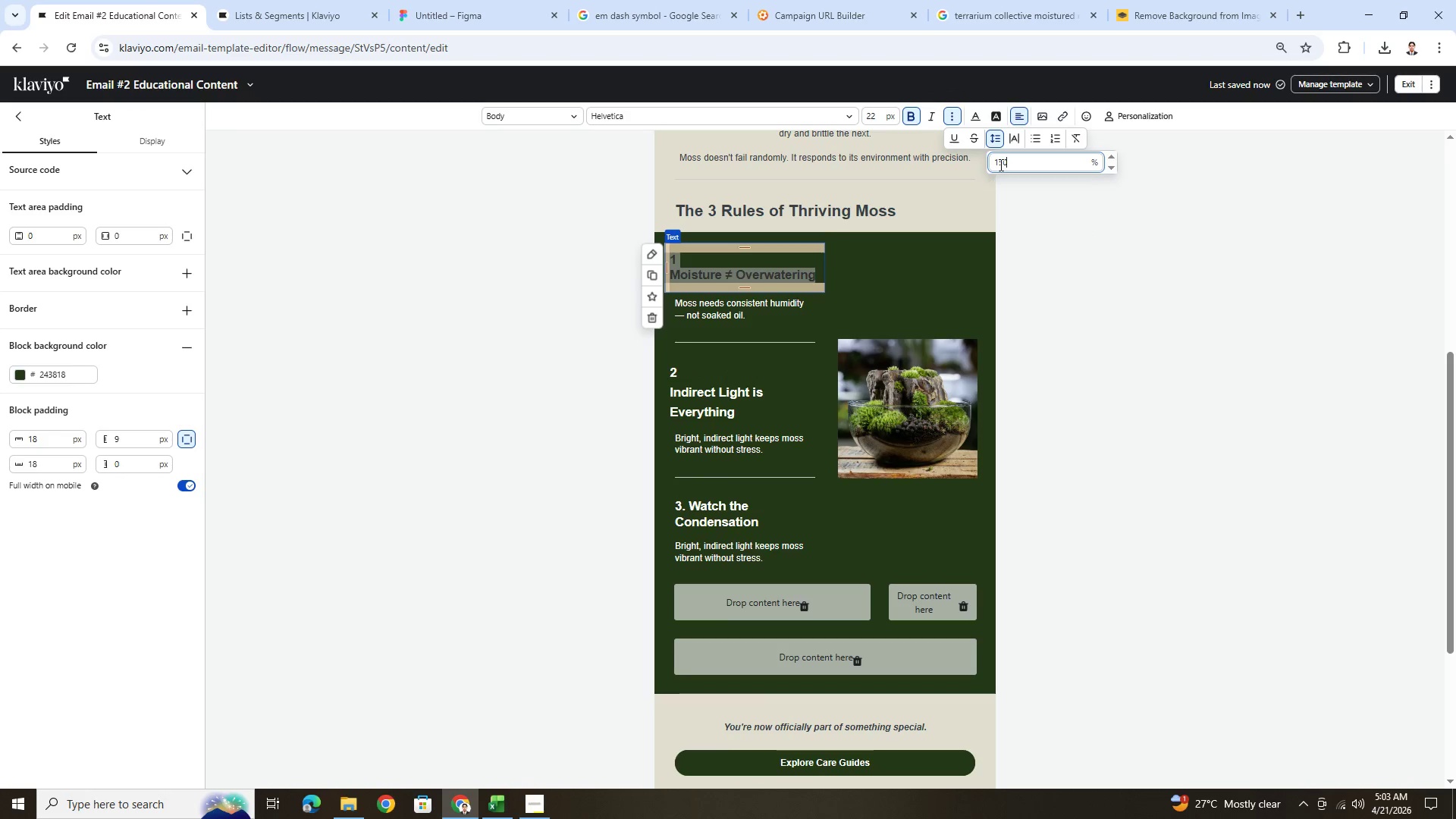 
double_click([1028, 165])
 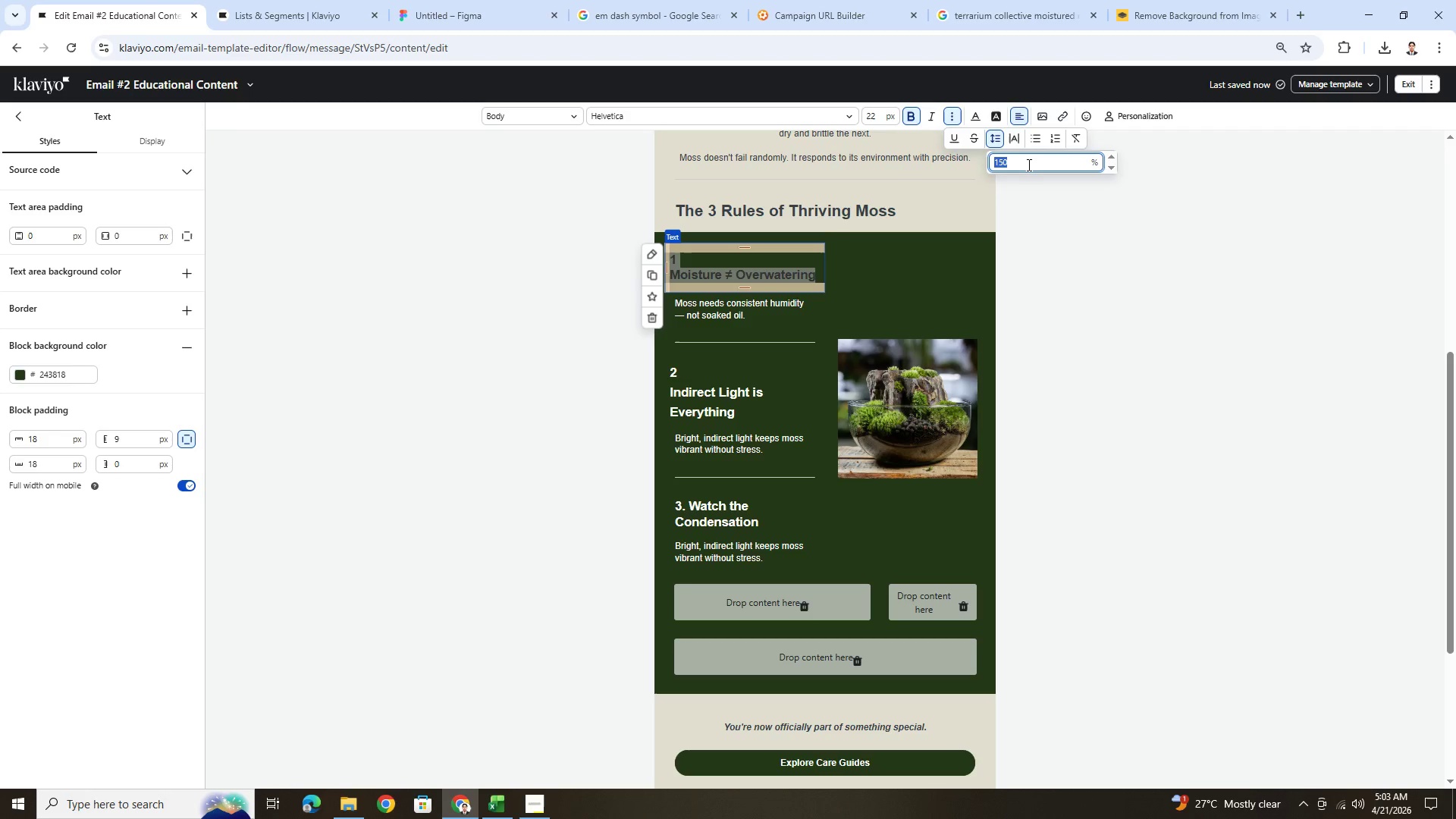 
triple_click([1028, 165])
 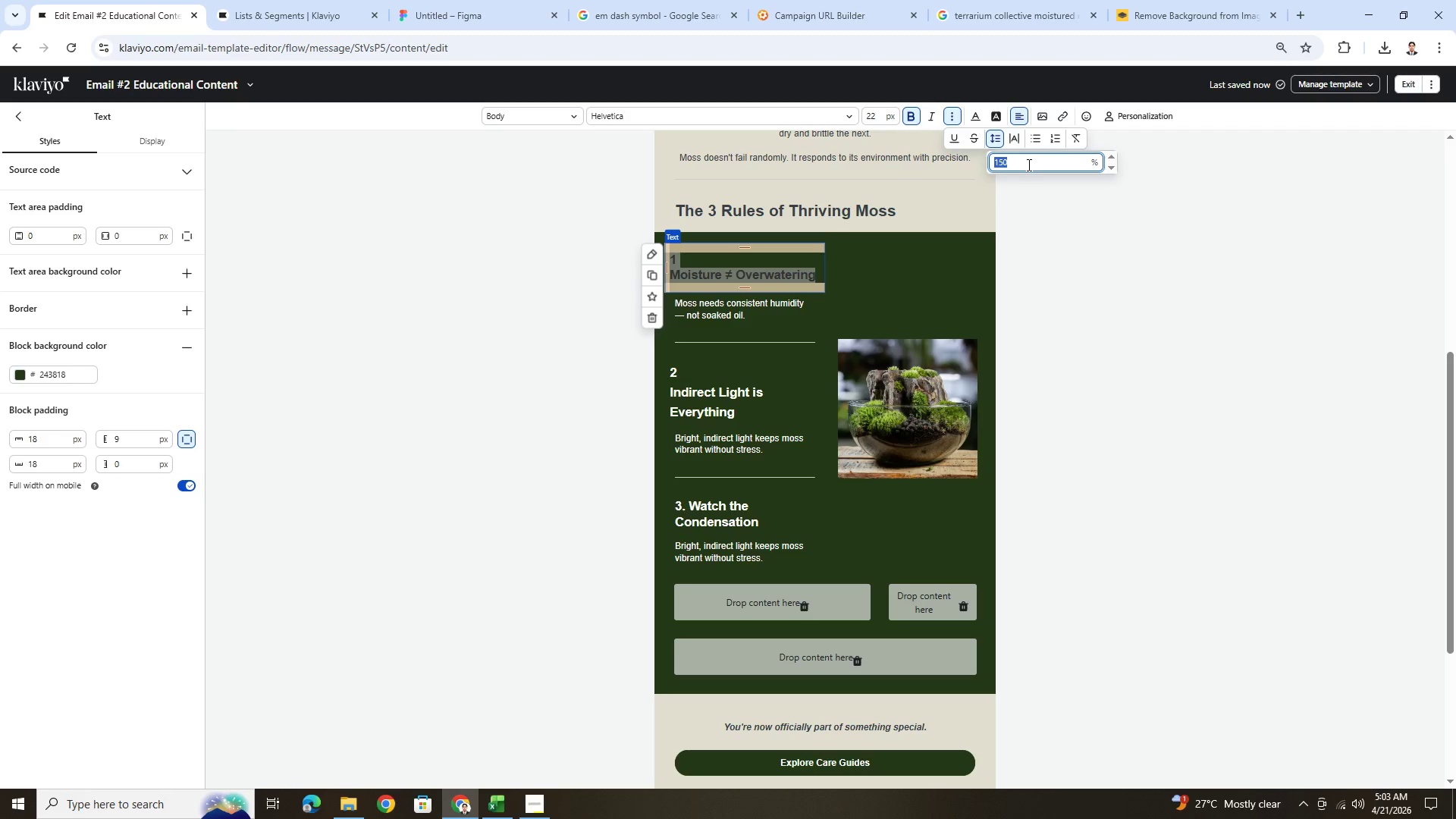 
triple_click([1028, 165])
 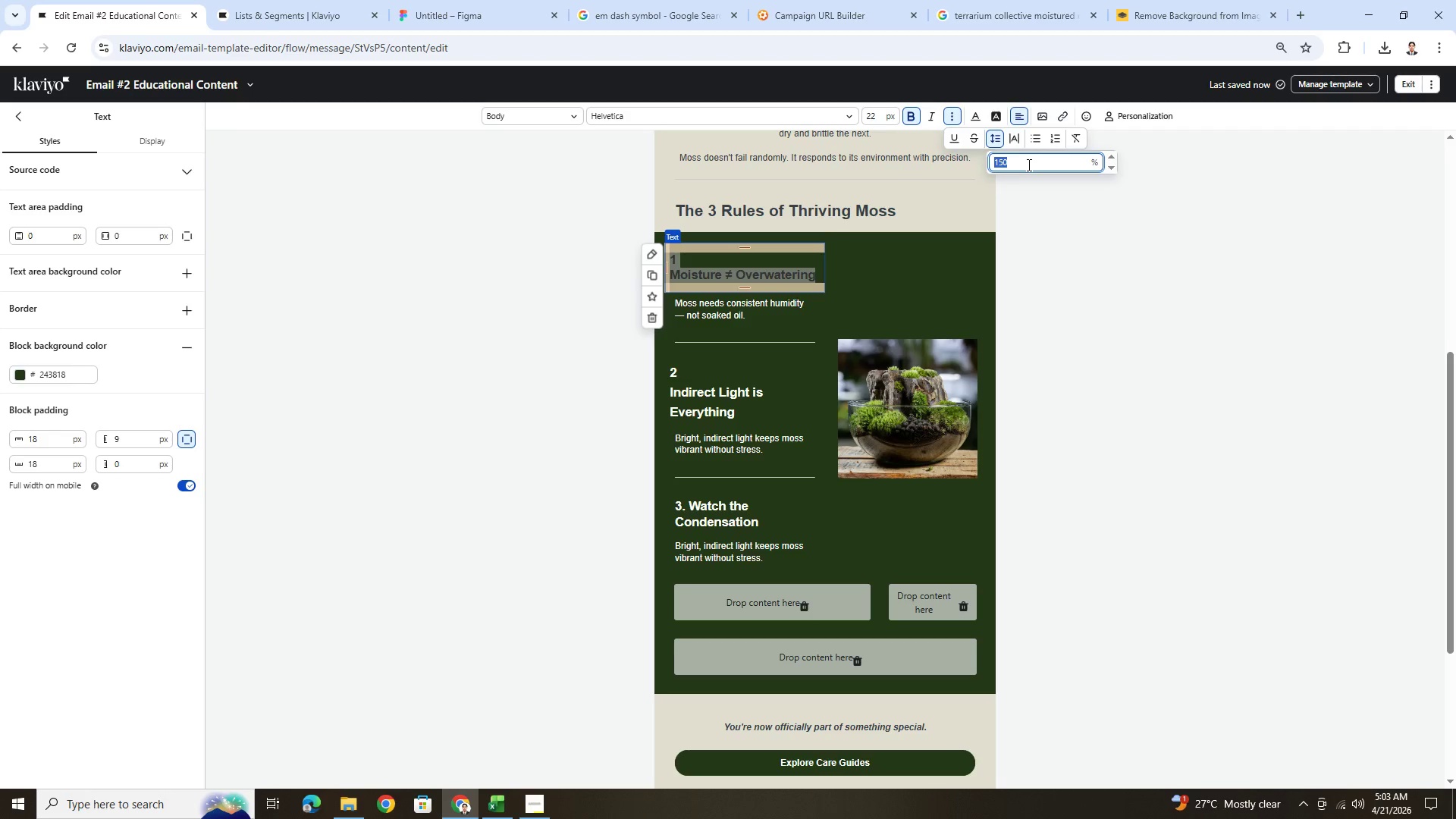 
key(Numpad2)
 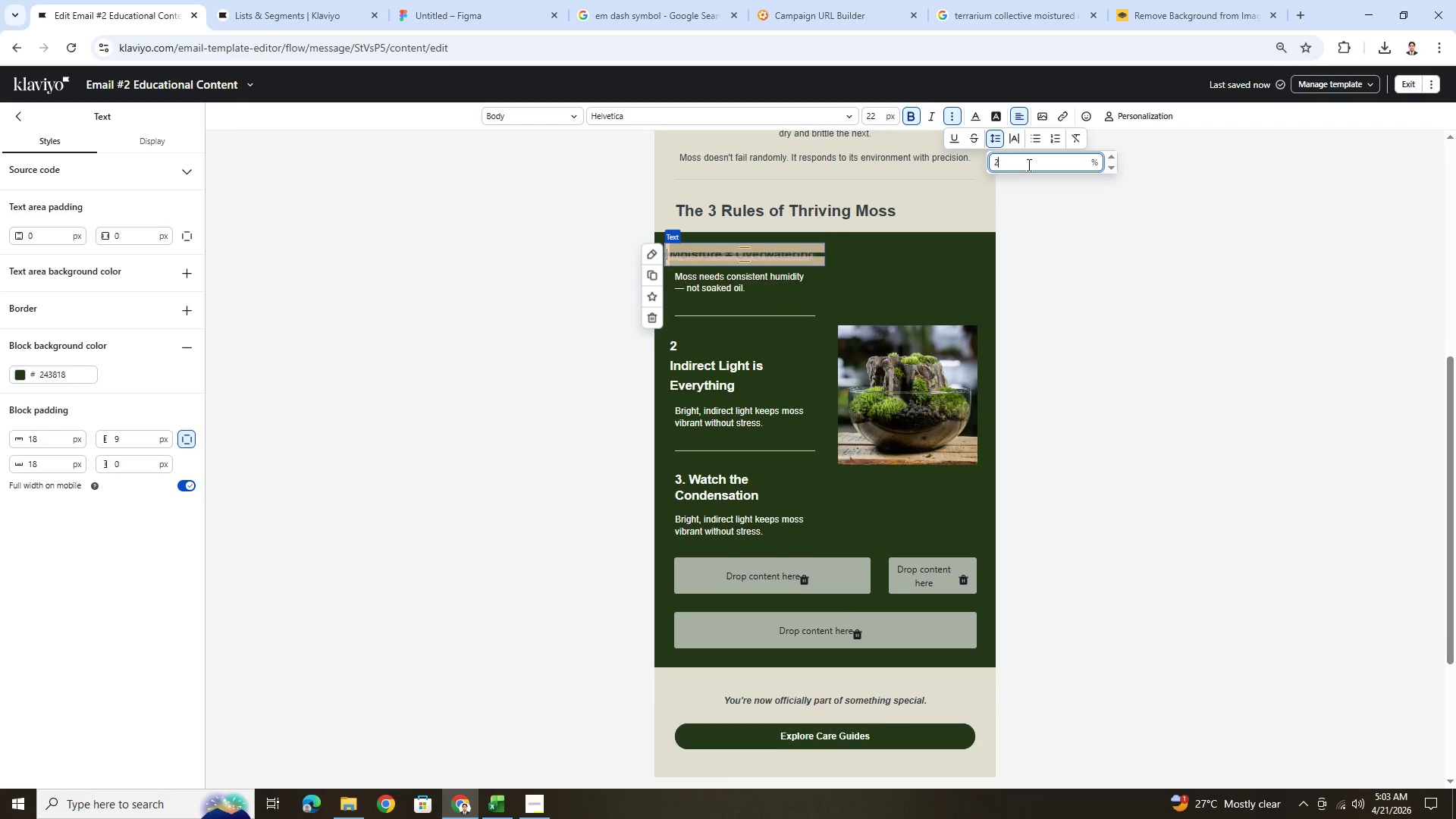 
key(Numpad0)
 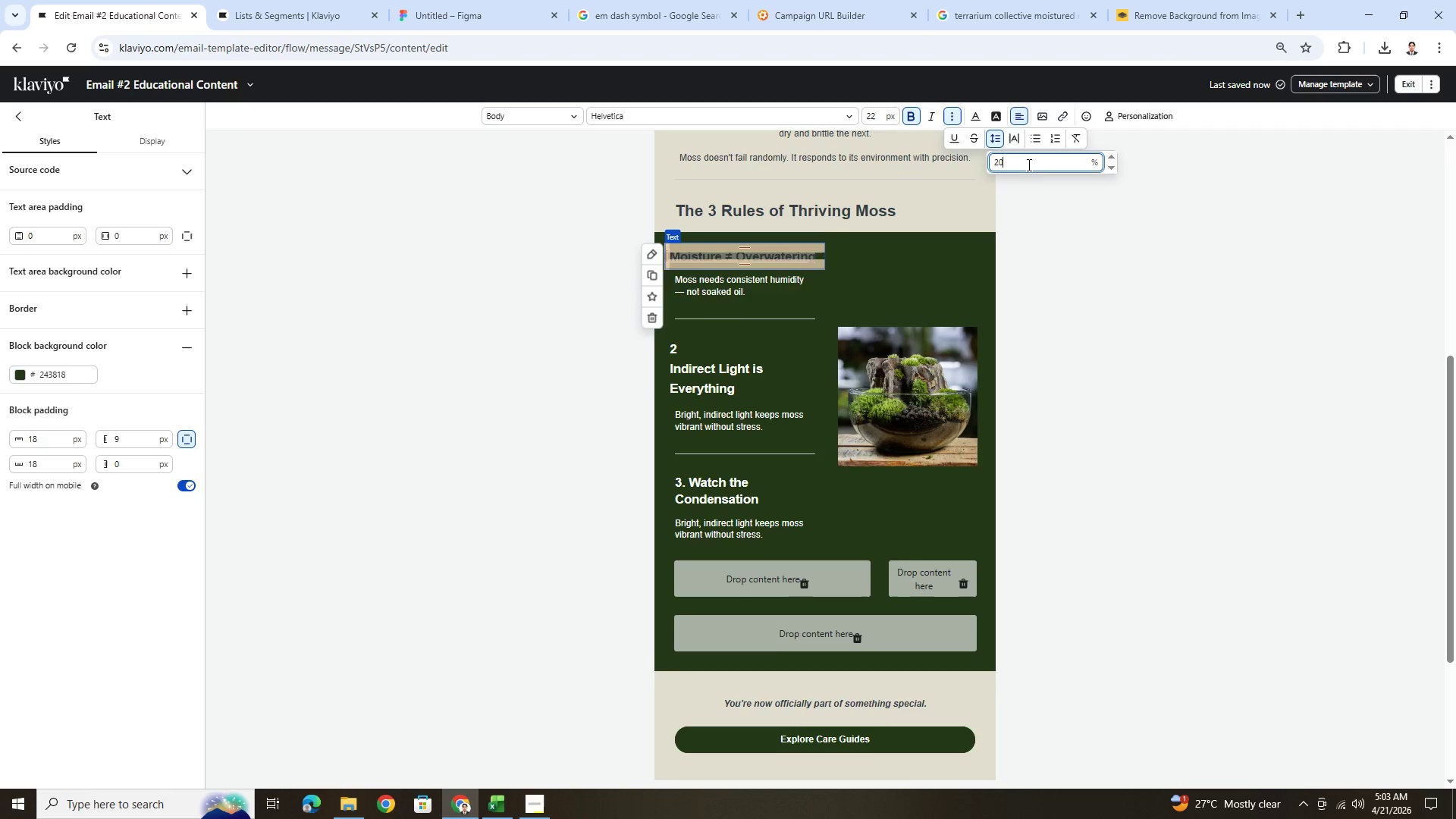 
key(Numpad0)
 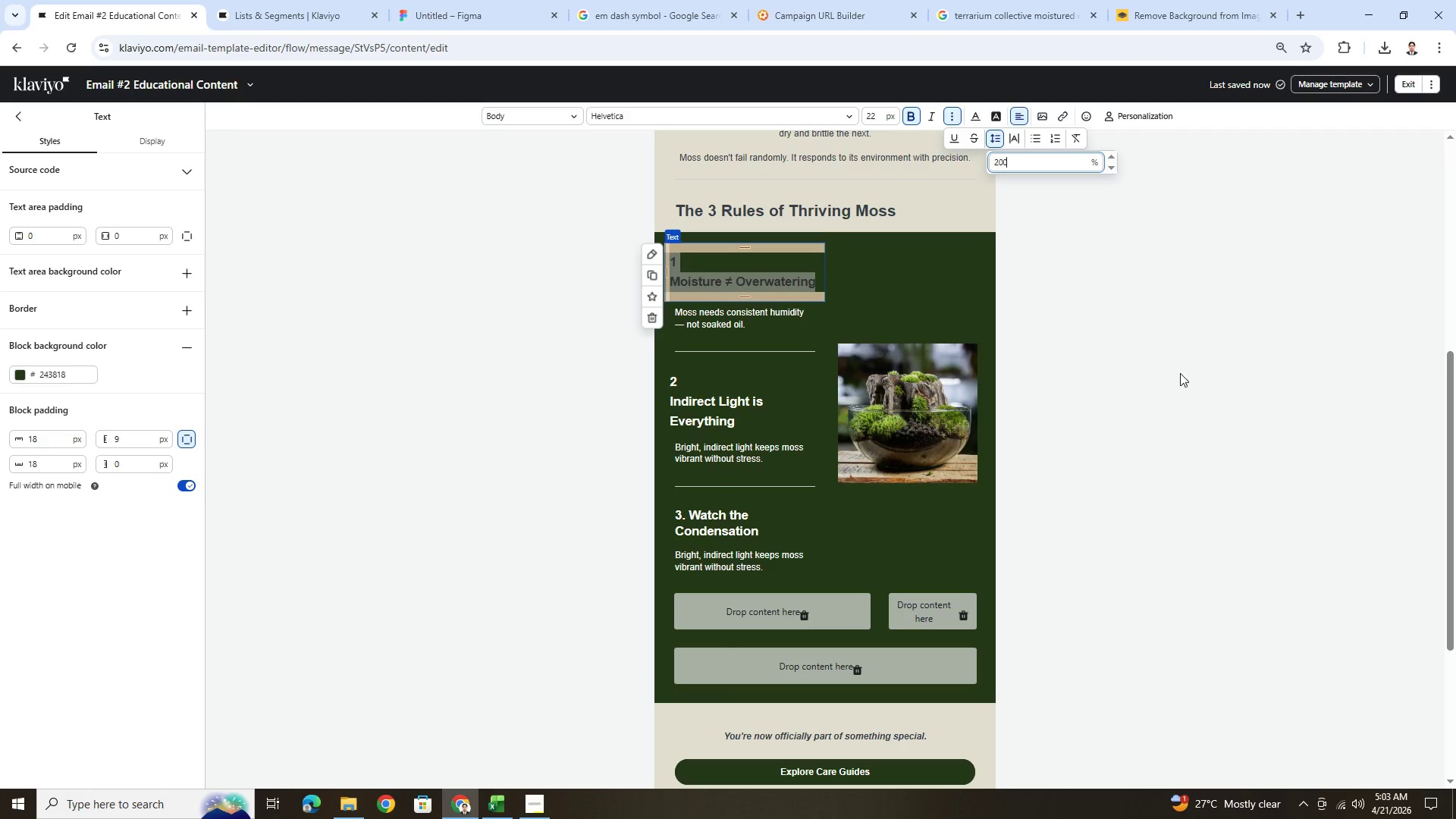 
left_click([1181, 381])
 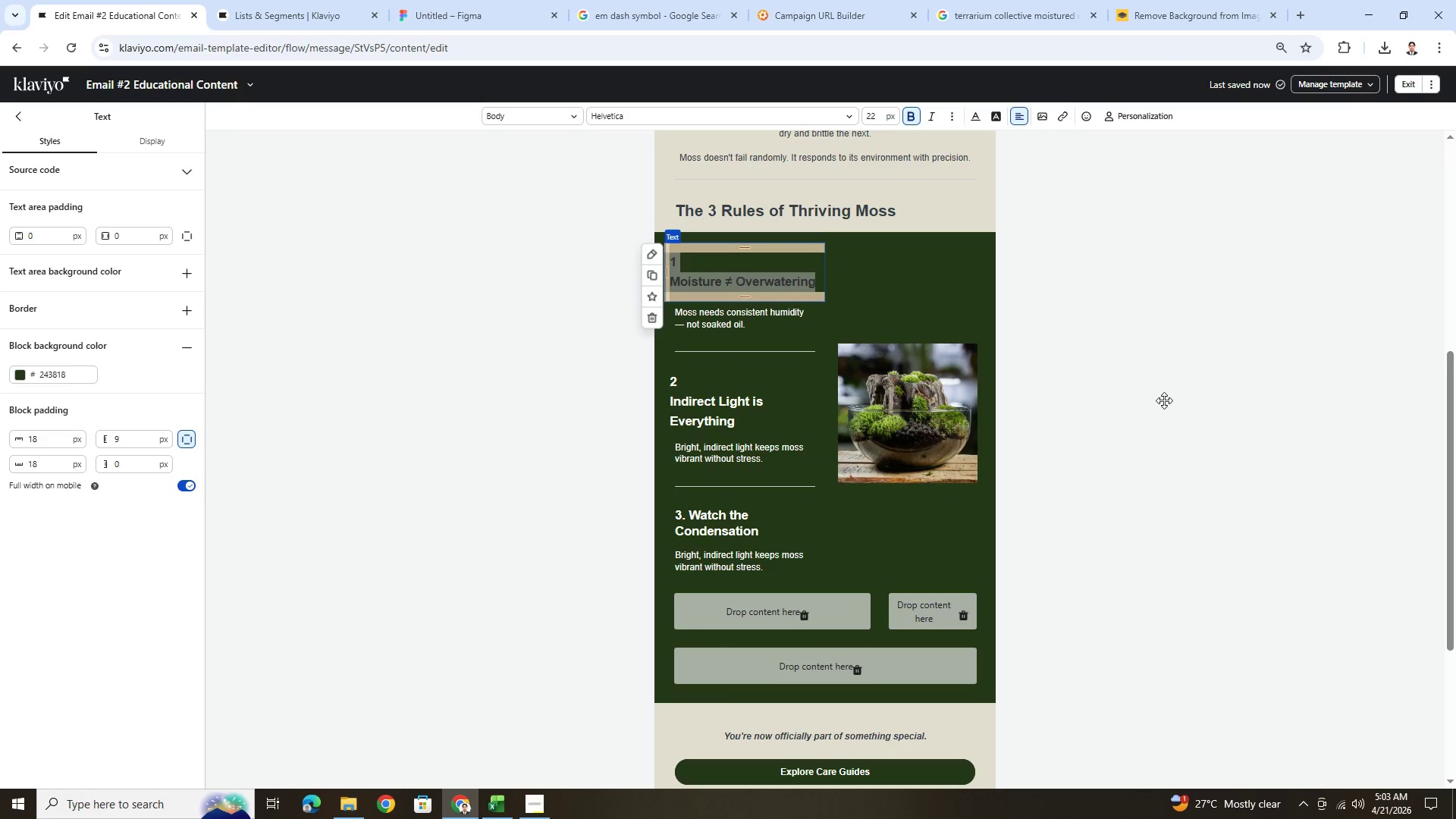 
left_click([1110, 461])
 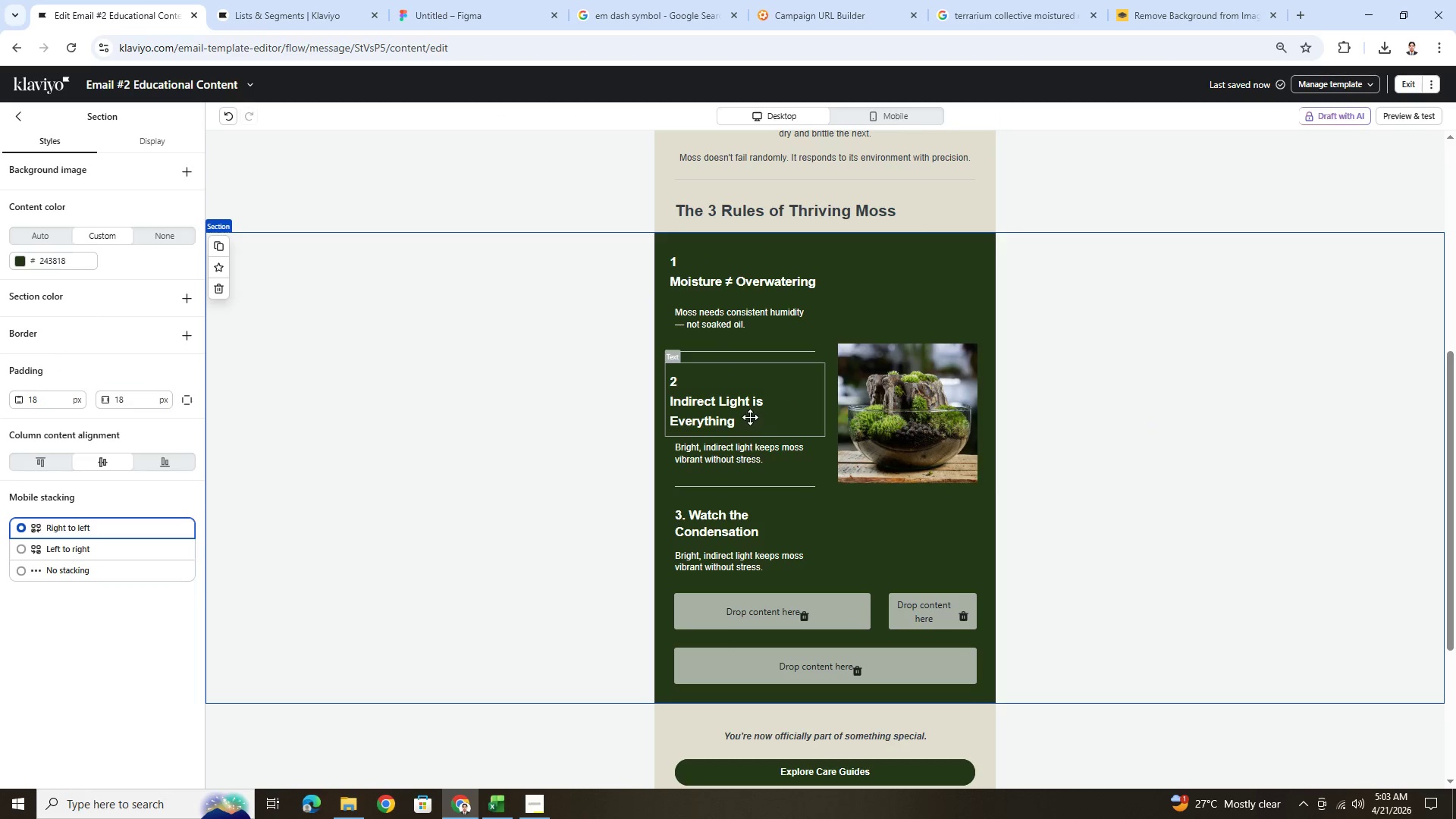 
double_click([737, 398])
 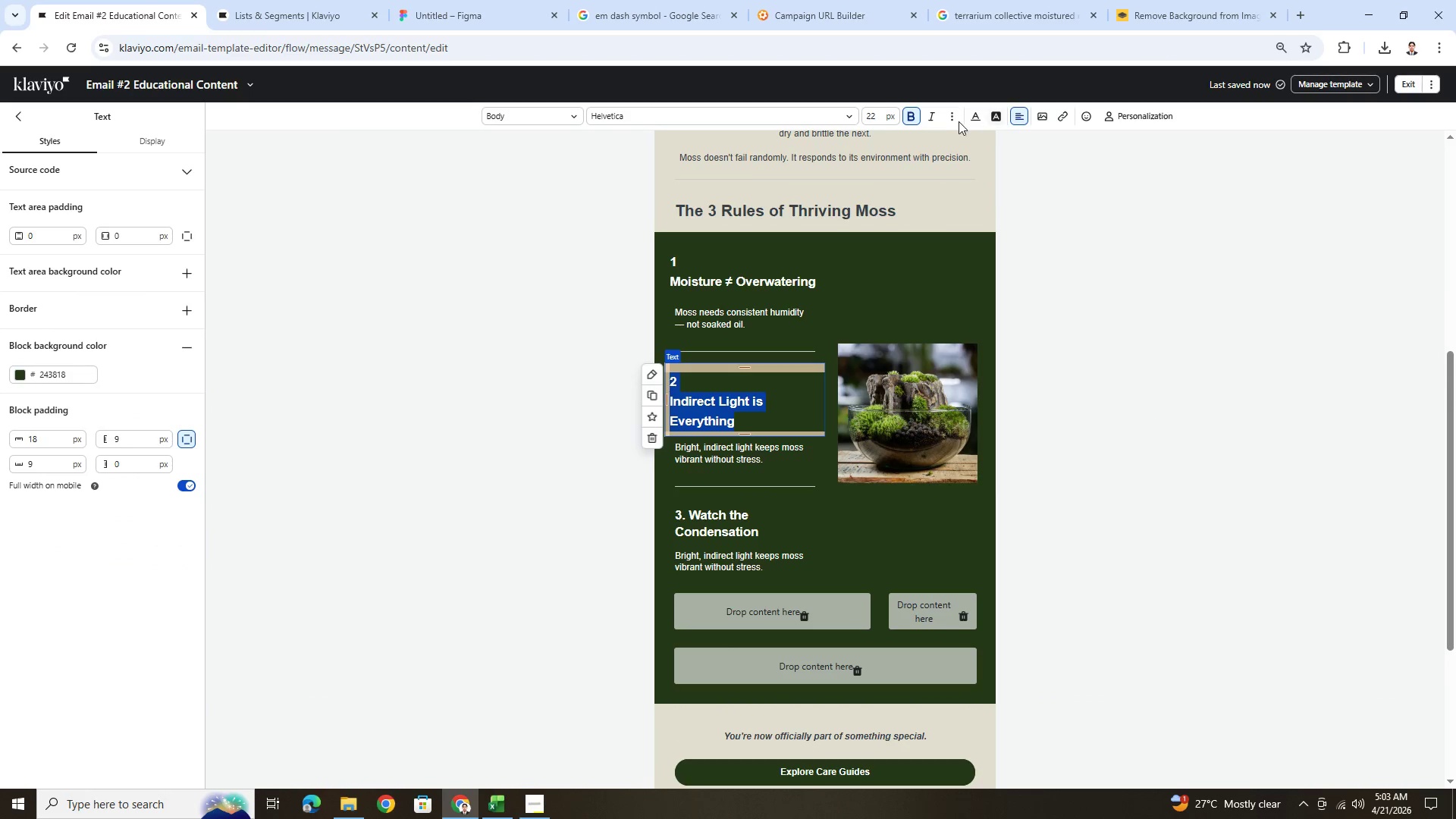 
left_click([955, 119])
 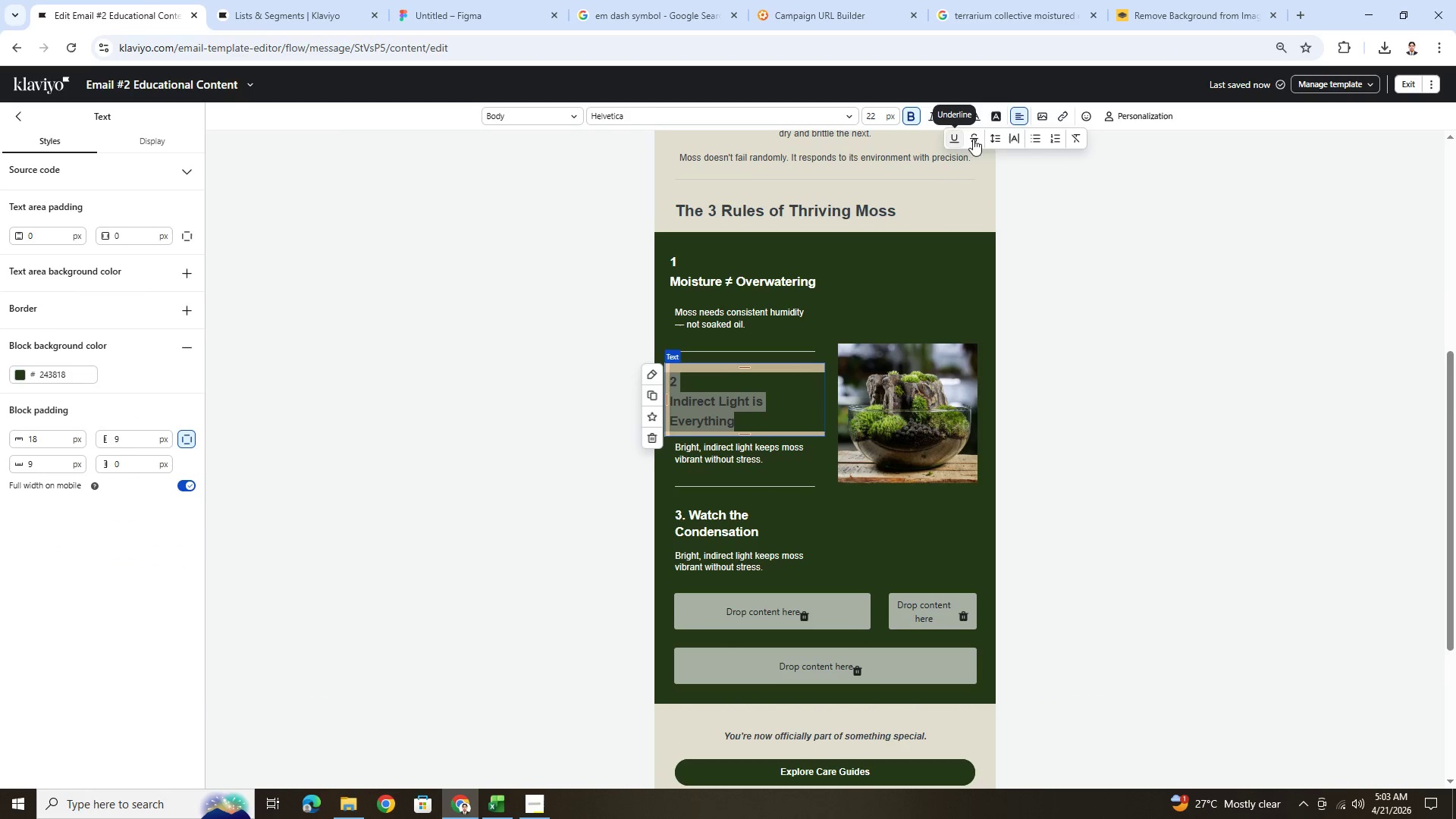 
left_click([993, 139])
 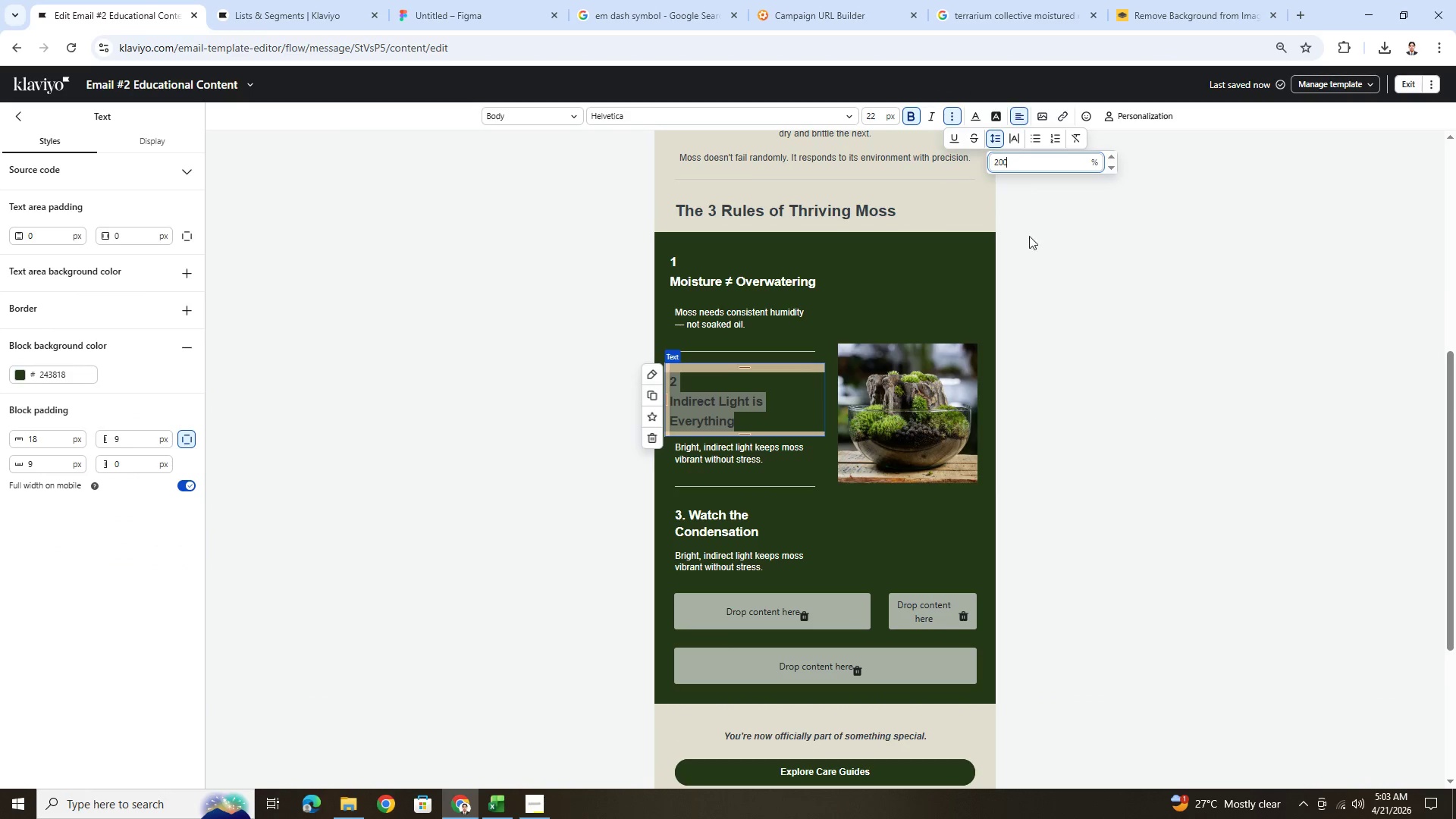 
left_click([1011, 357])
 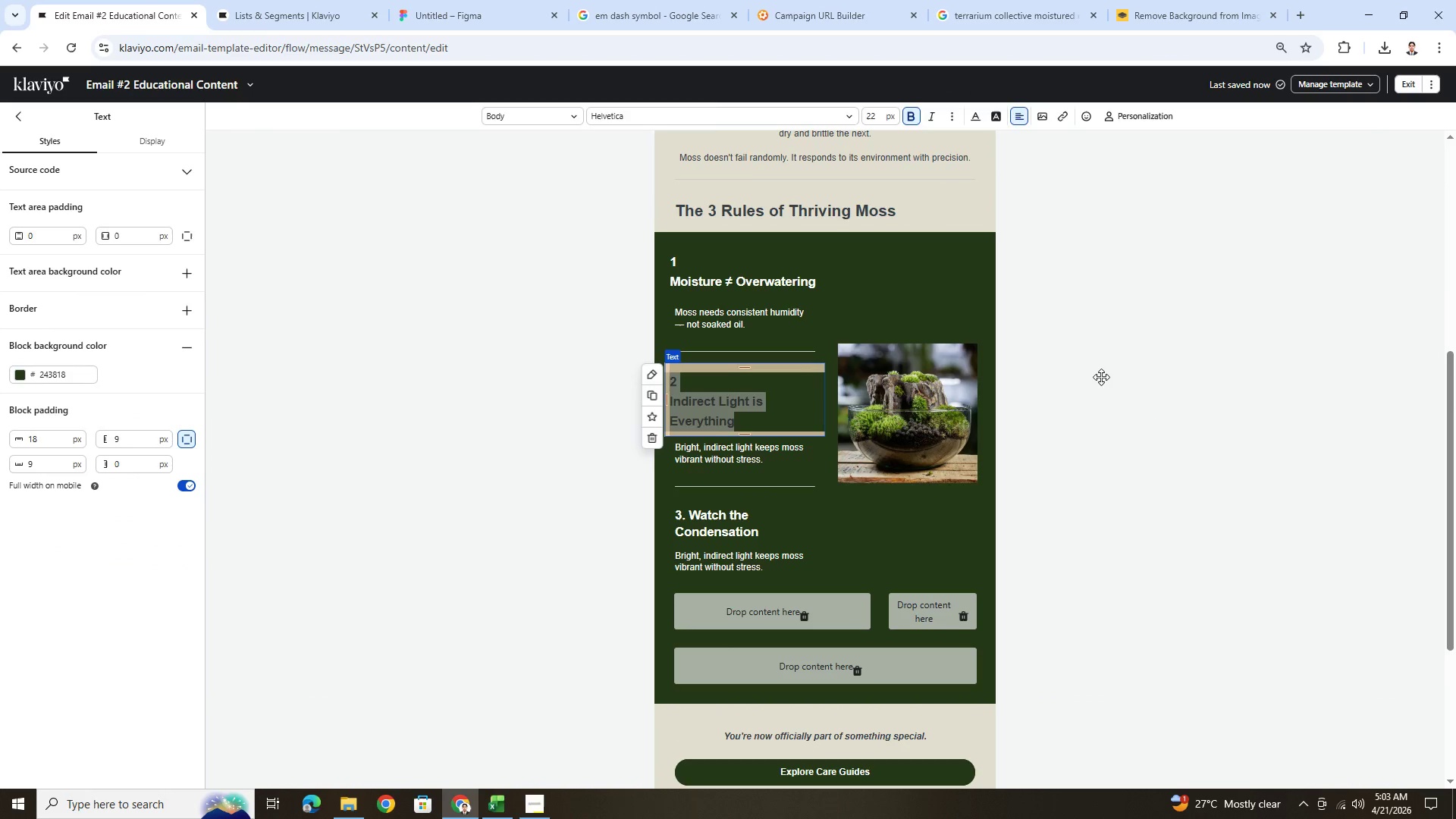 
left_click([1101, 377])
 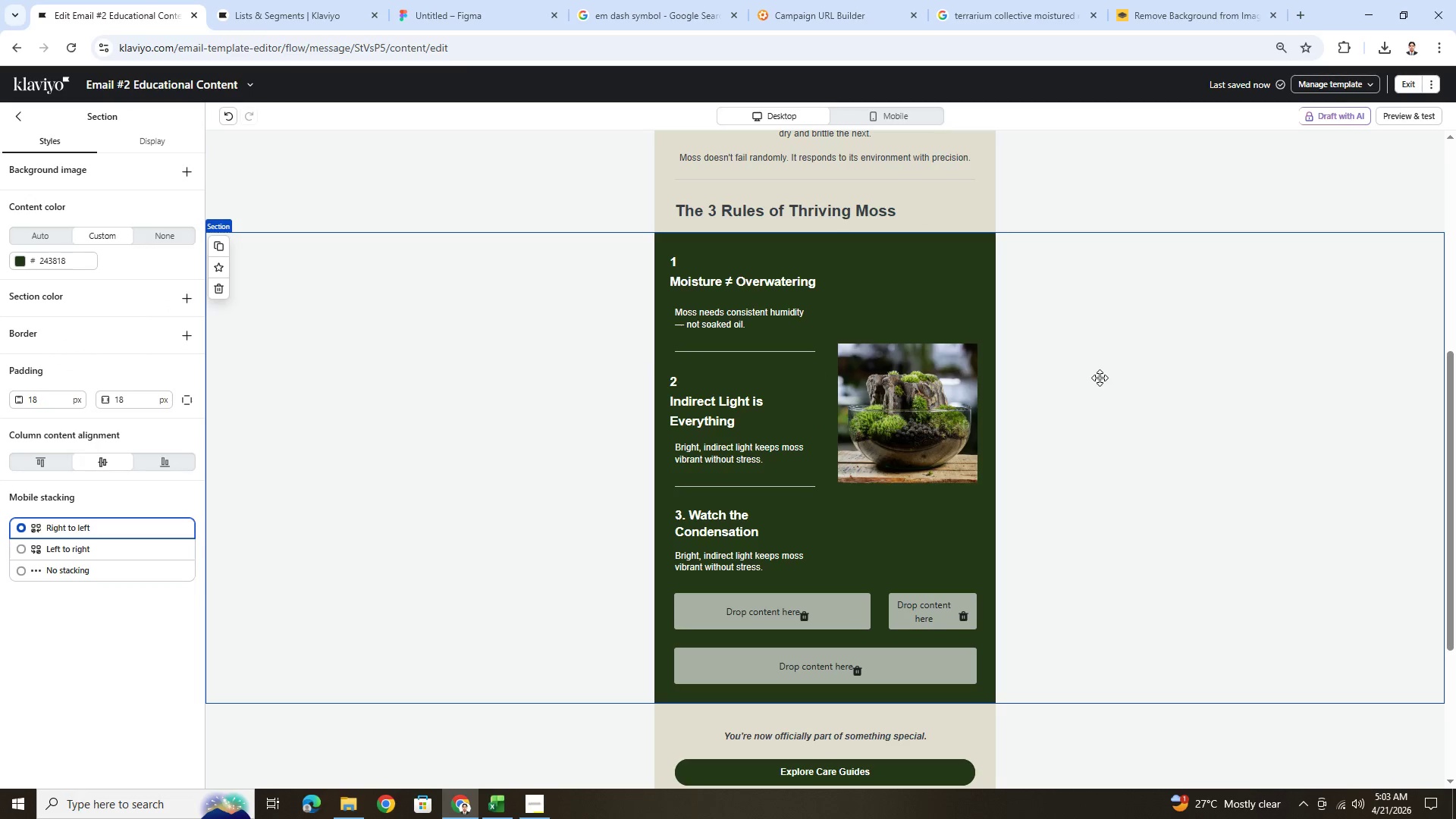 
wait(5.59)
 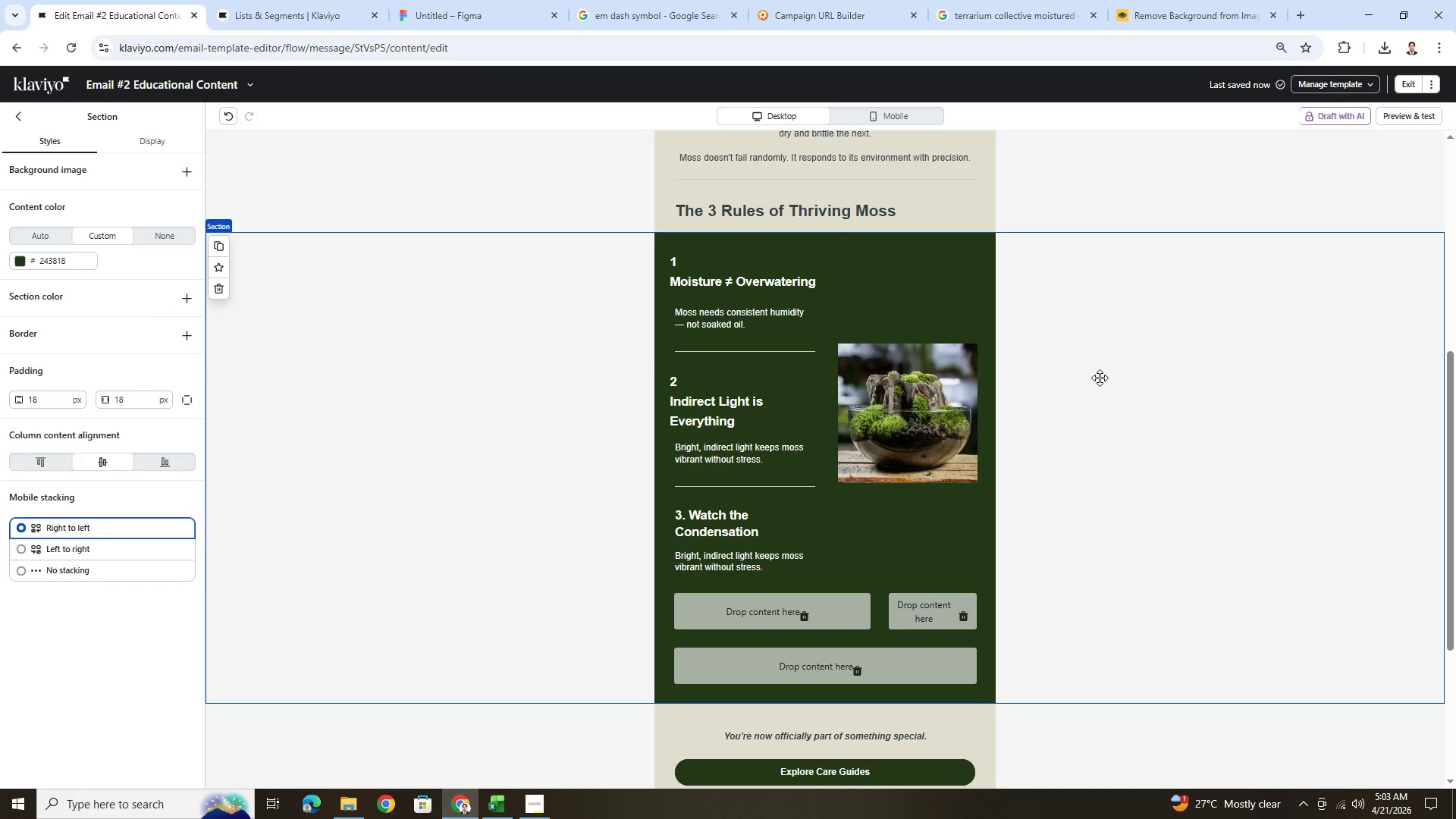 
left_click([728, 293])
 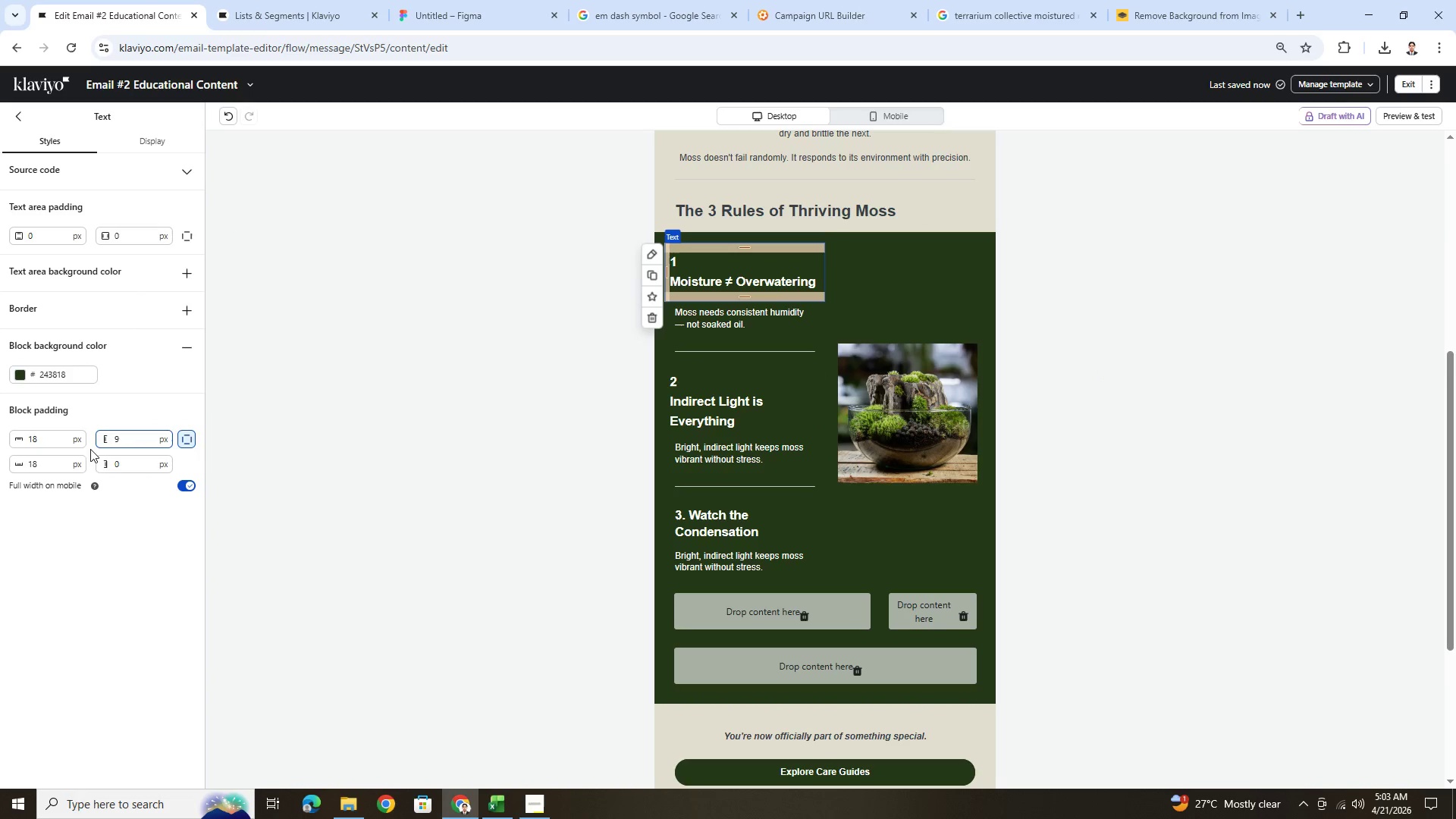 
double_click([63, 464])
 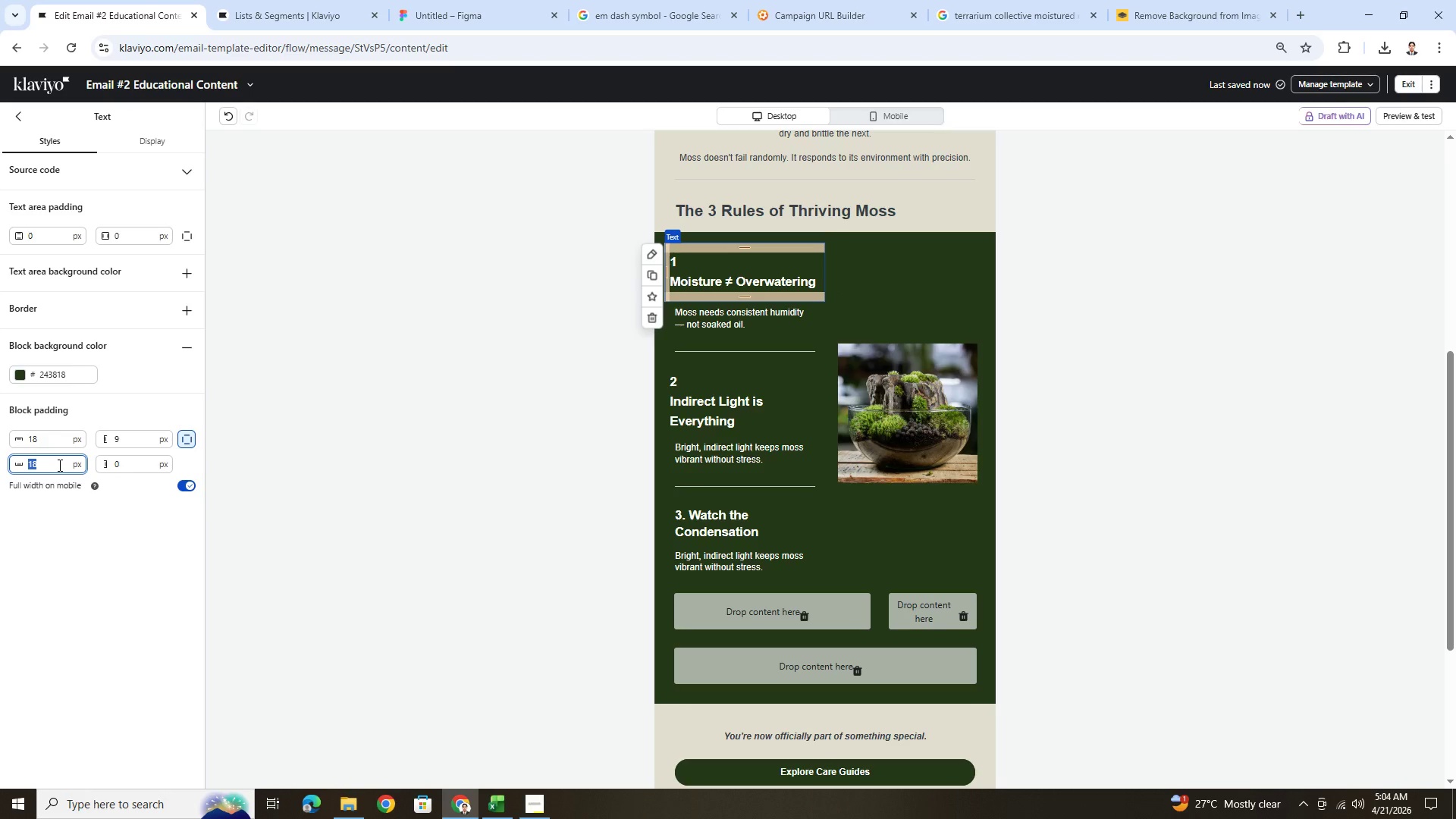 
key(Numpad9)
 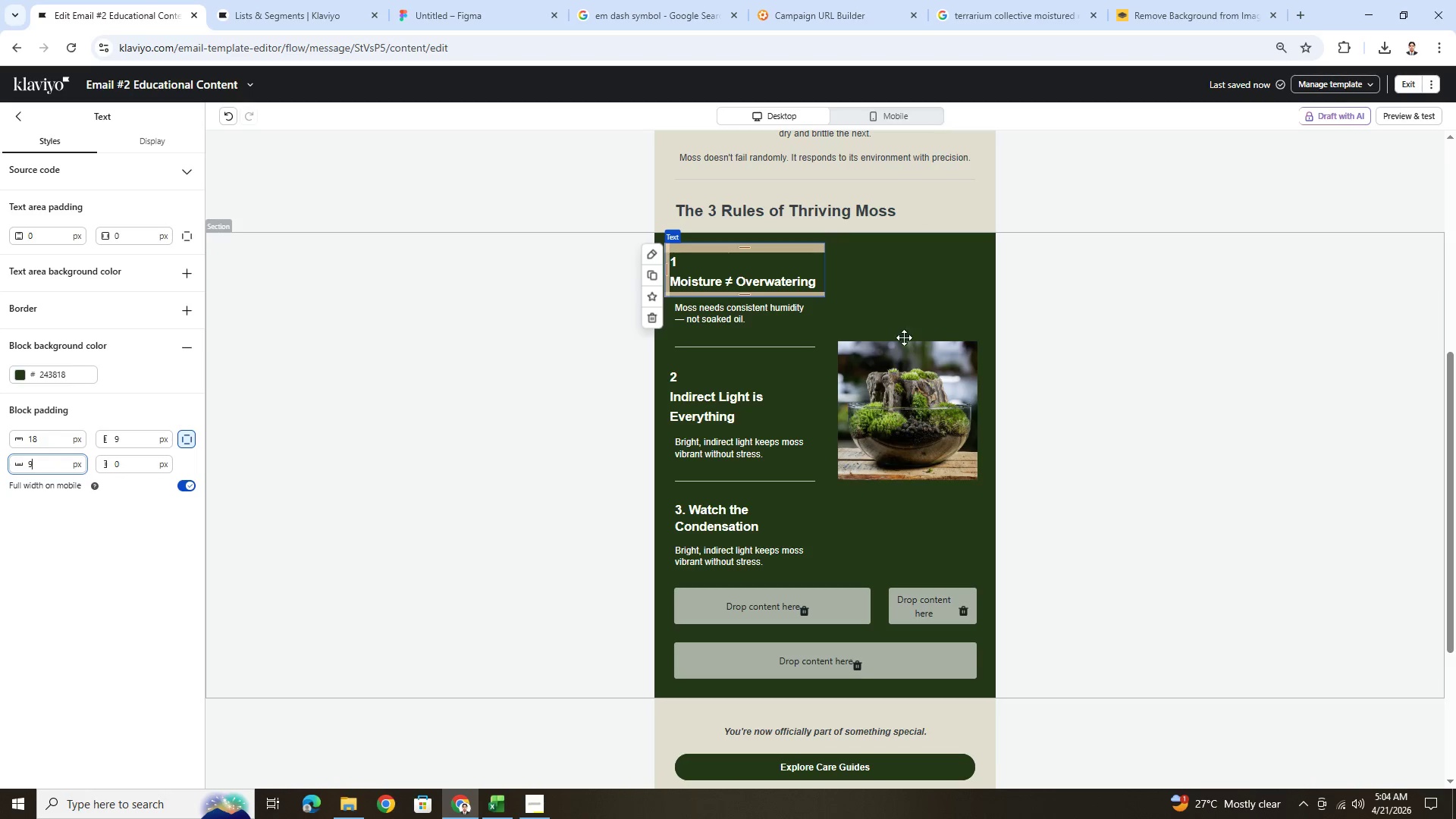 
left_click([717, 392])
 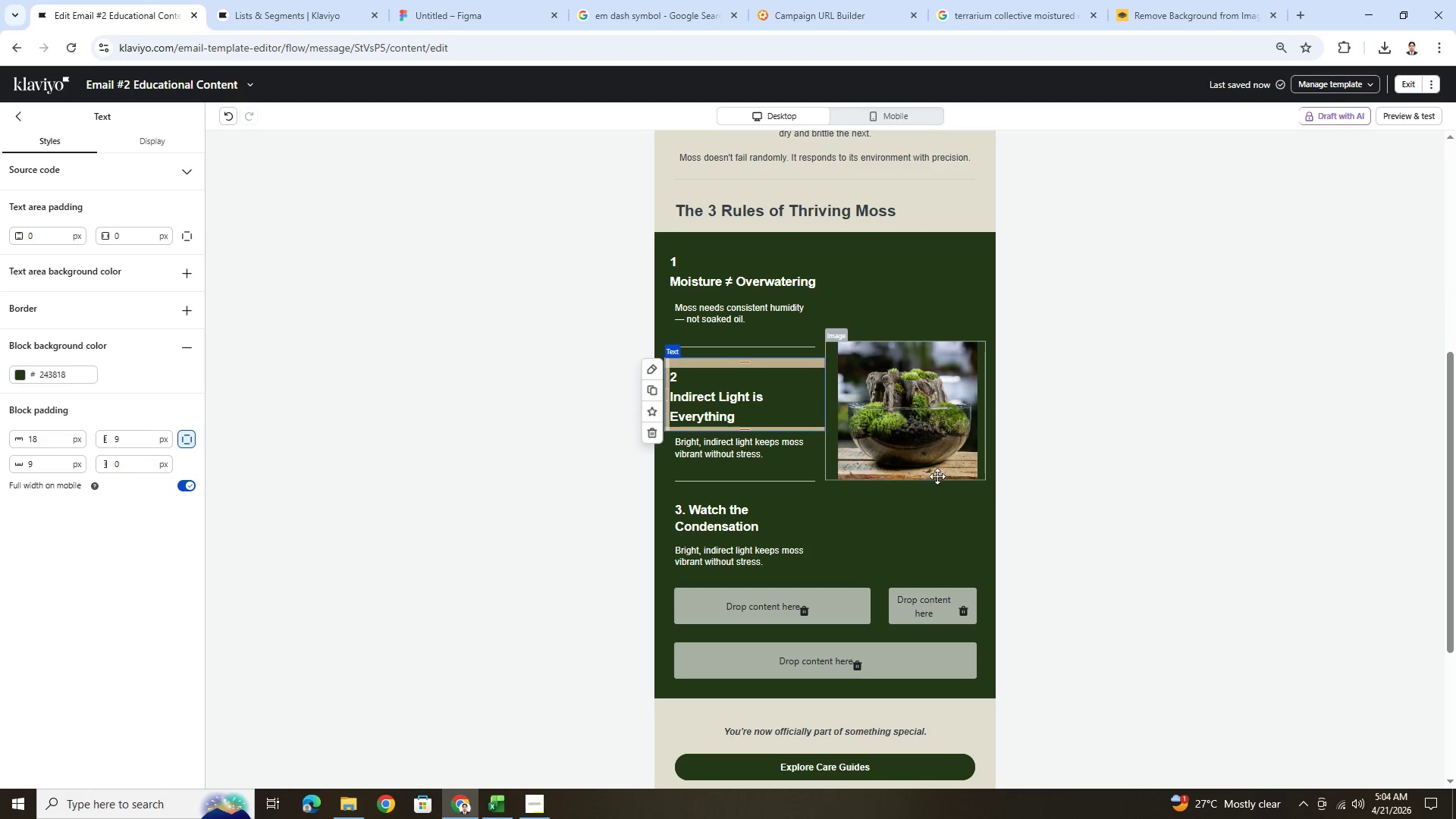 
left_click([1118, 485])
 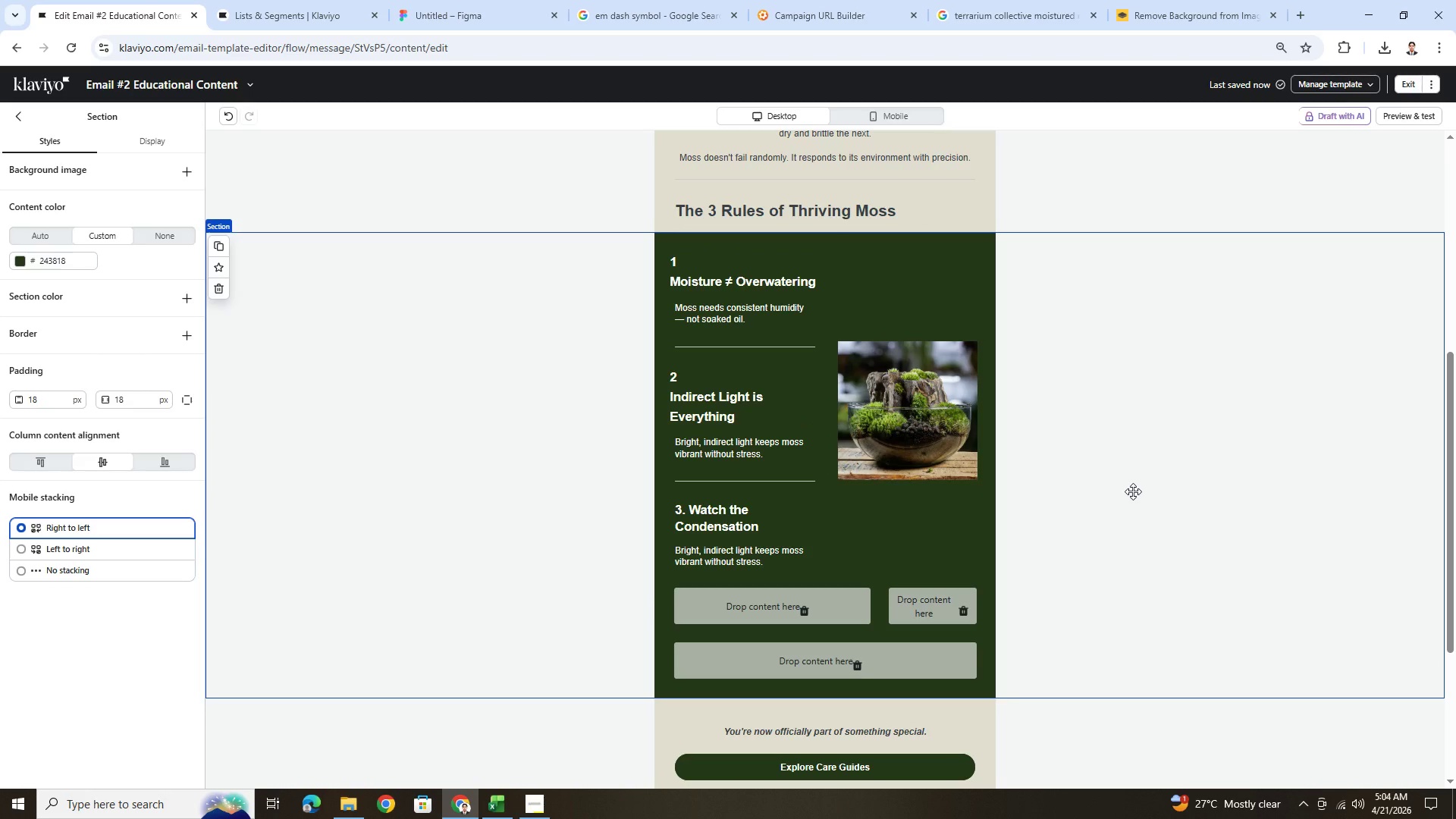 
scroll: coordinate [1133, 491], scroll_direction: up, amount: 1.0
 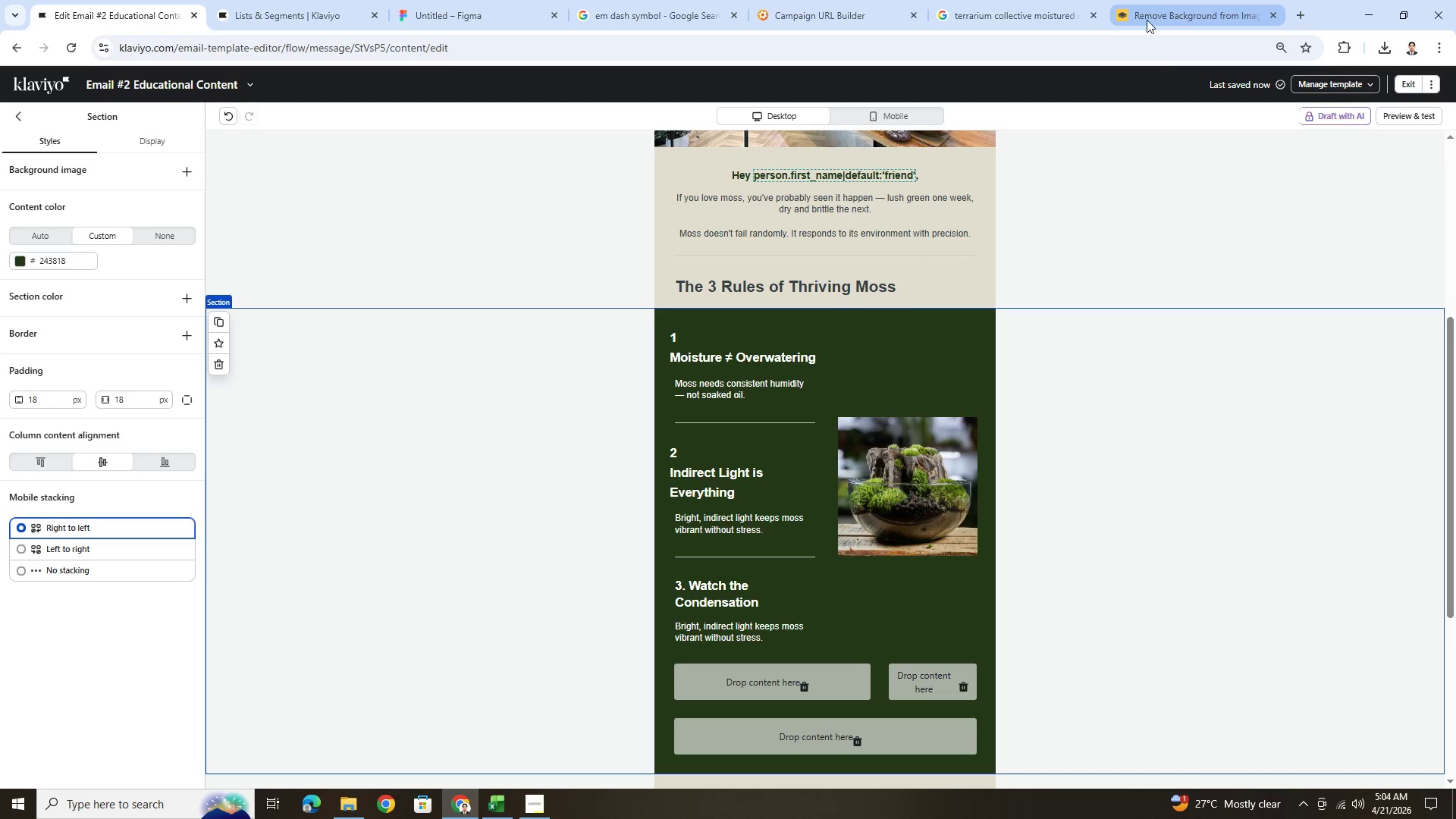 
wait(5.02)
 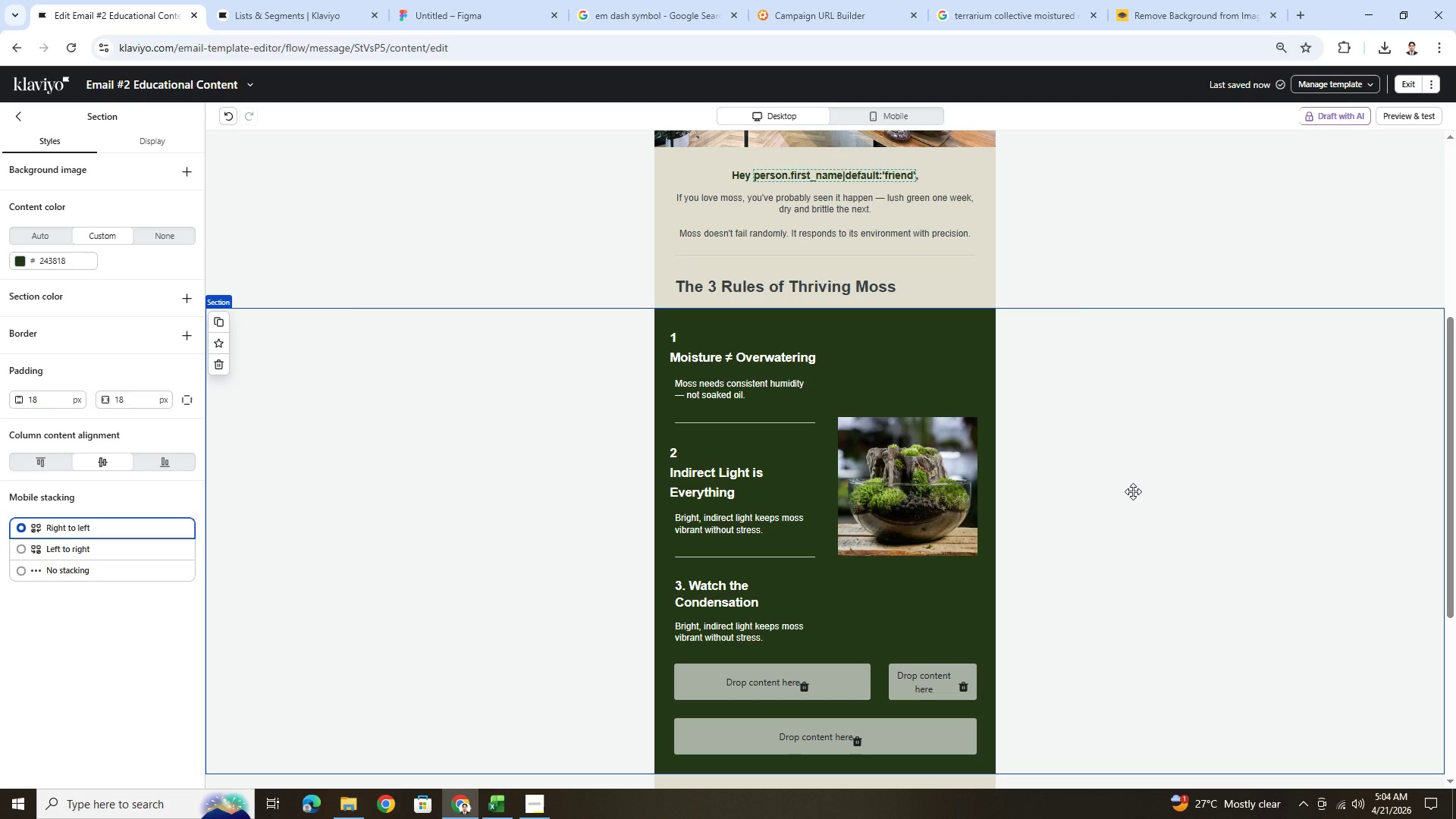 
left_click([969, 11])
 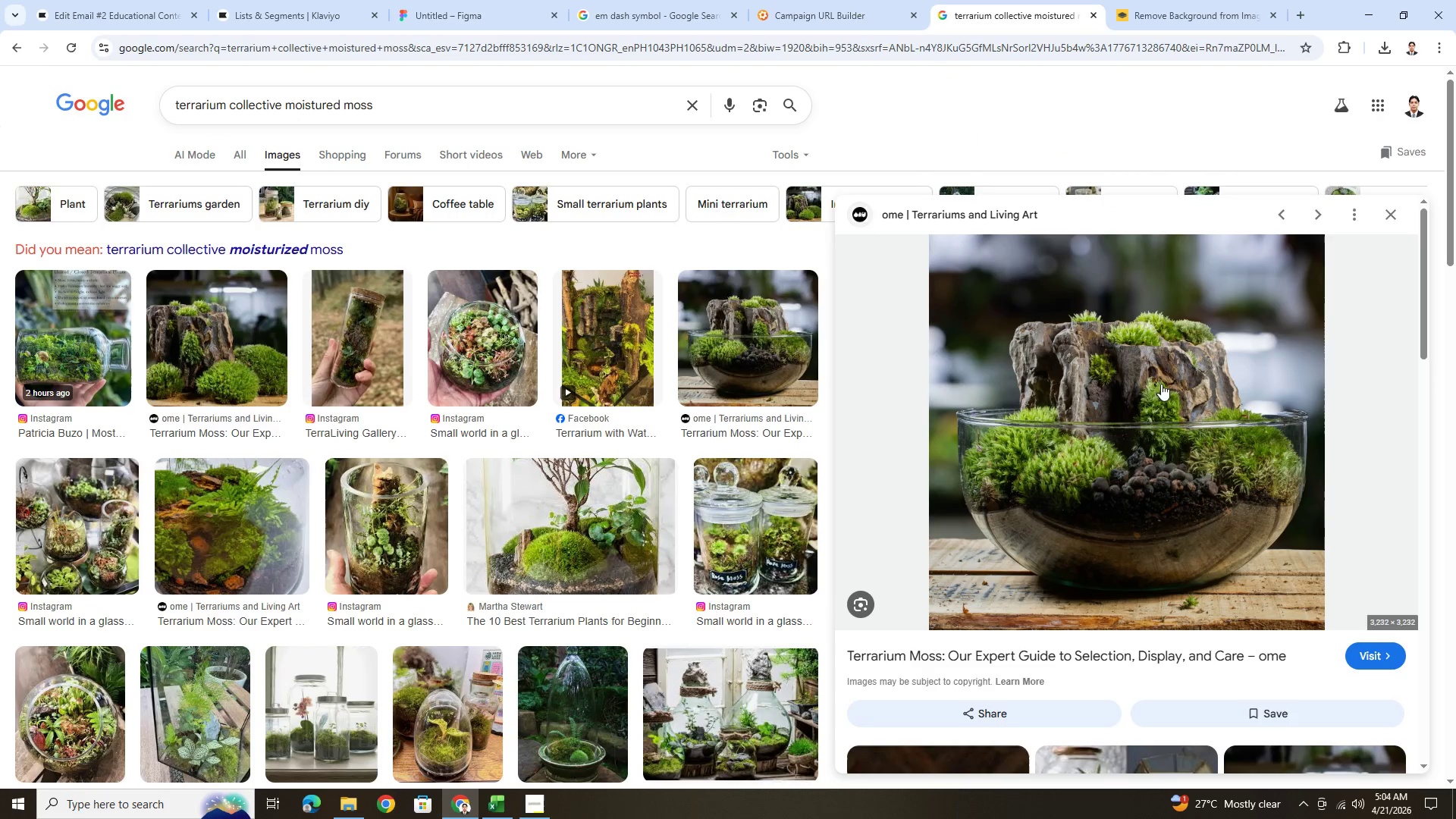 
scroll: coordinate [1285, 468], scroll_direction: down, amount: 9.0
 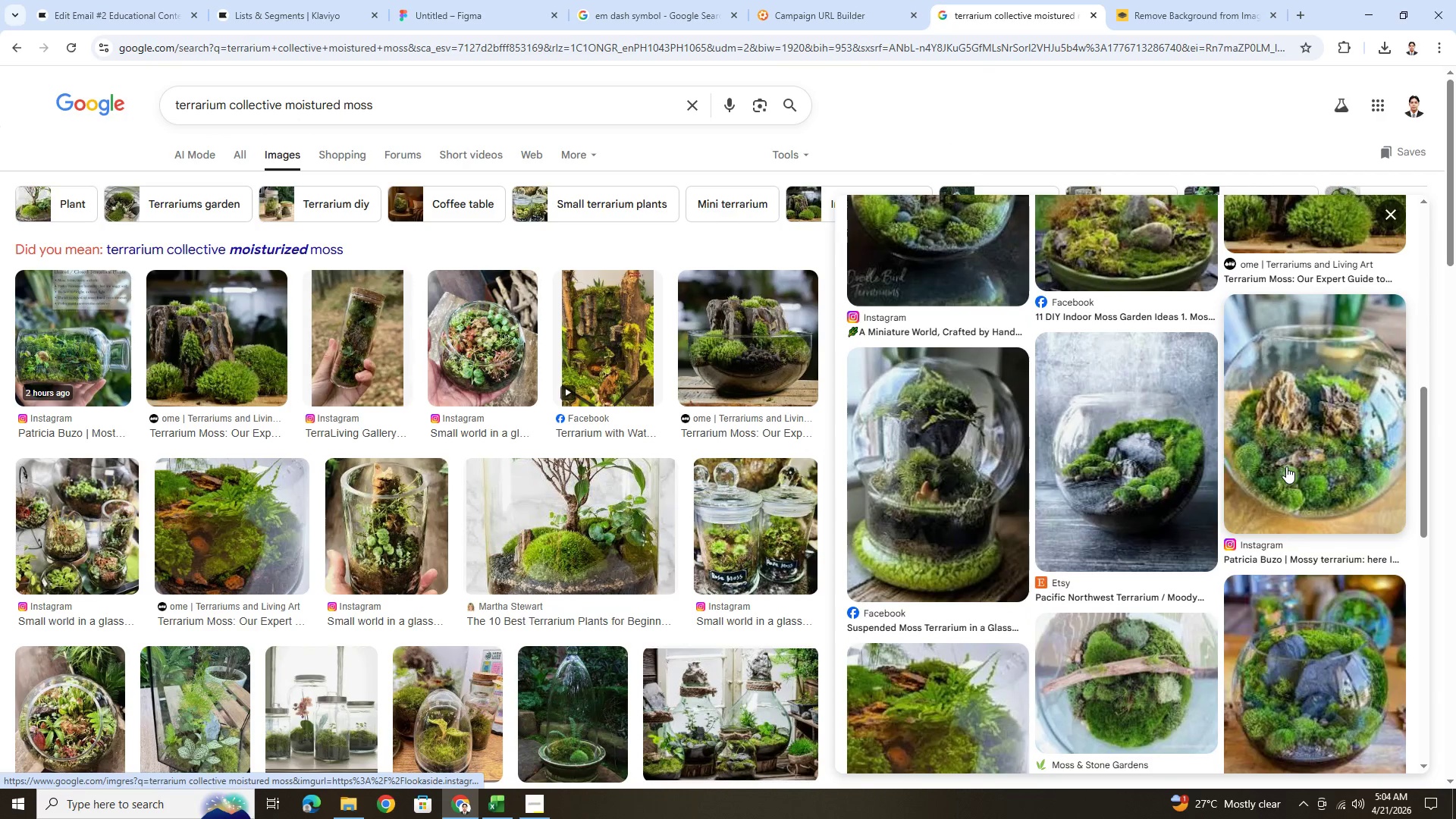 
scroll: coordinate [1183, 398], scroll_direction: up, amount: 2.0
 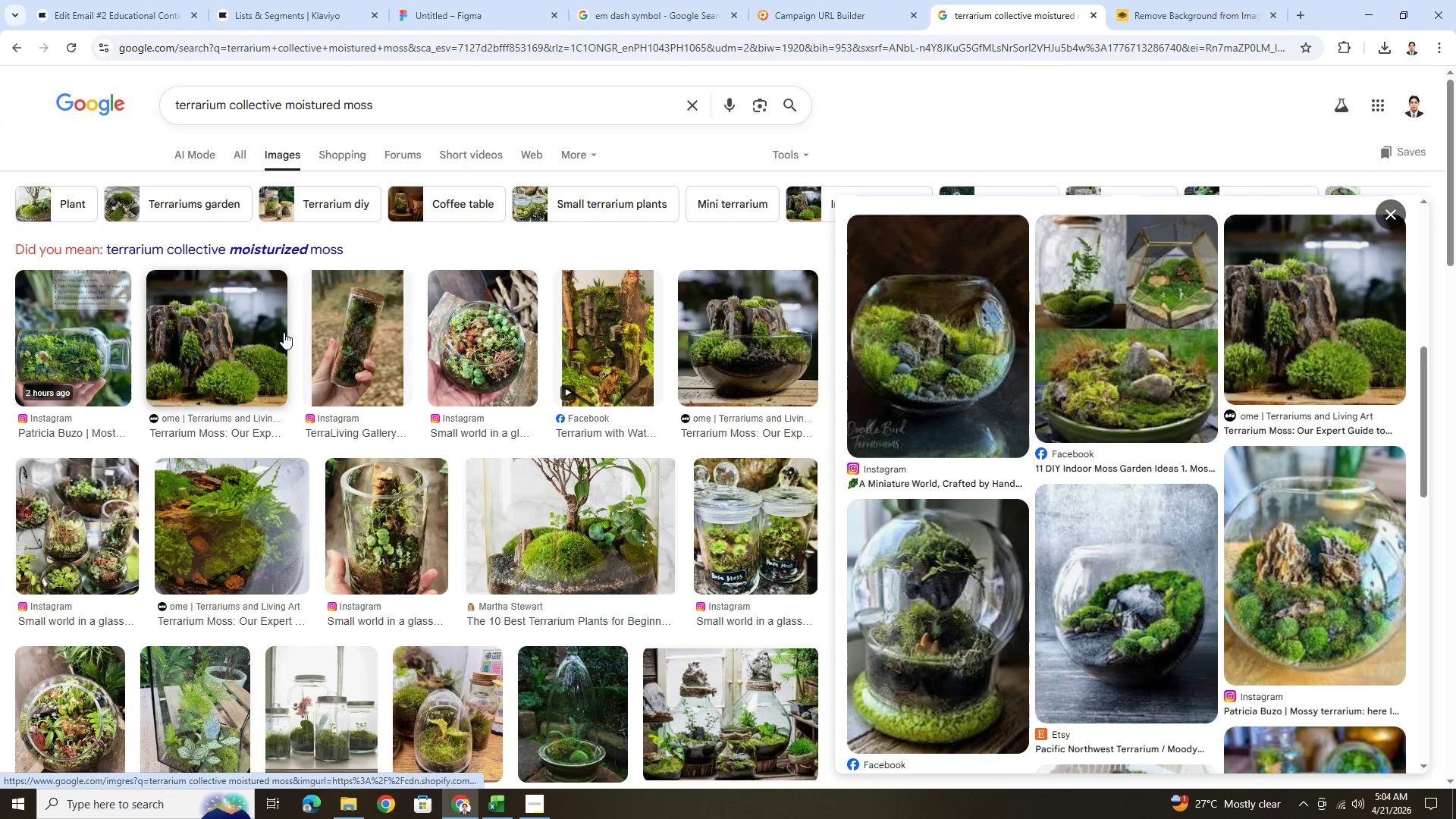 
scroll: coordinate [1307, 546], scroll_direction: down, amount: 5.0
 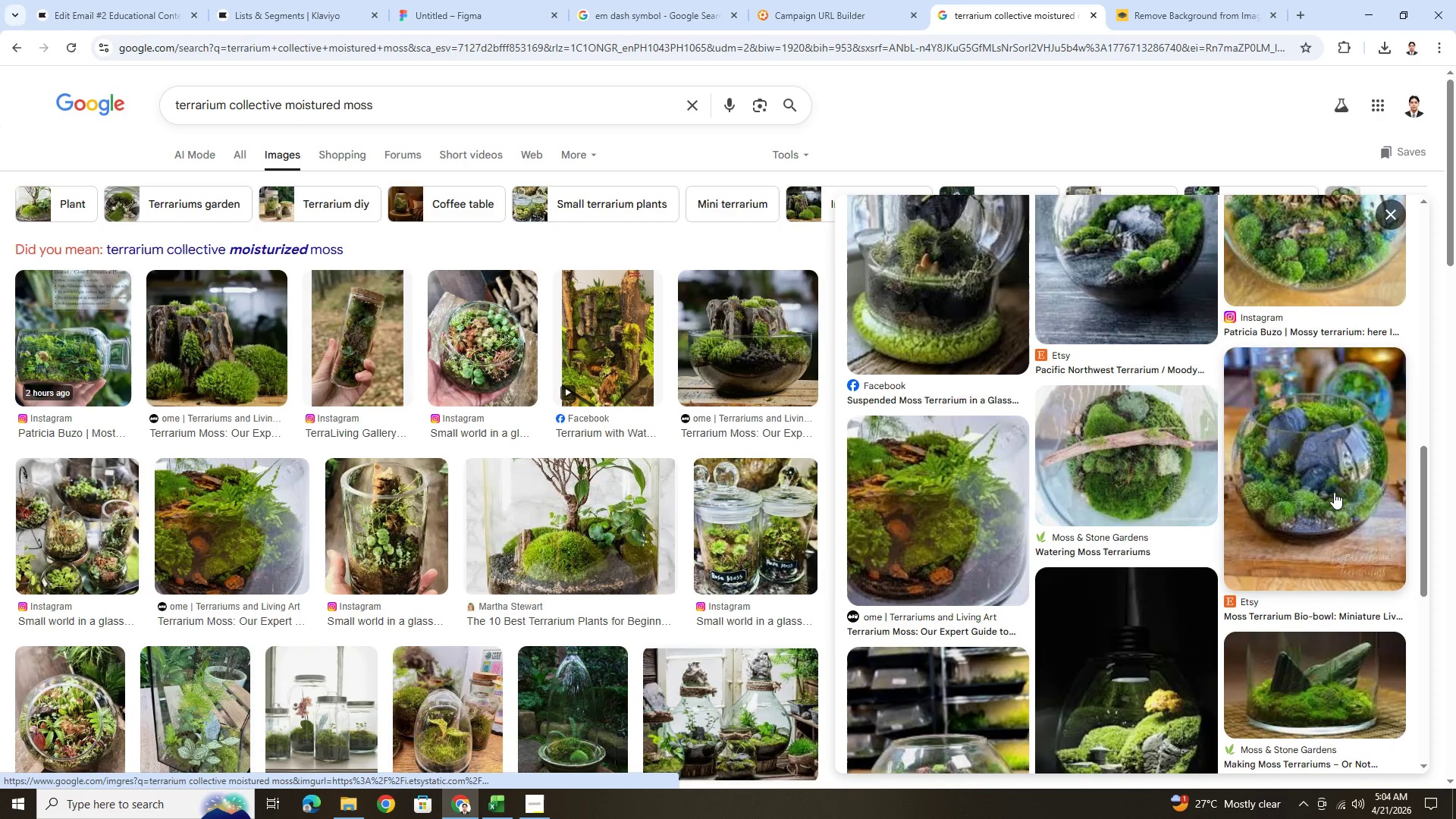 
left_click([1334, 492])
 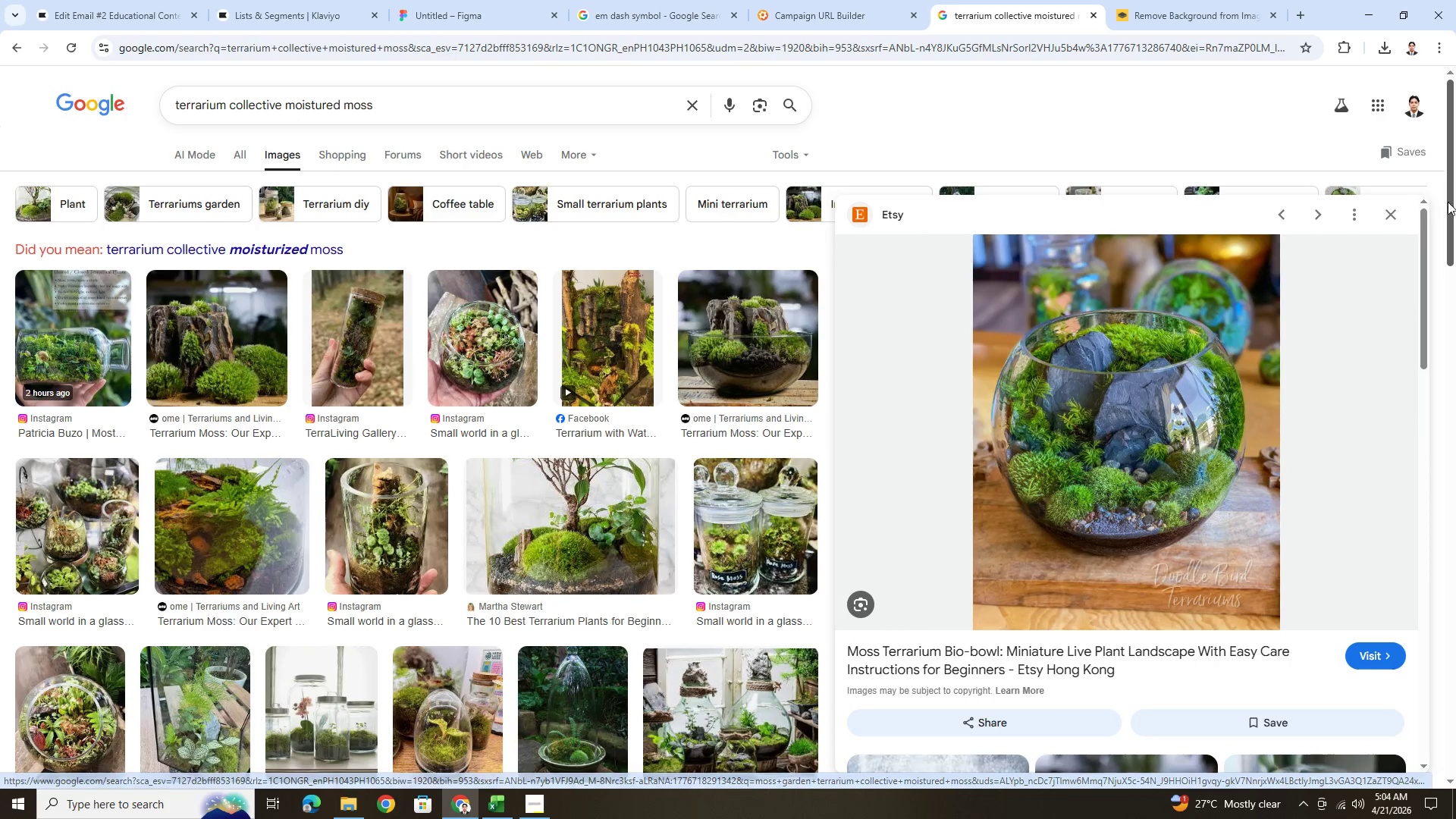 
left_click([1398, 207])
 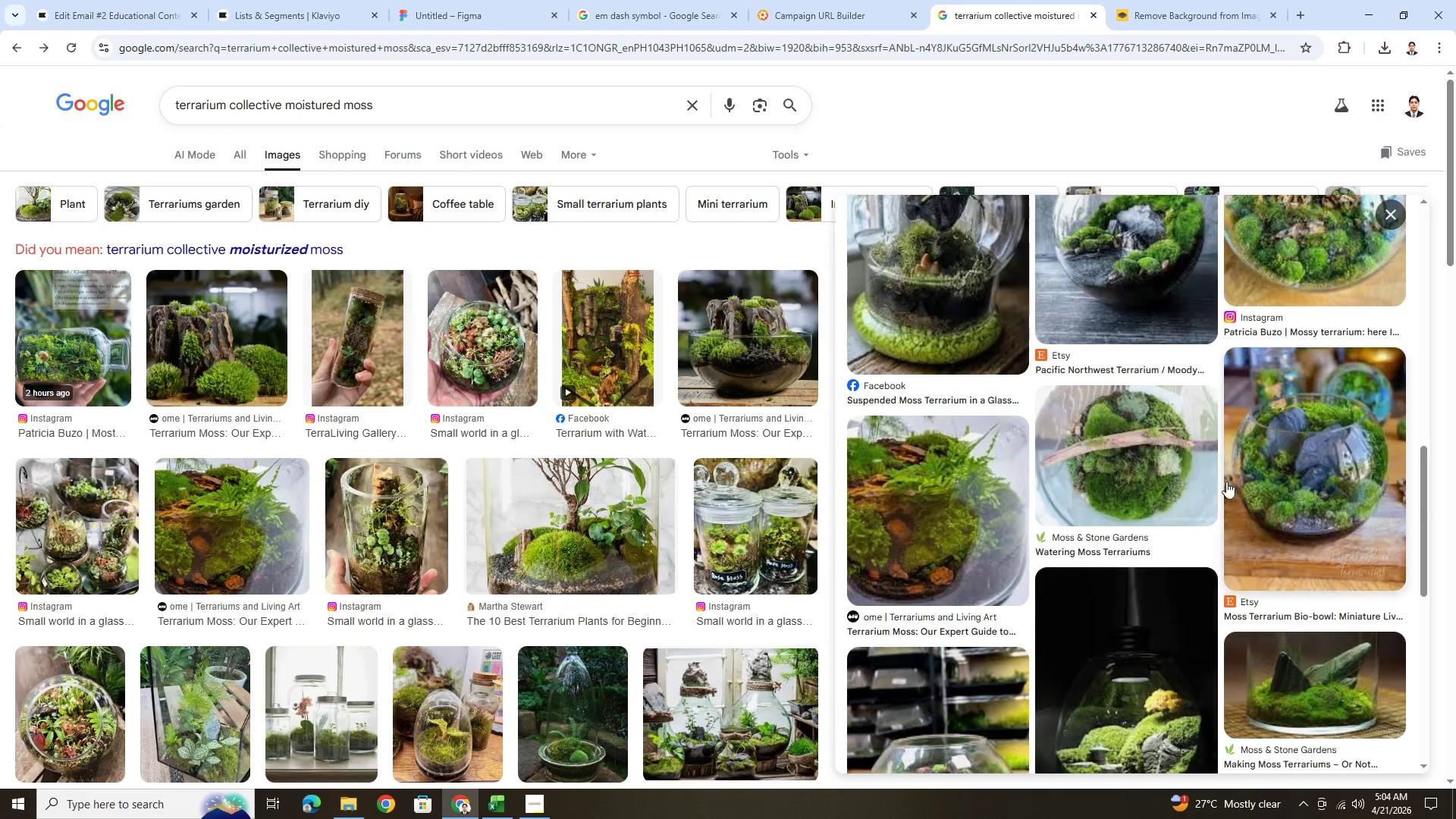 
scroll: coordinate [1357, 497], scroll_direction: down, amount: 11.0
 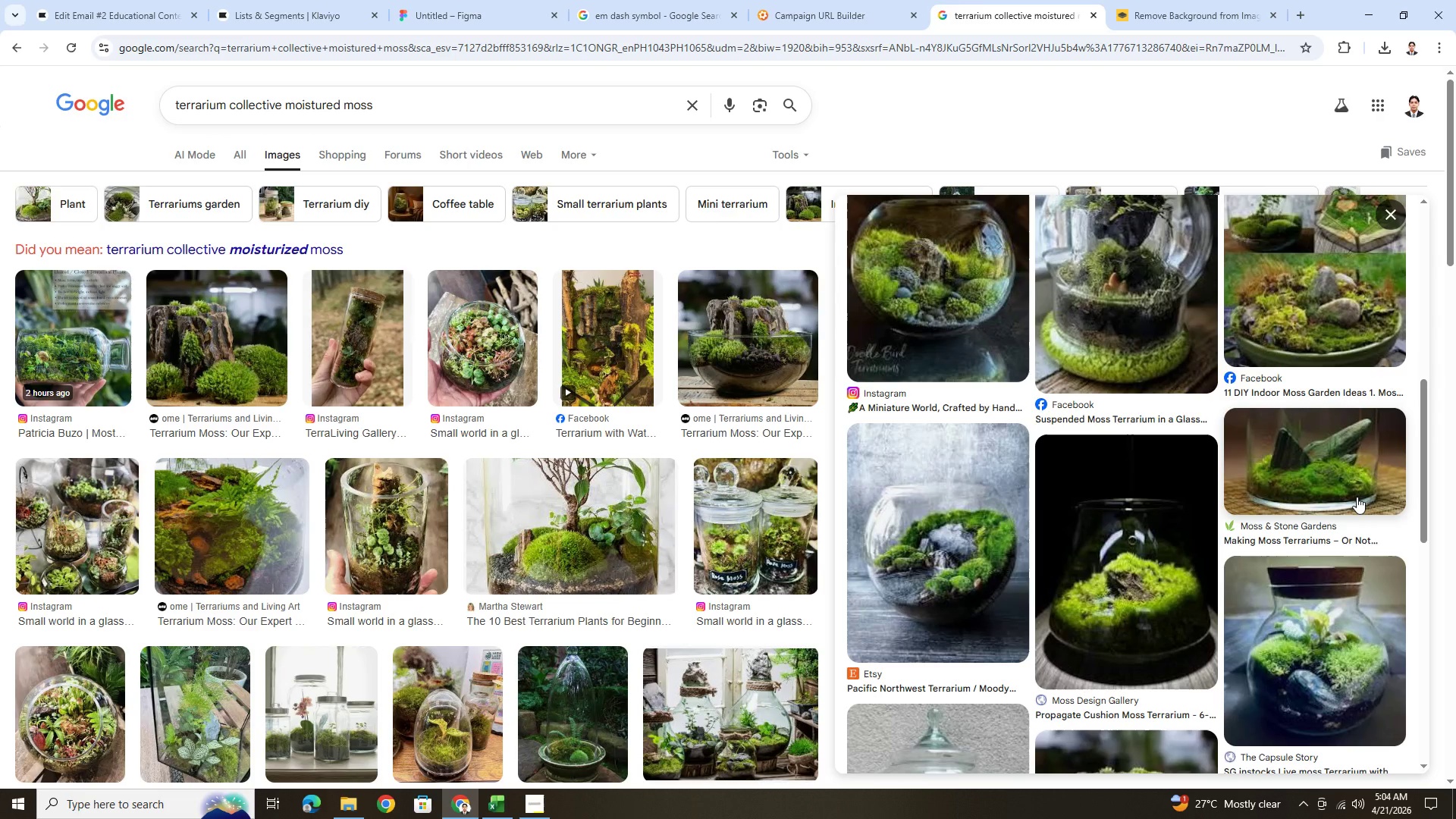 
scroll: coordinate [1357, 497], scroll_direction: up, amount: 4.0
 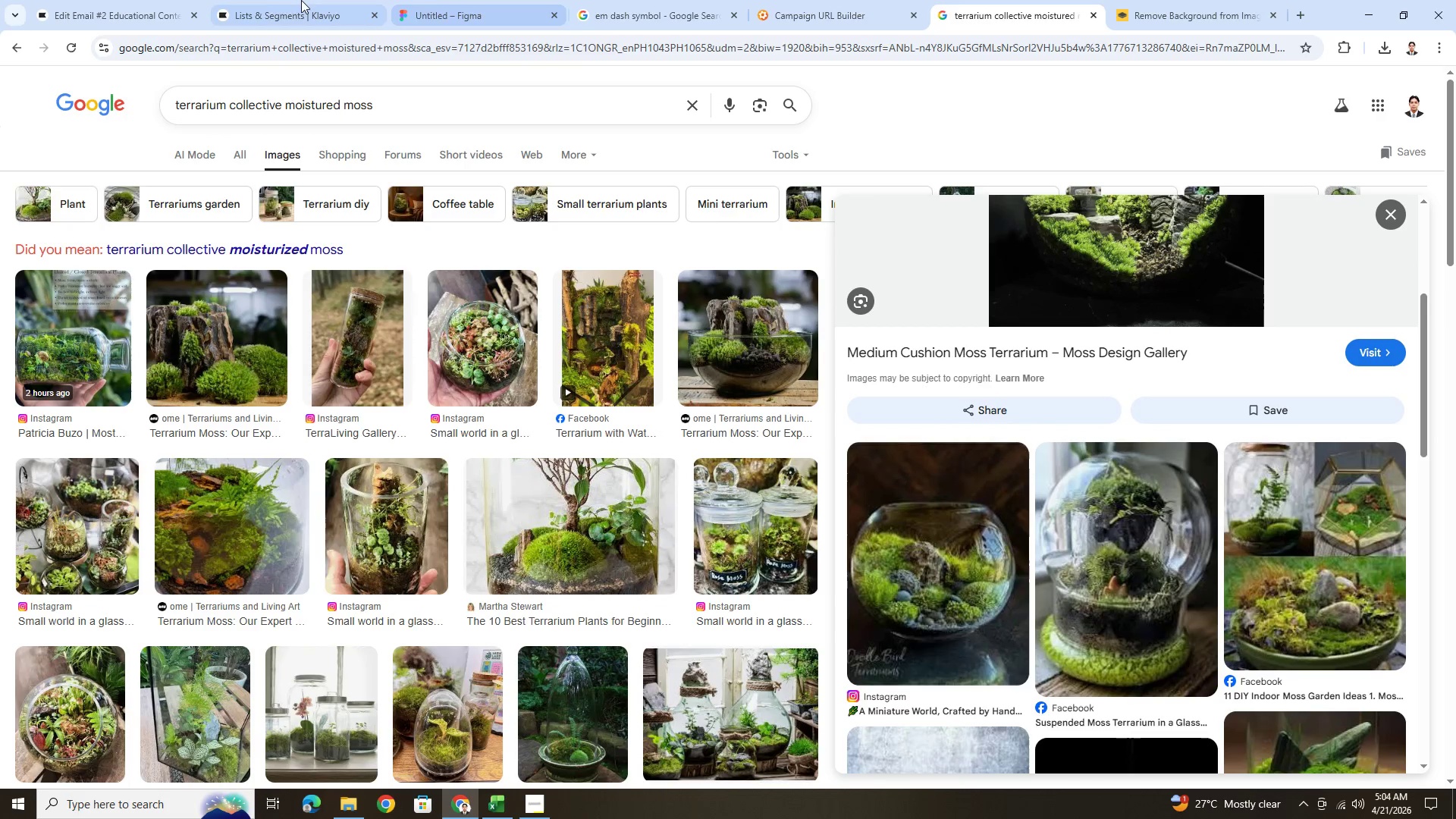 
left_click([152, 0])
 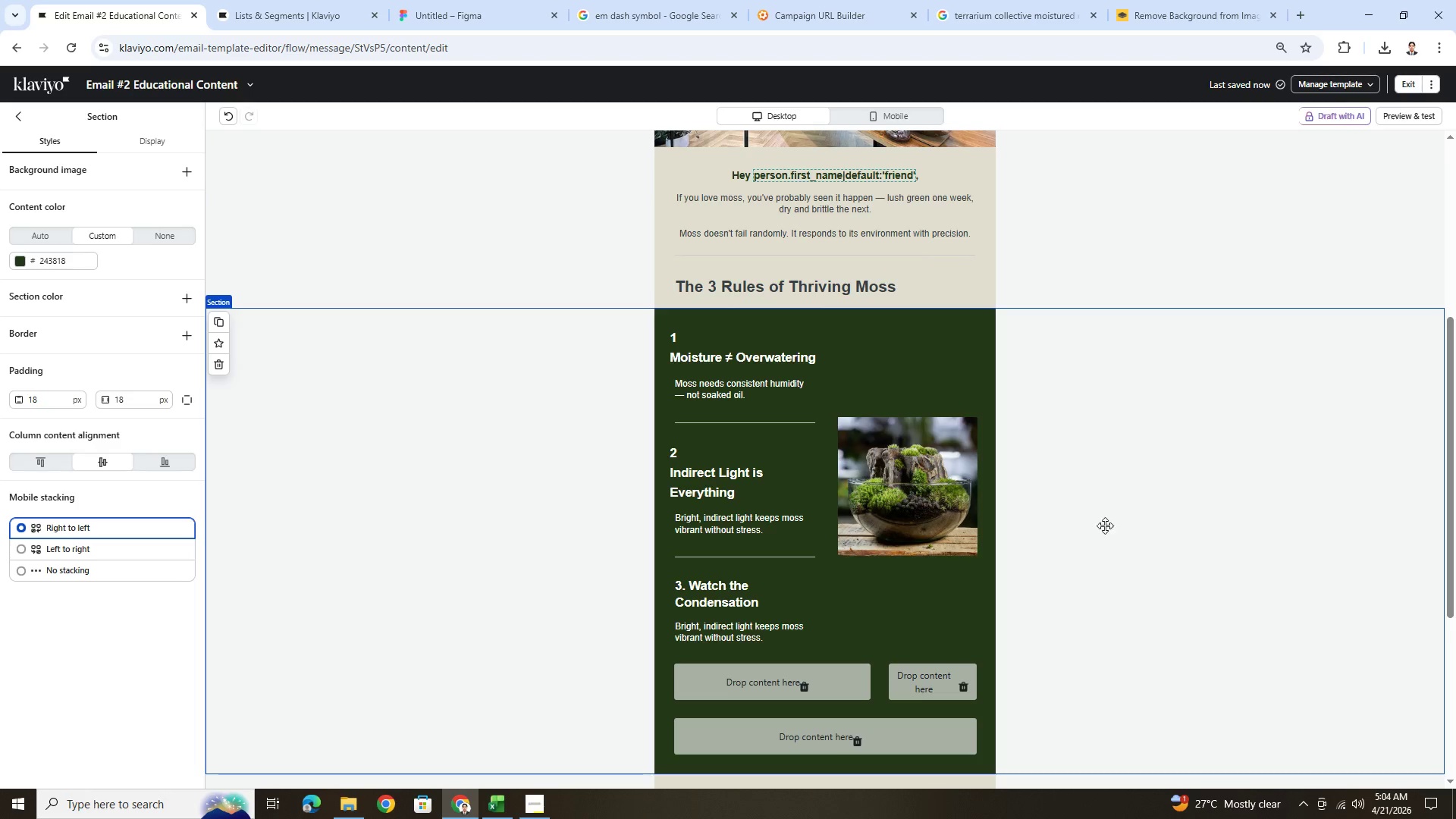 
left_click([880, 464])
 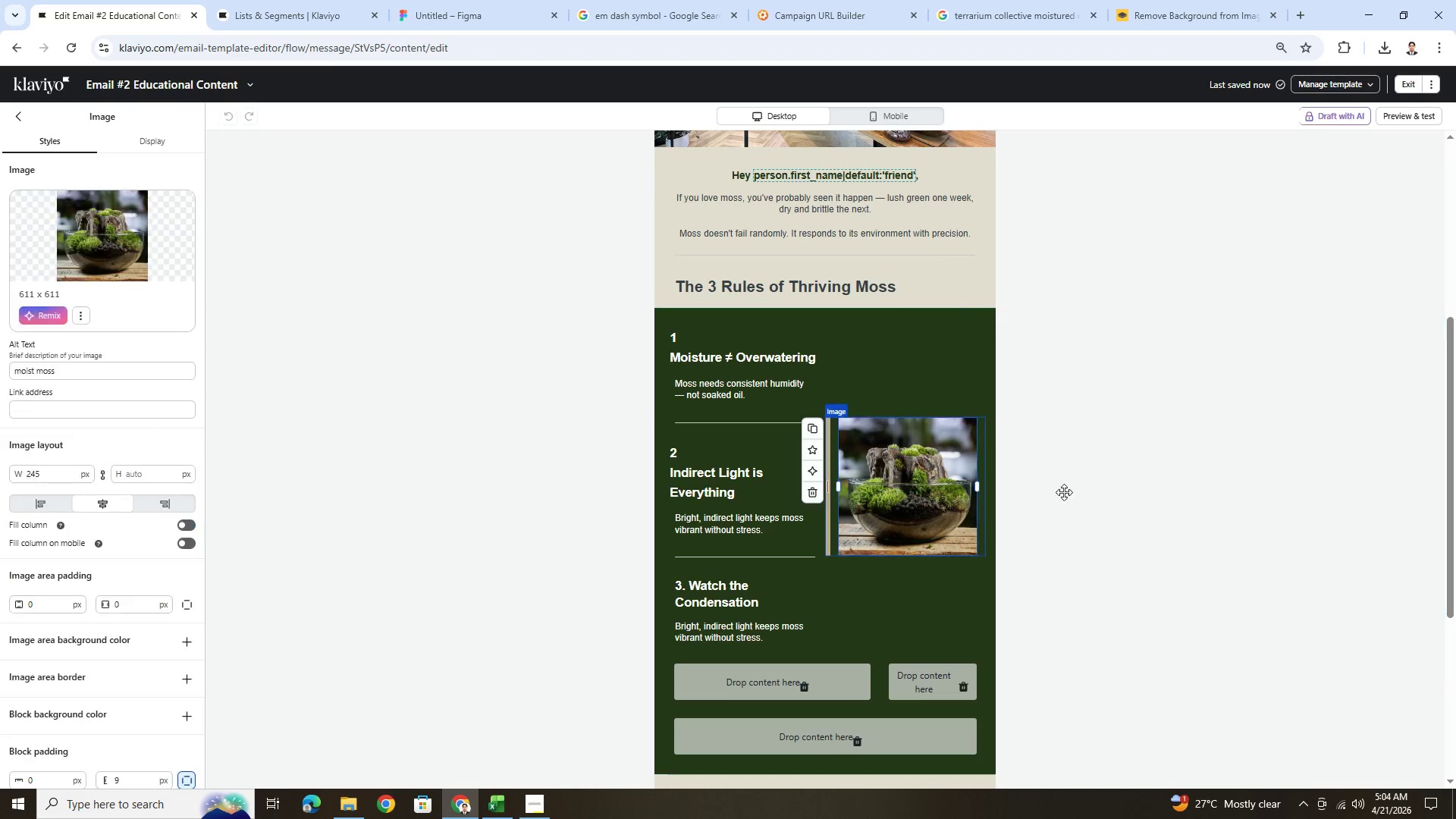 
left_click([1170, 510])
 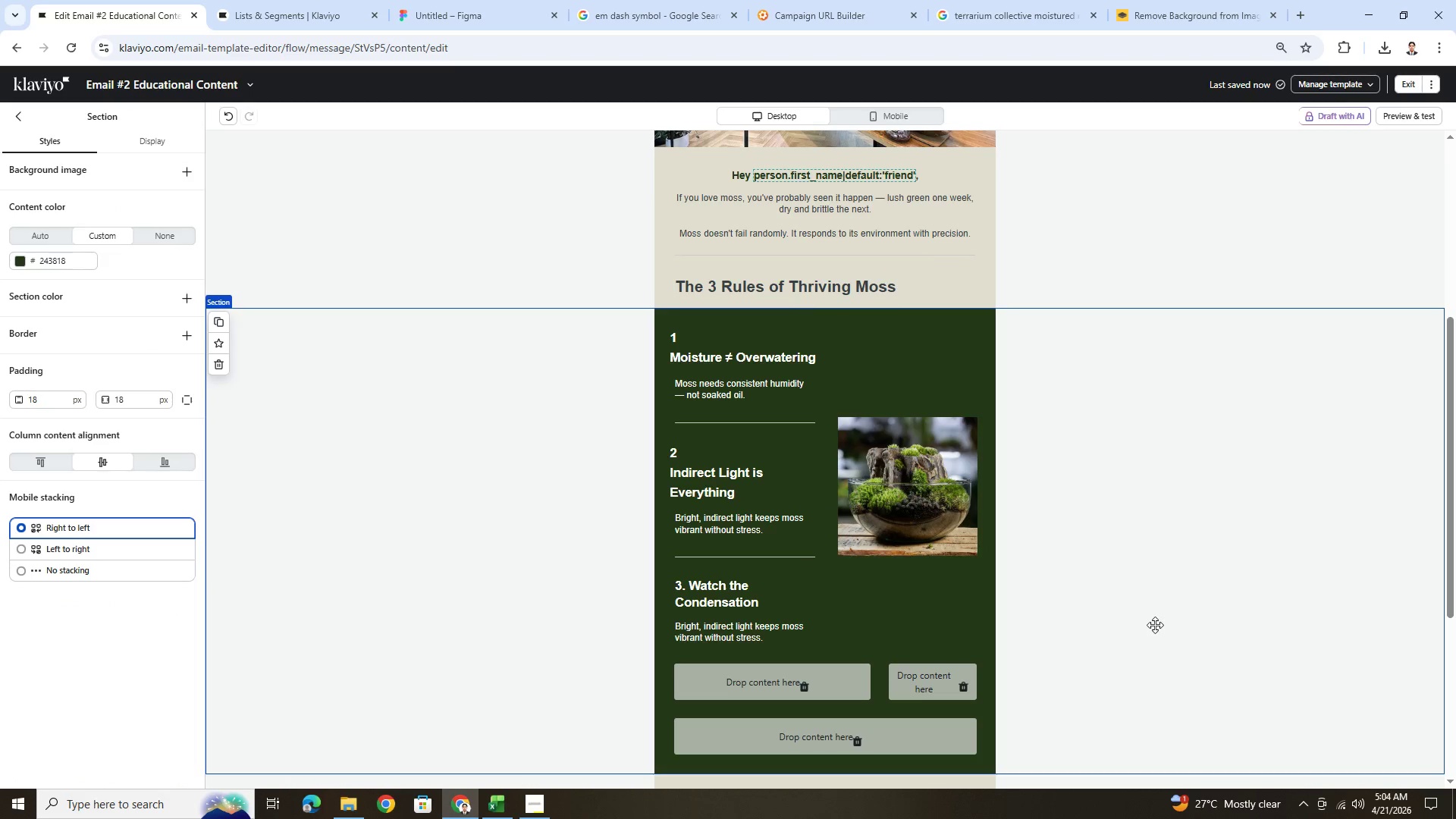 
scroll: coordinate [1156, 628], scroll_direction: down, amount: 2.0
 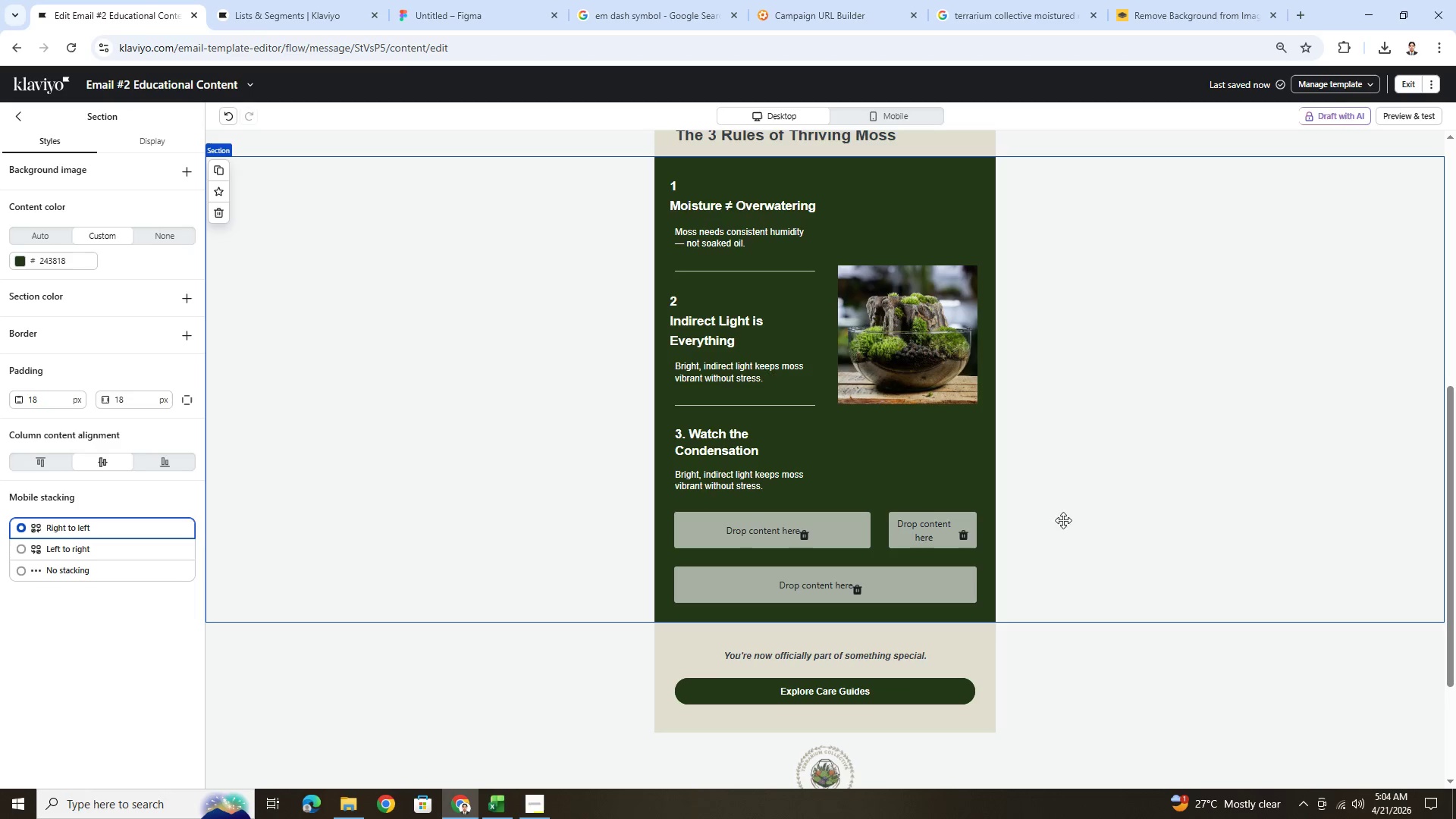 
left_click([742, 446])
 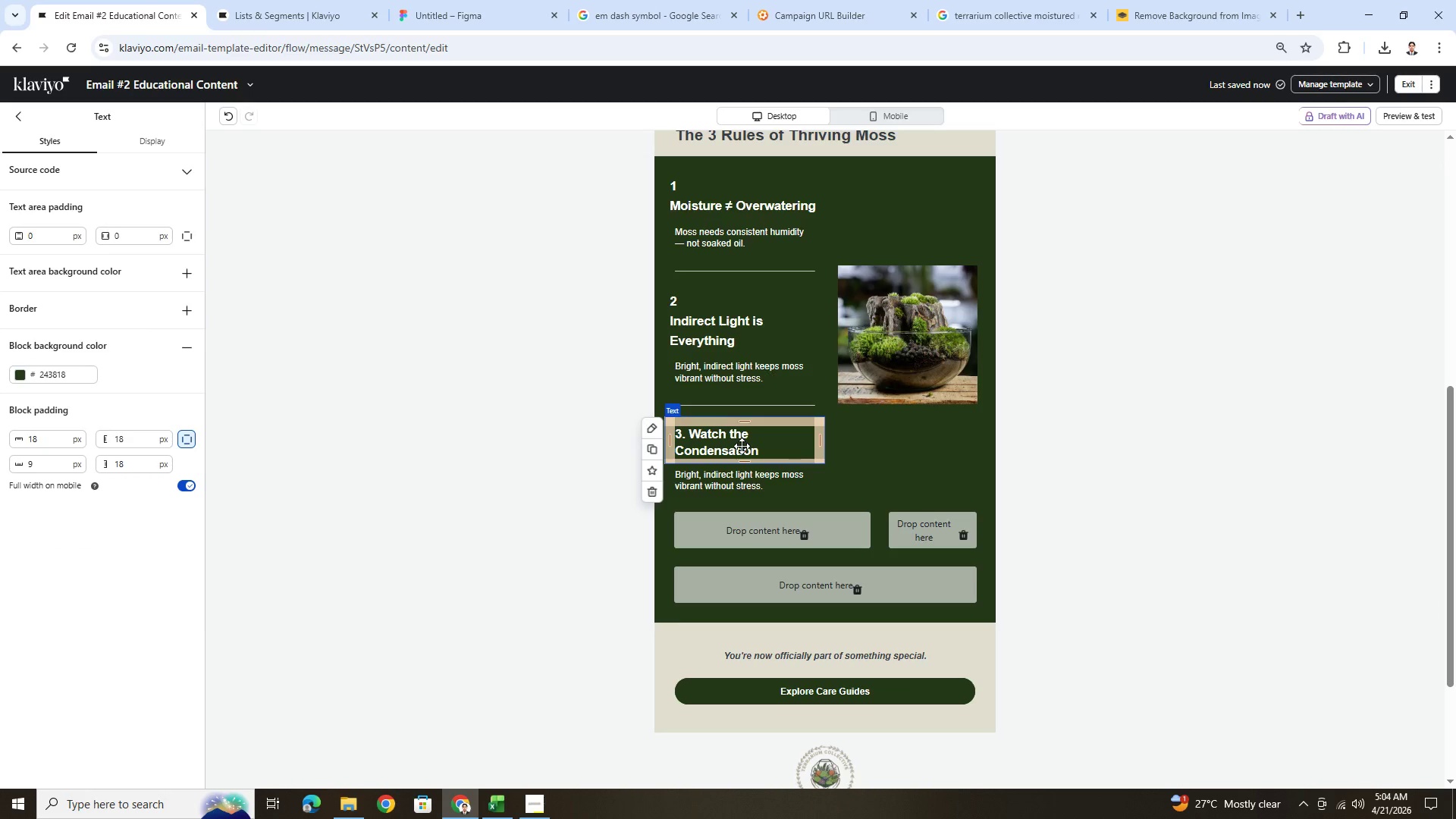 
double_click([742, 446])
 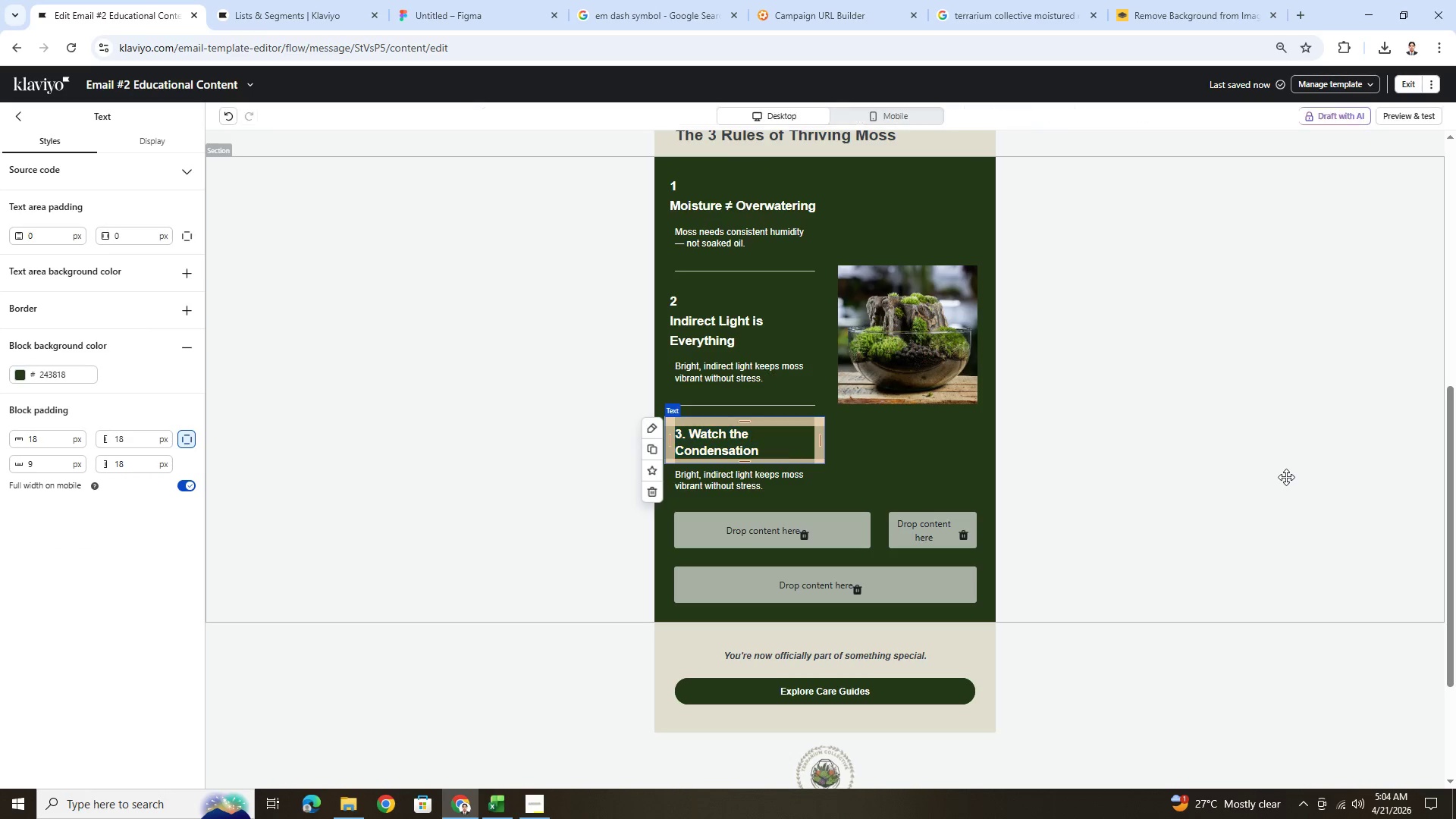 
scroll: coordinate [1286, 477], scroll_direction: up, amount: 3.0
 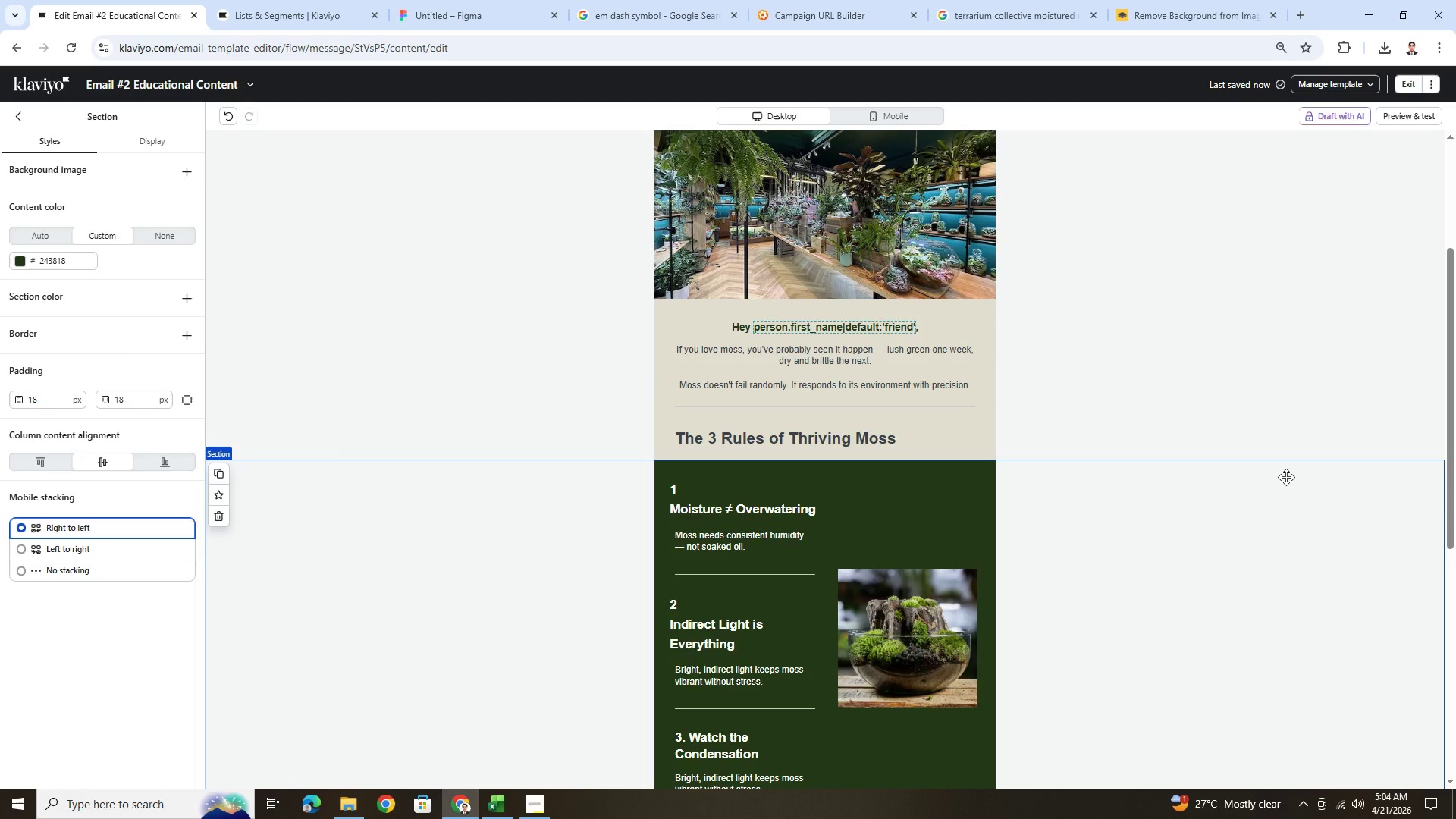 
scroll: coordinate [1286, 477], scroll_direction: down, amount: 1.0
 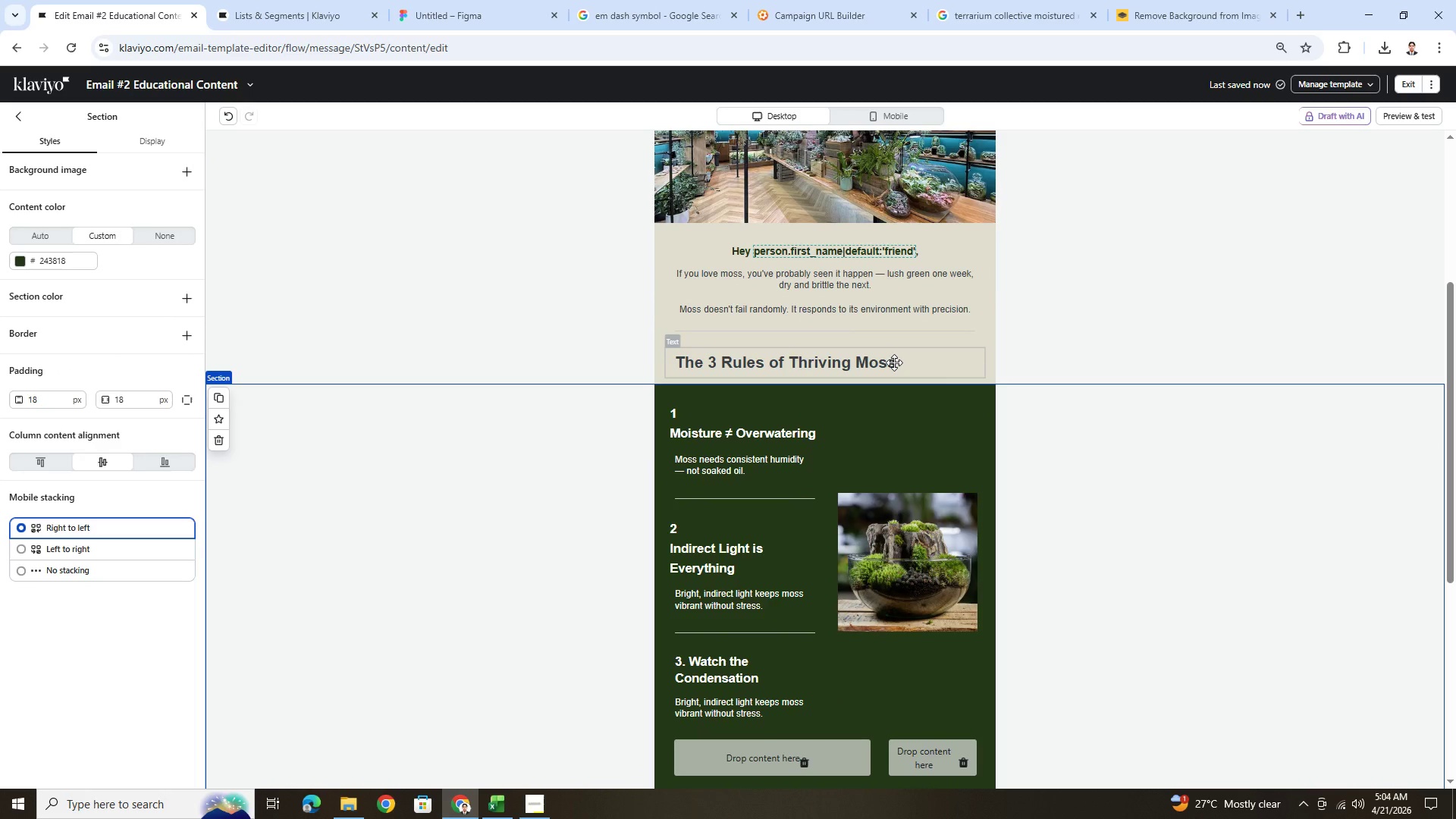 
double_click([894, 362])
 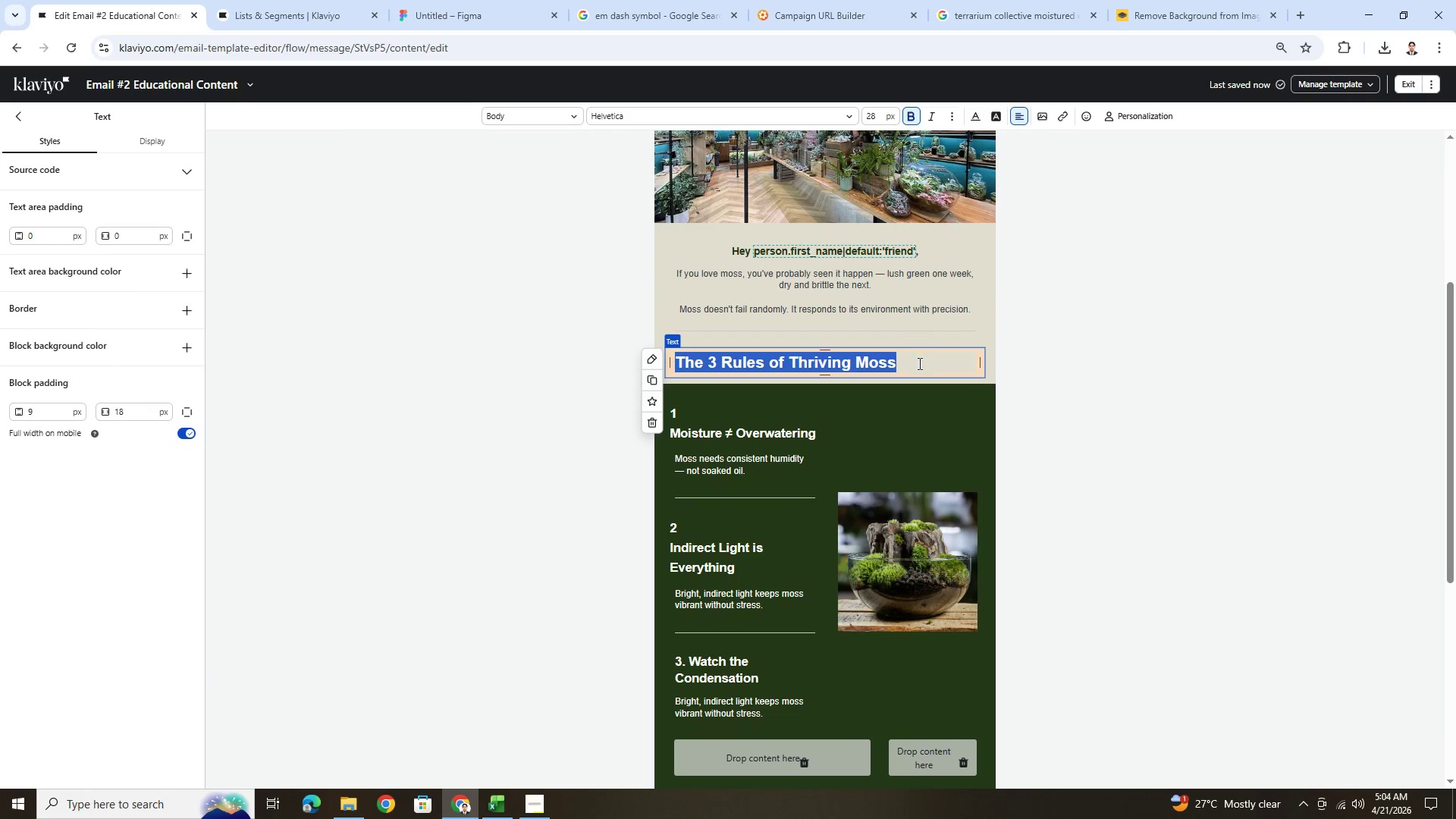 
left_click([952, 400])
 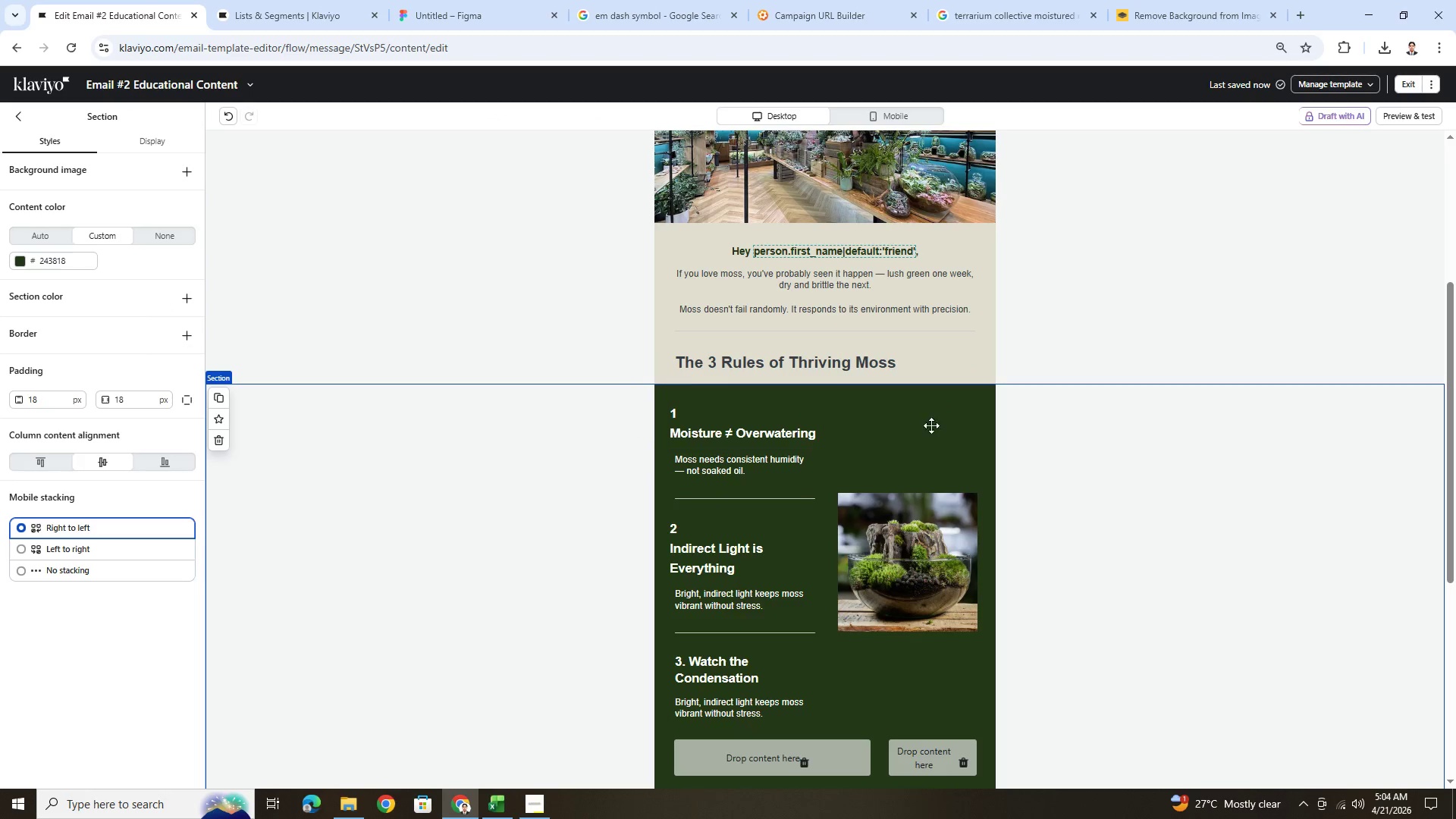 
scroll: coordinate [957, 464], scroll_direction: down, amount: 3.0
 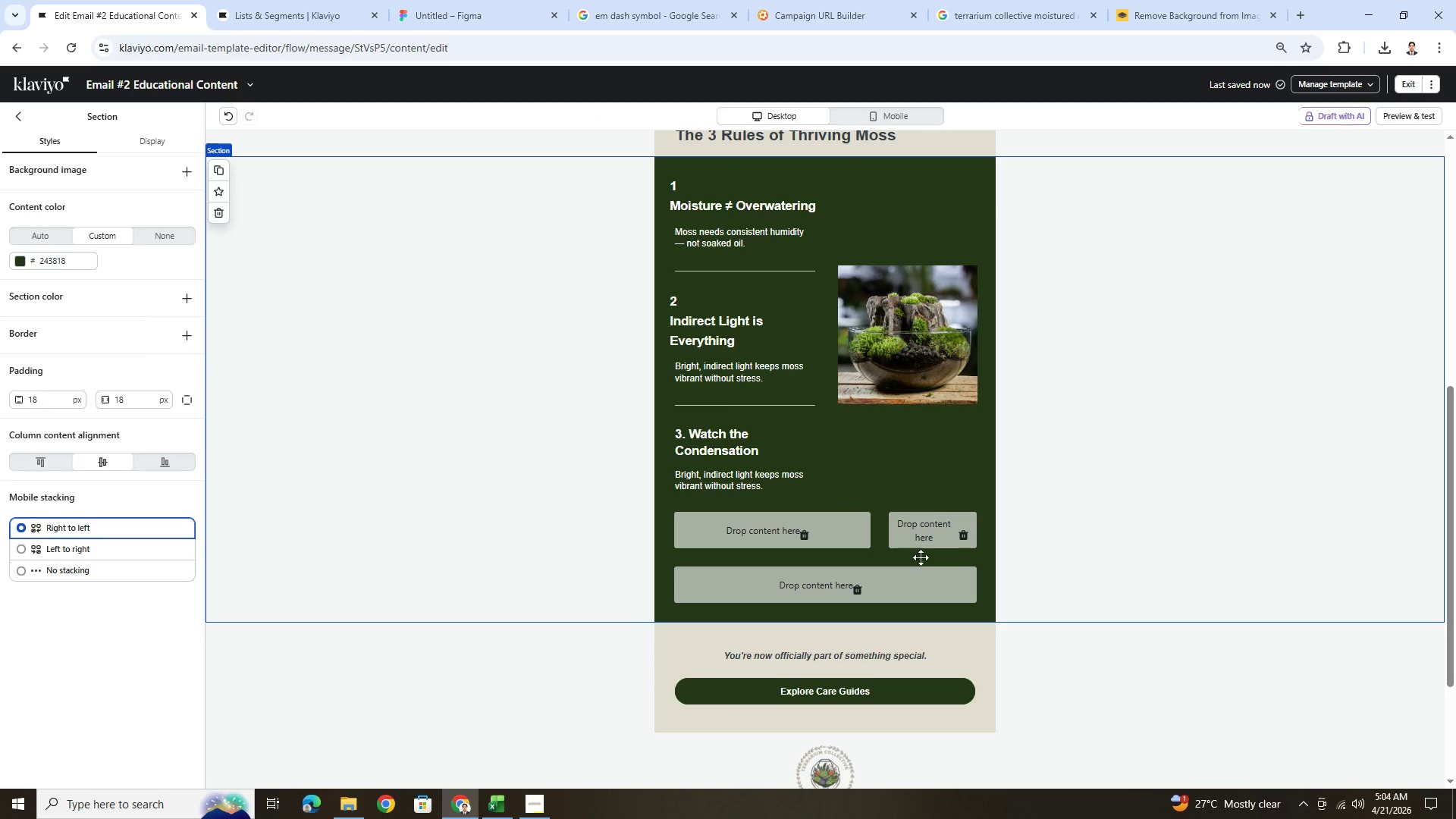 
scroll: coordinate [930, 500], scroll_direction: up, amount: 3.0
 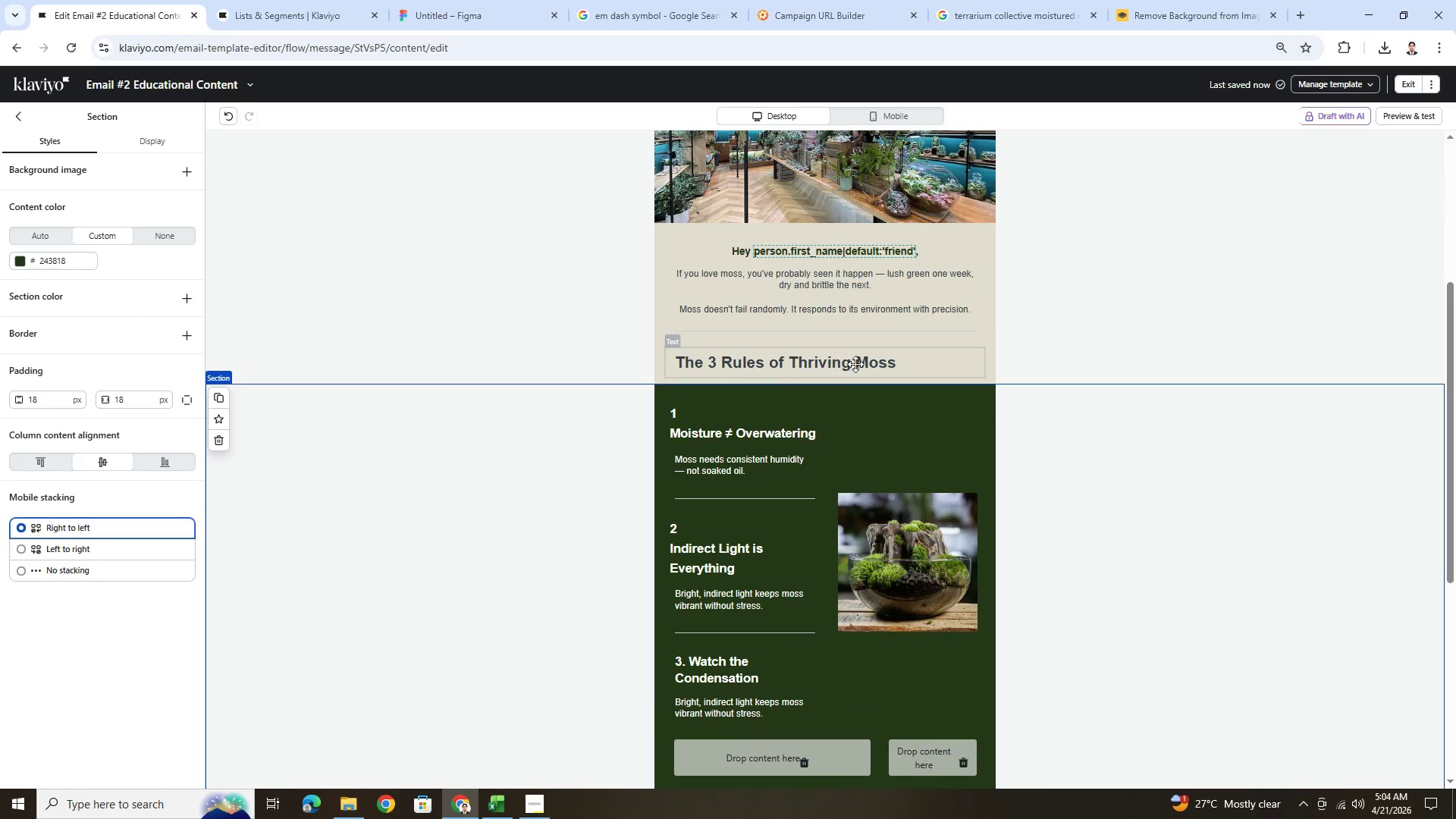 
double_click([855, 363])
 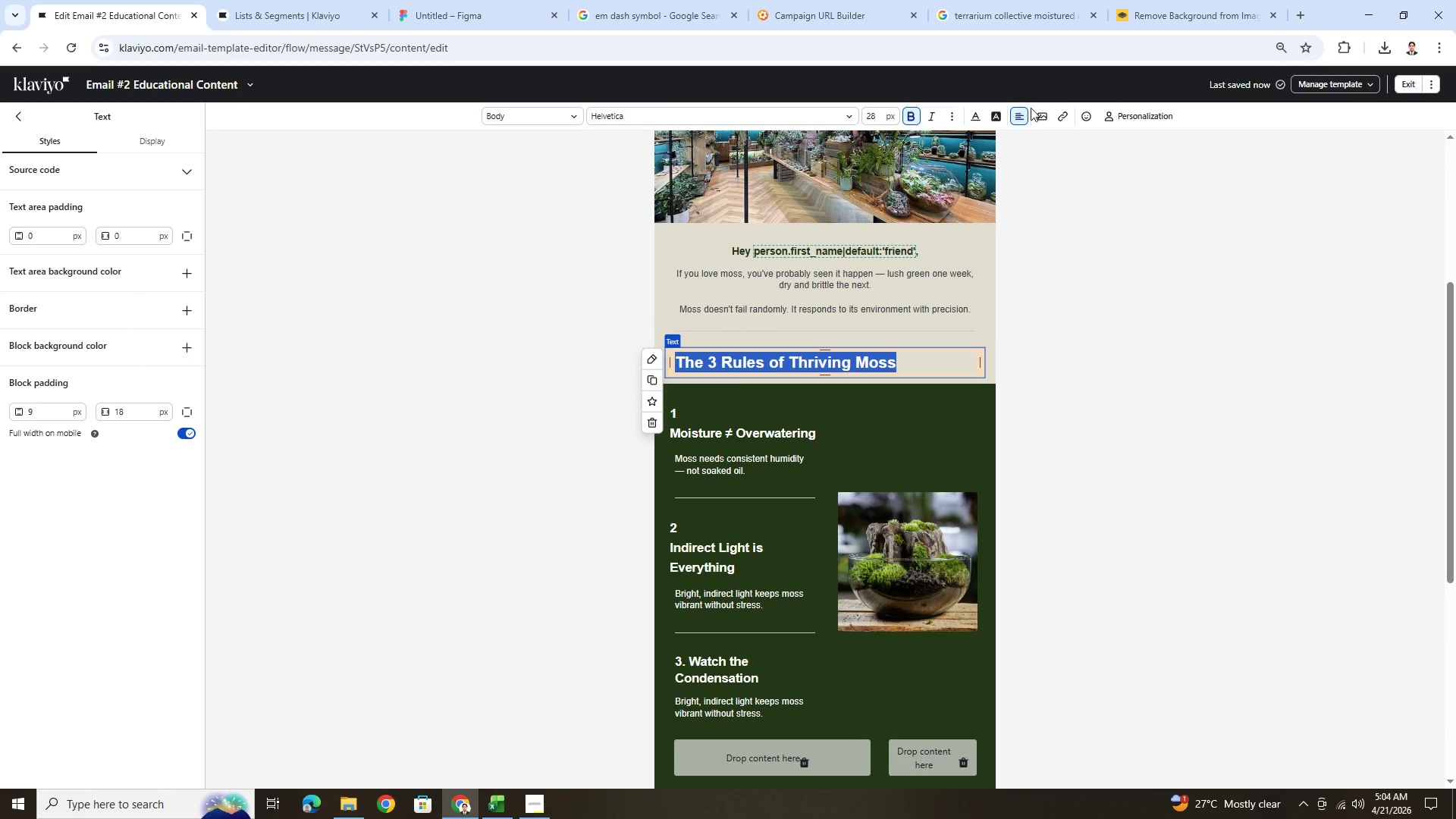 
left_click([1014, 113])
 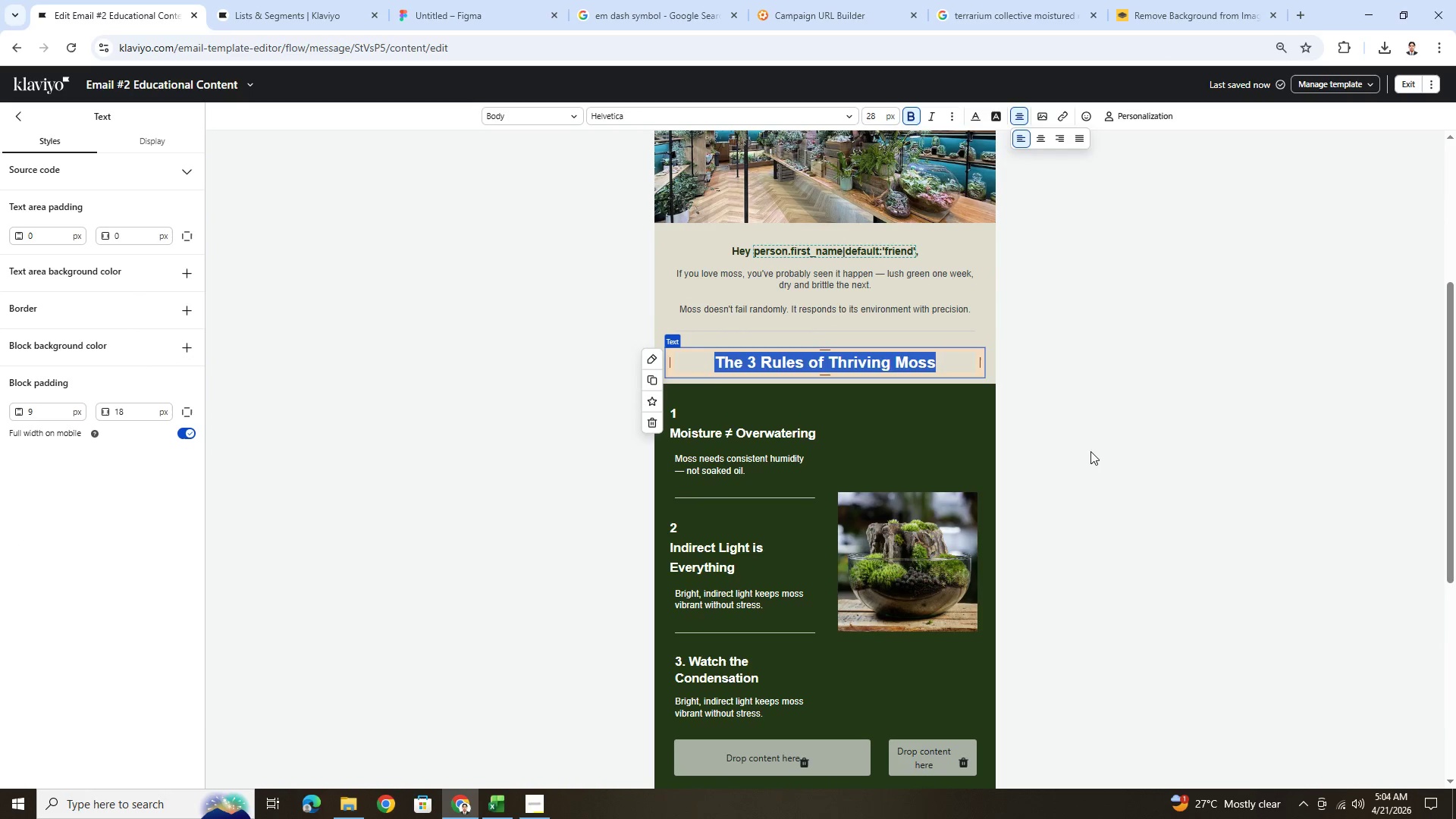 
double_click([1097, 491])
 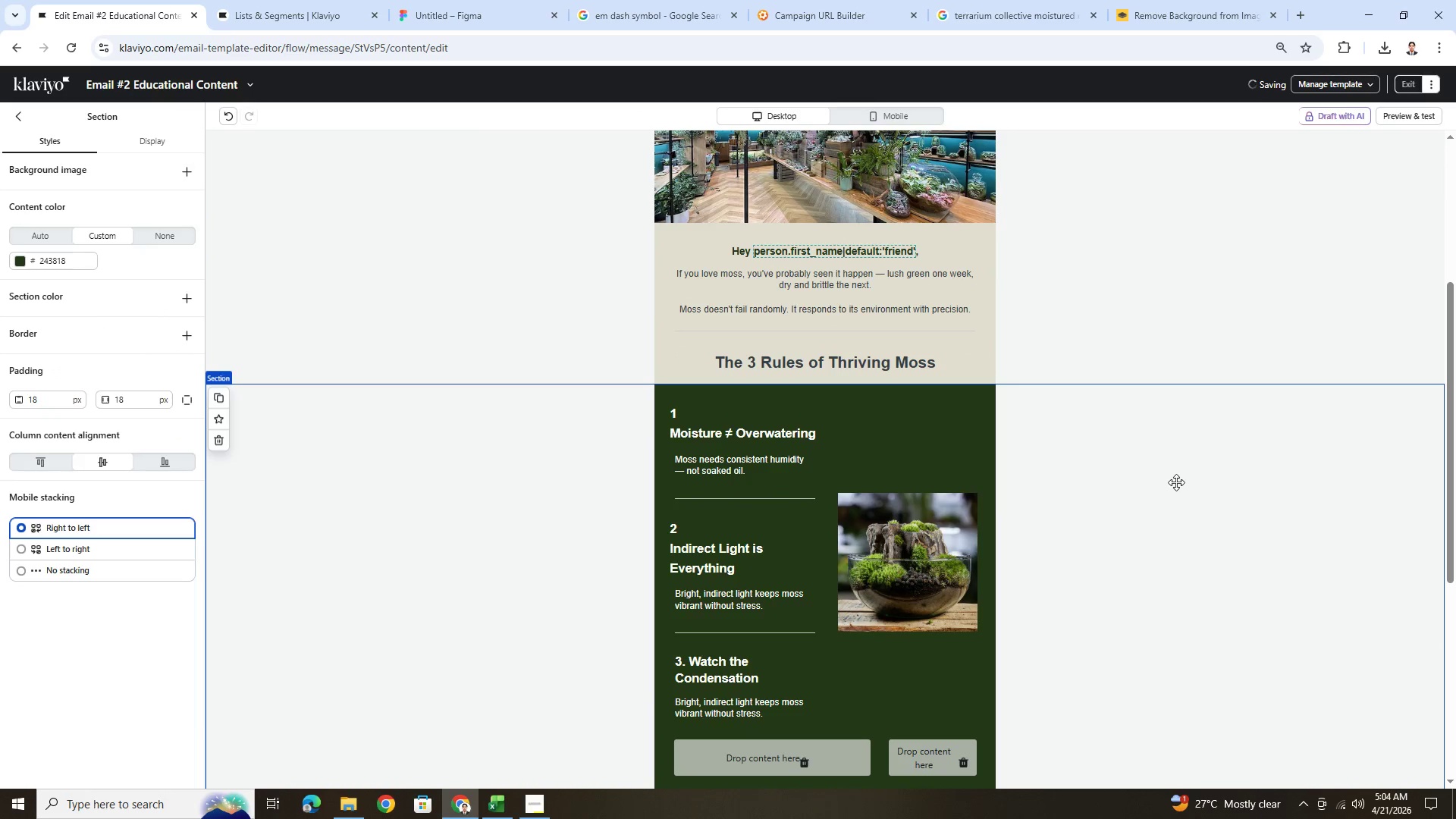 
scroll: coordinate [1177, 482], scroll_direction: down, amount: 1.0
 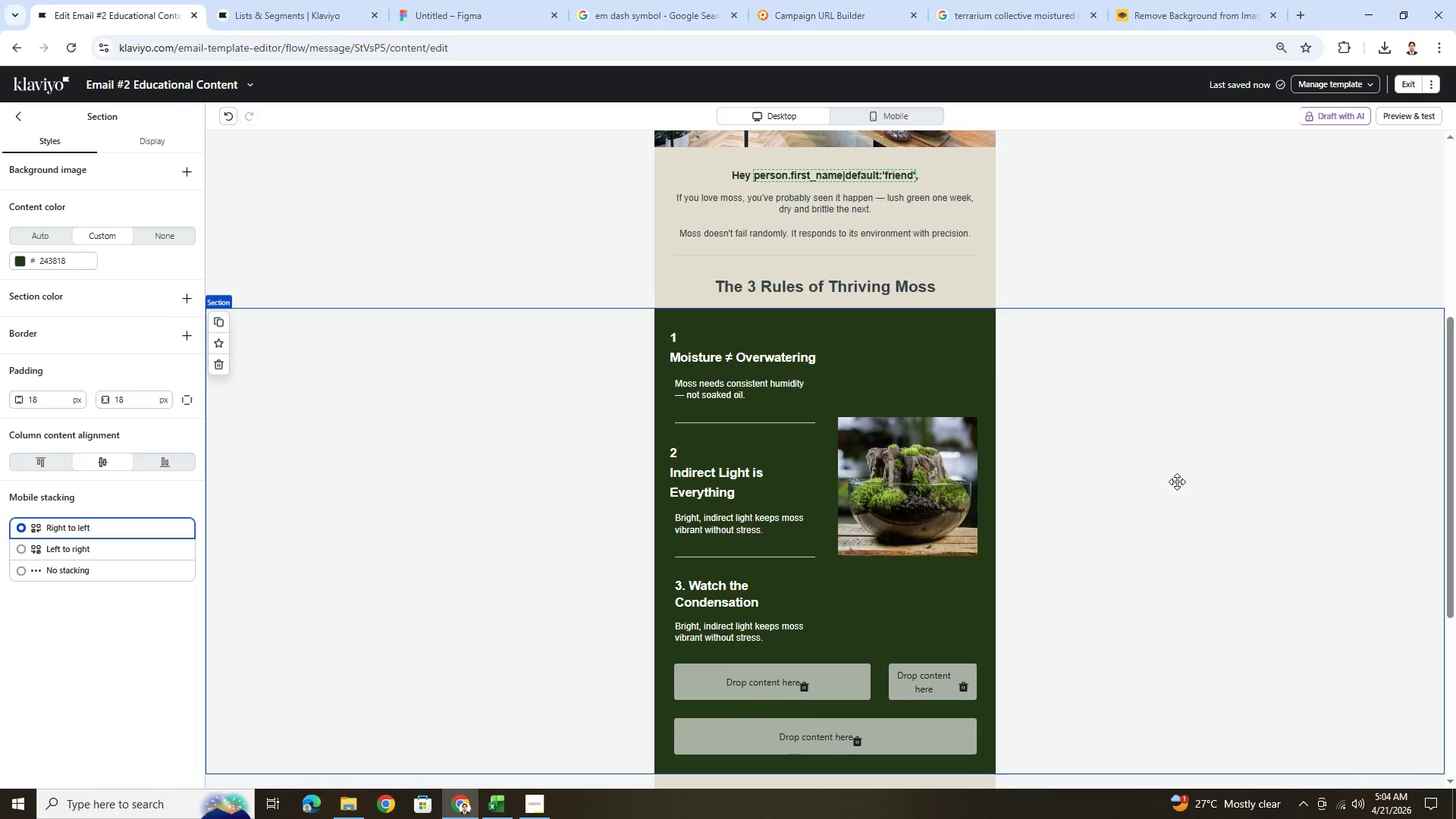 
scroll: coordinate [1177, 482], scroll_direction: up, amount: 6.0
 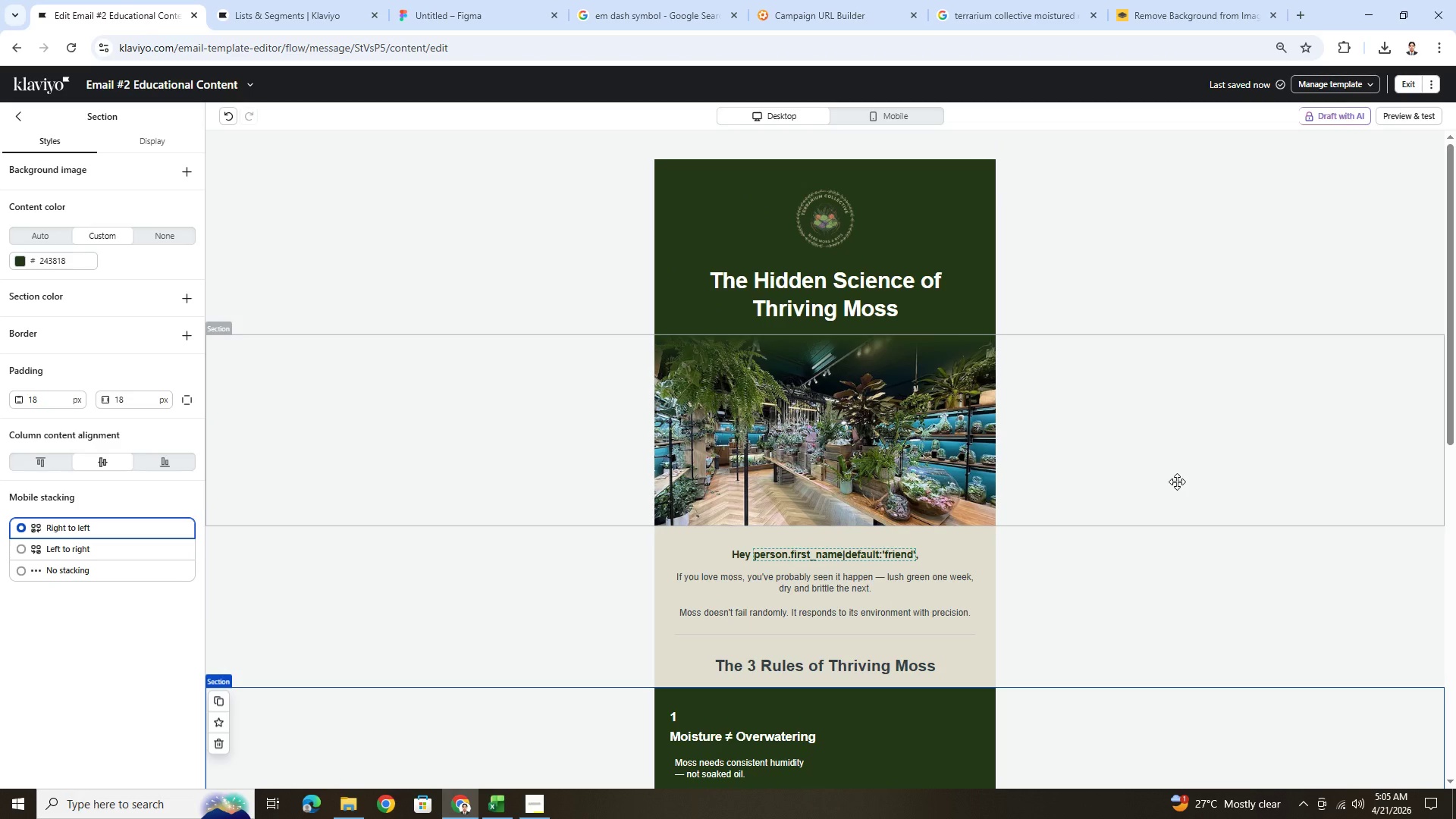 
scroll: coordinate [1143, 601], scroll_direction: down, amount: 7.0
 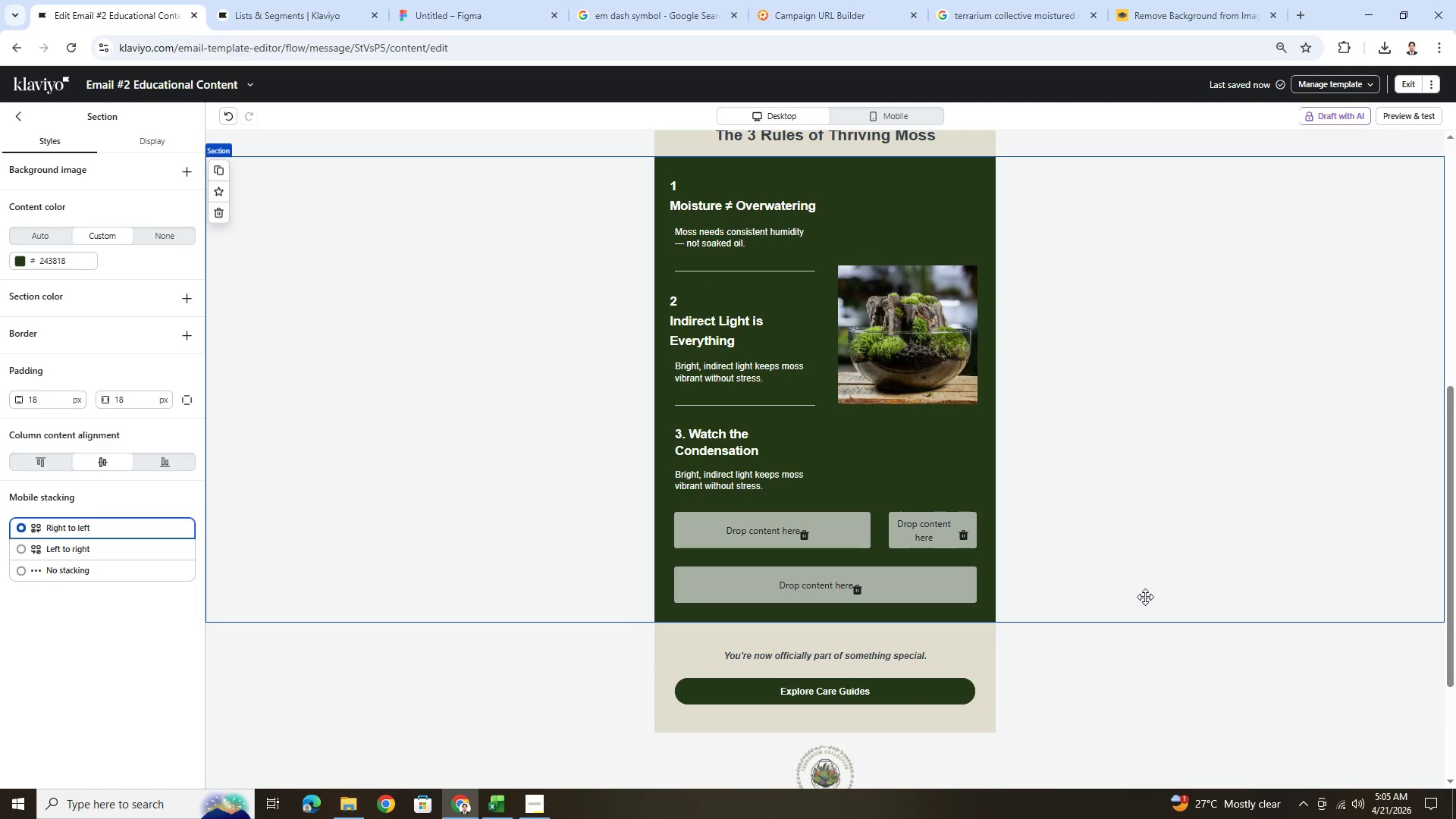 
scroll: coordinate [1146, 596], scroll_direction: up, amount: 3.0
 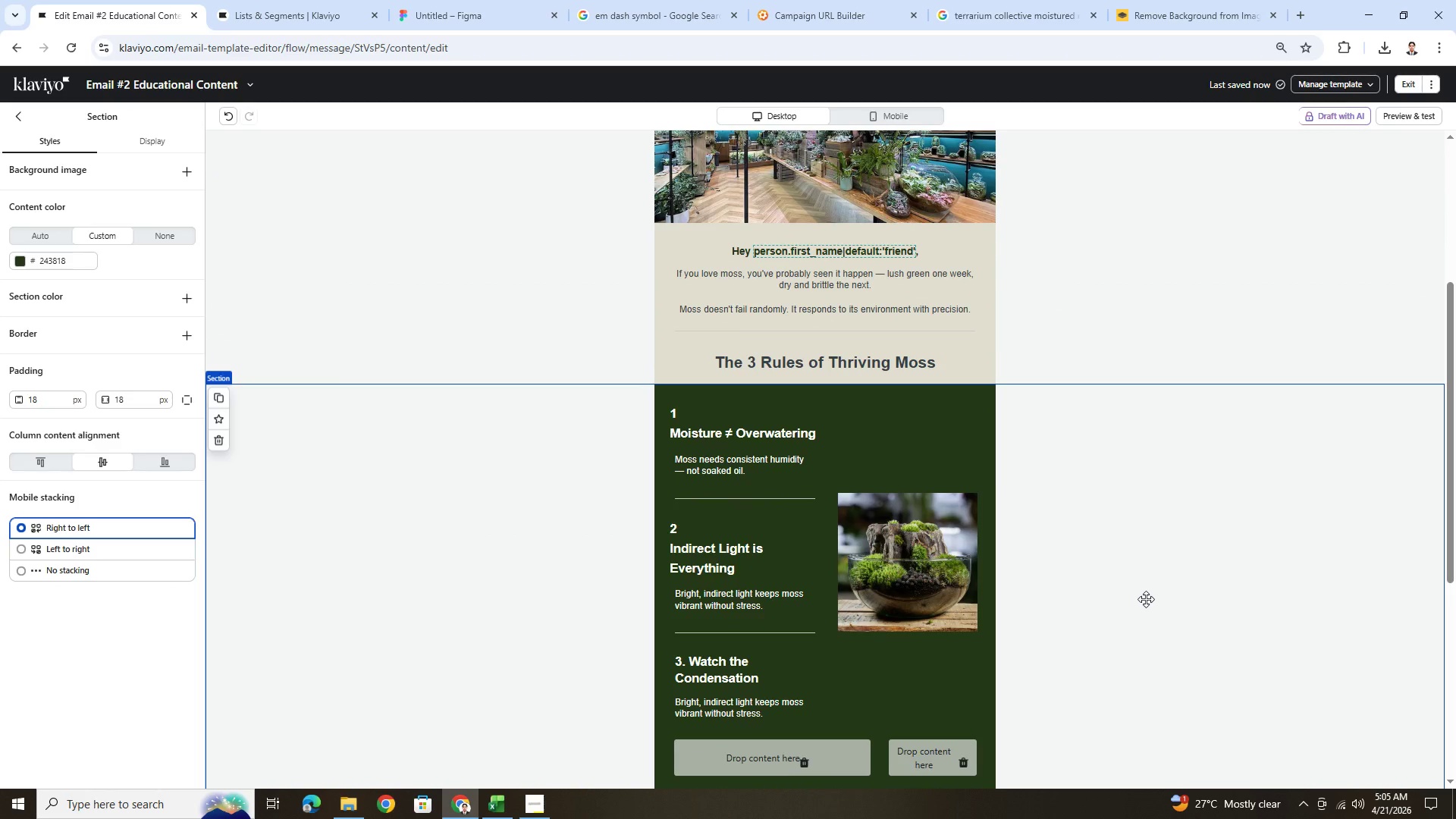 
scroll: coordinate [1146, 599], scroll_direction: down, amount: 2.0
 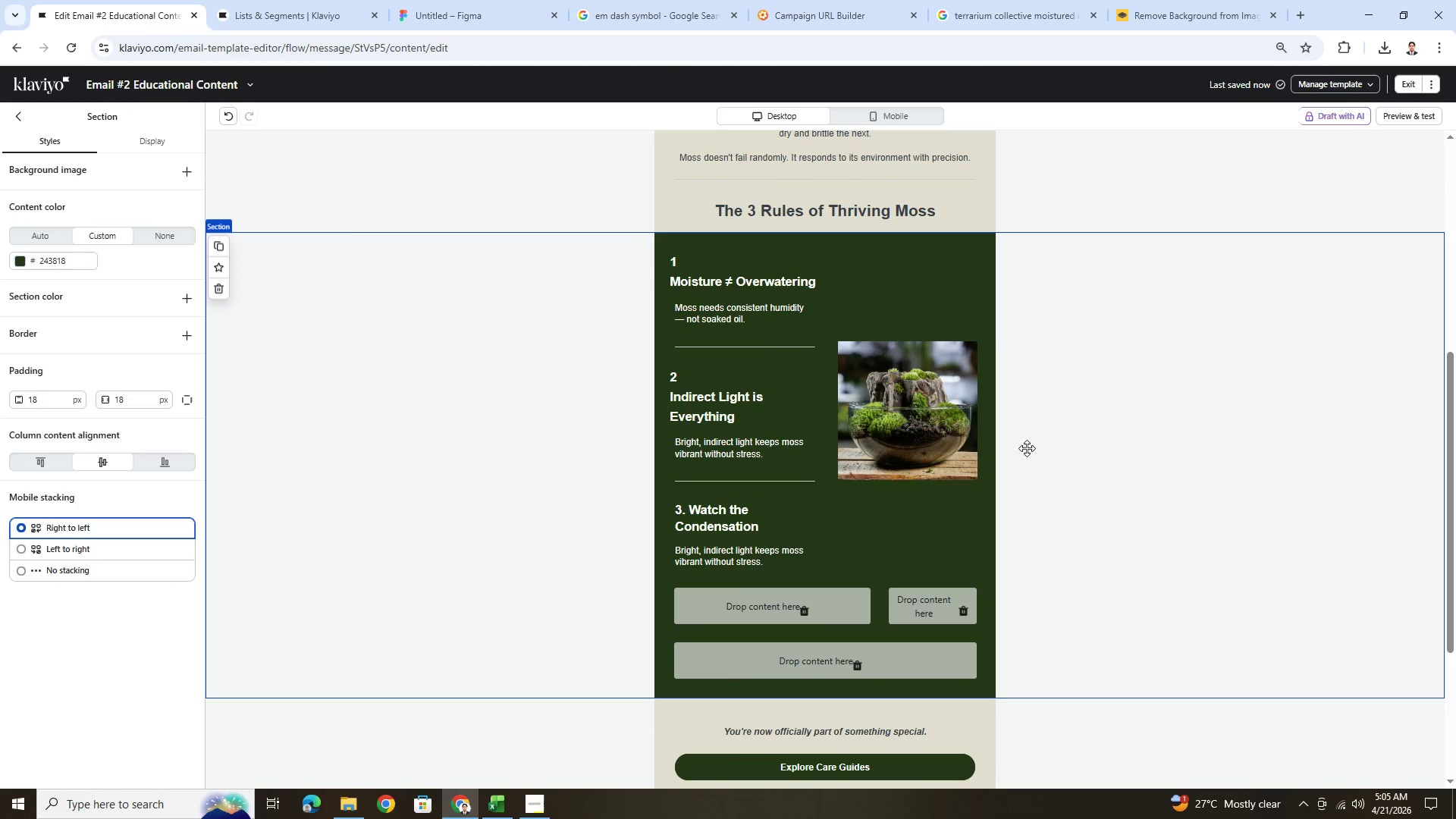 
left_click([896, 368])
 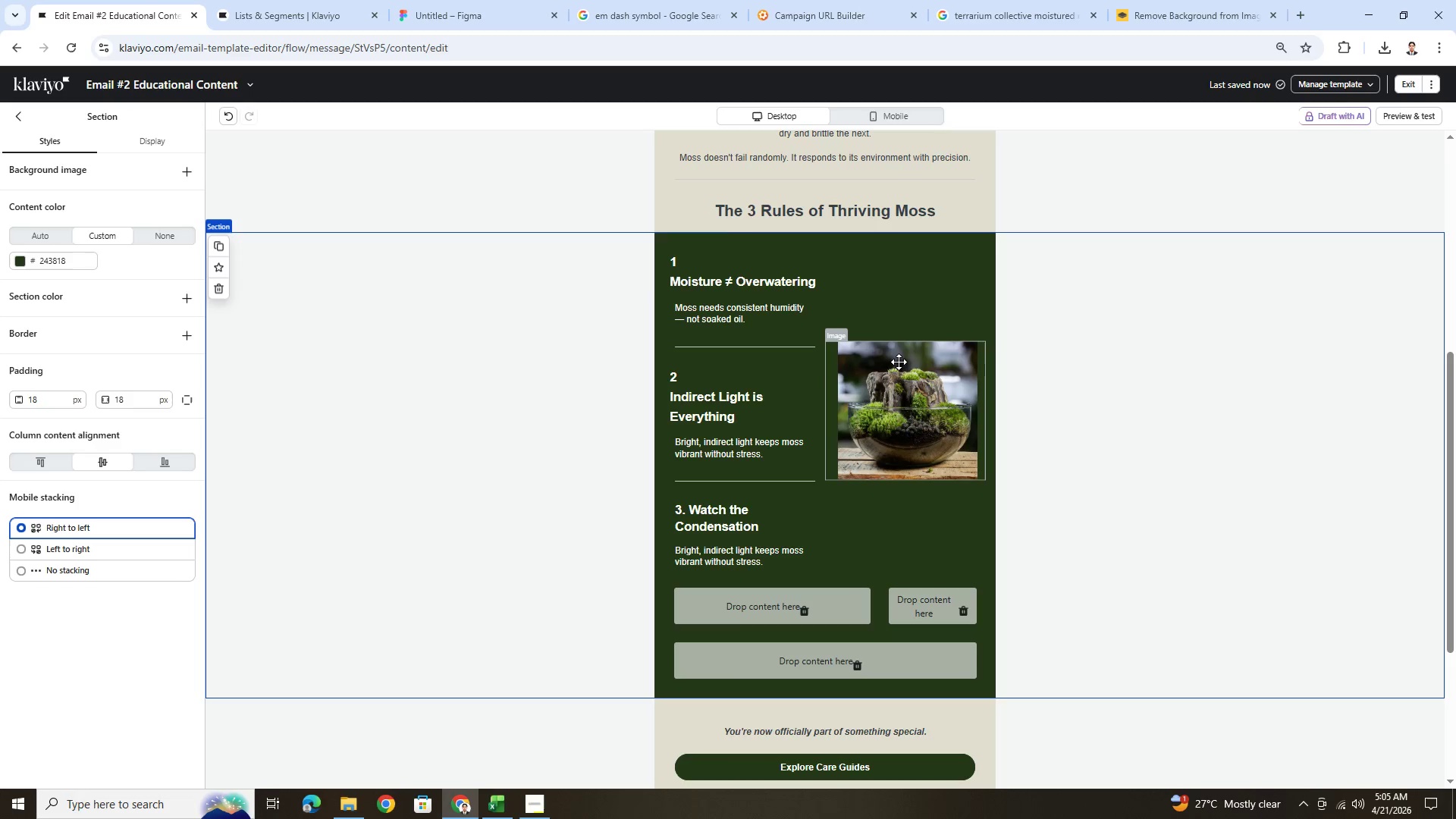 
mouse_move([890, 370])
 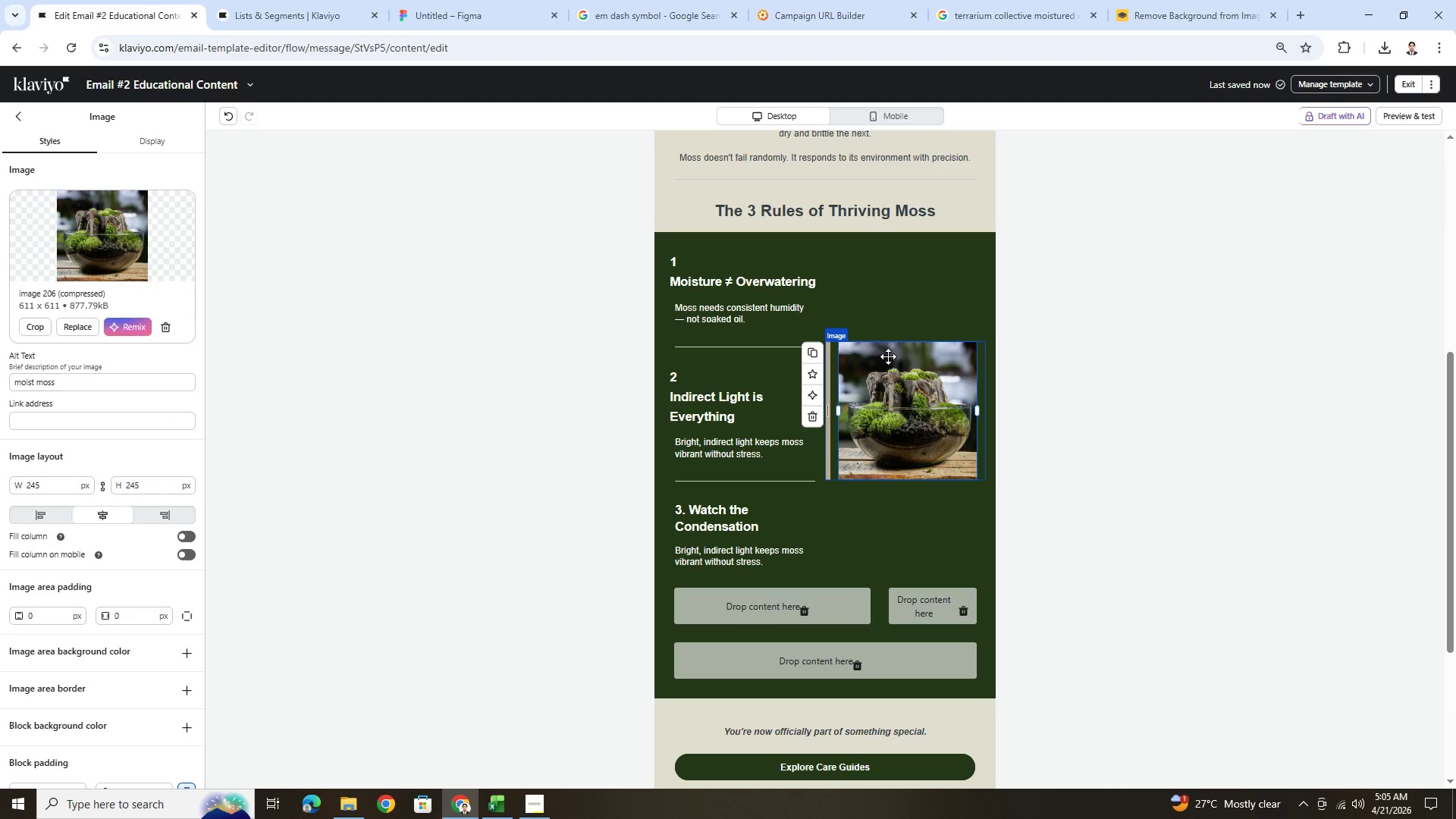 
left_click([1167, 417])
 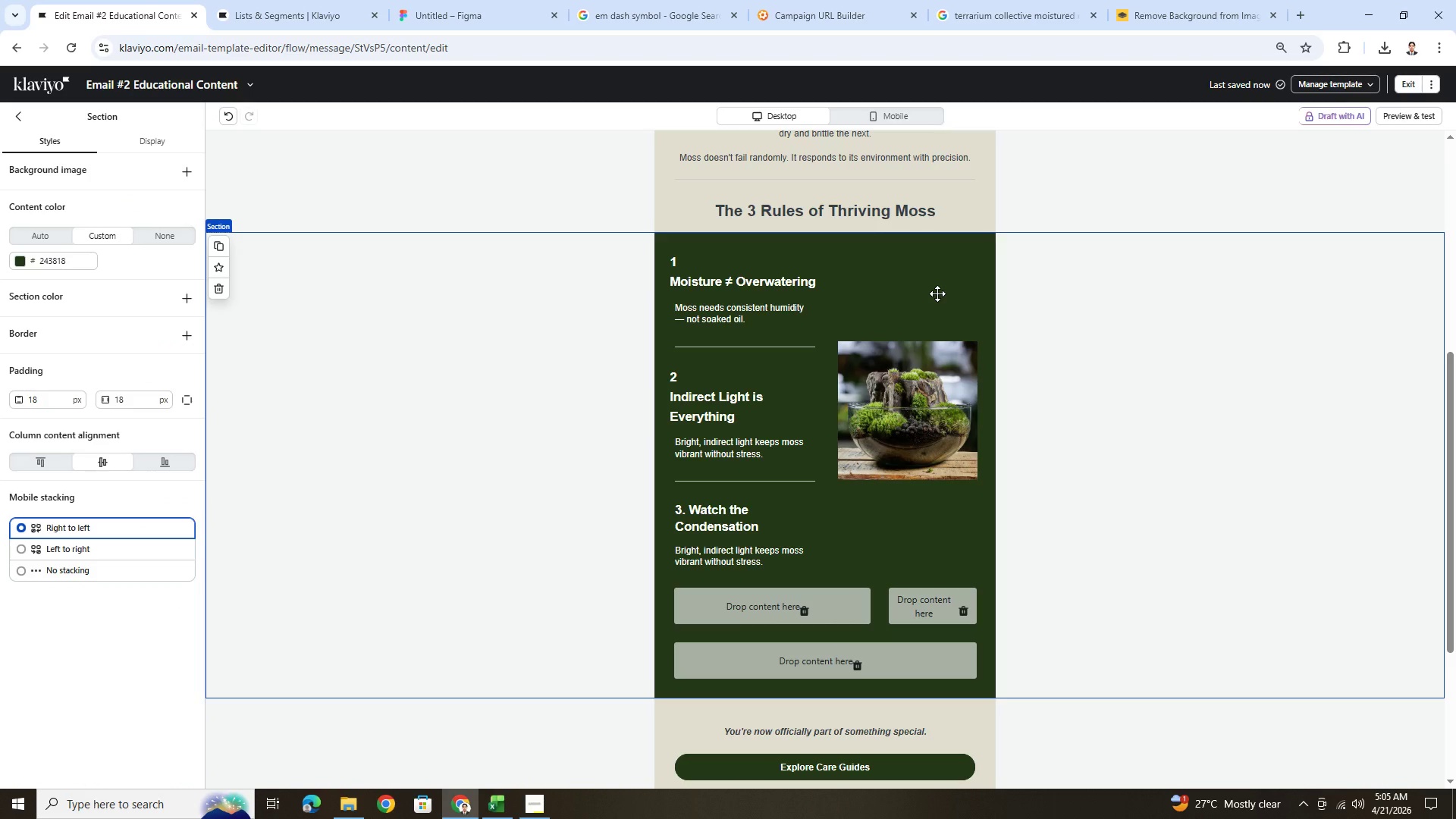 
wait(8.78)
 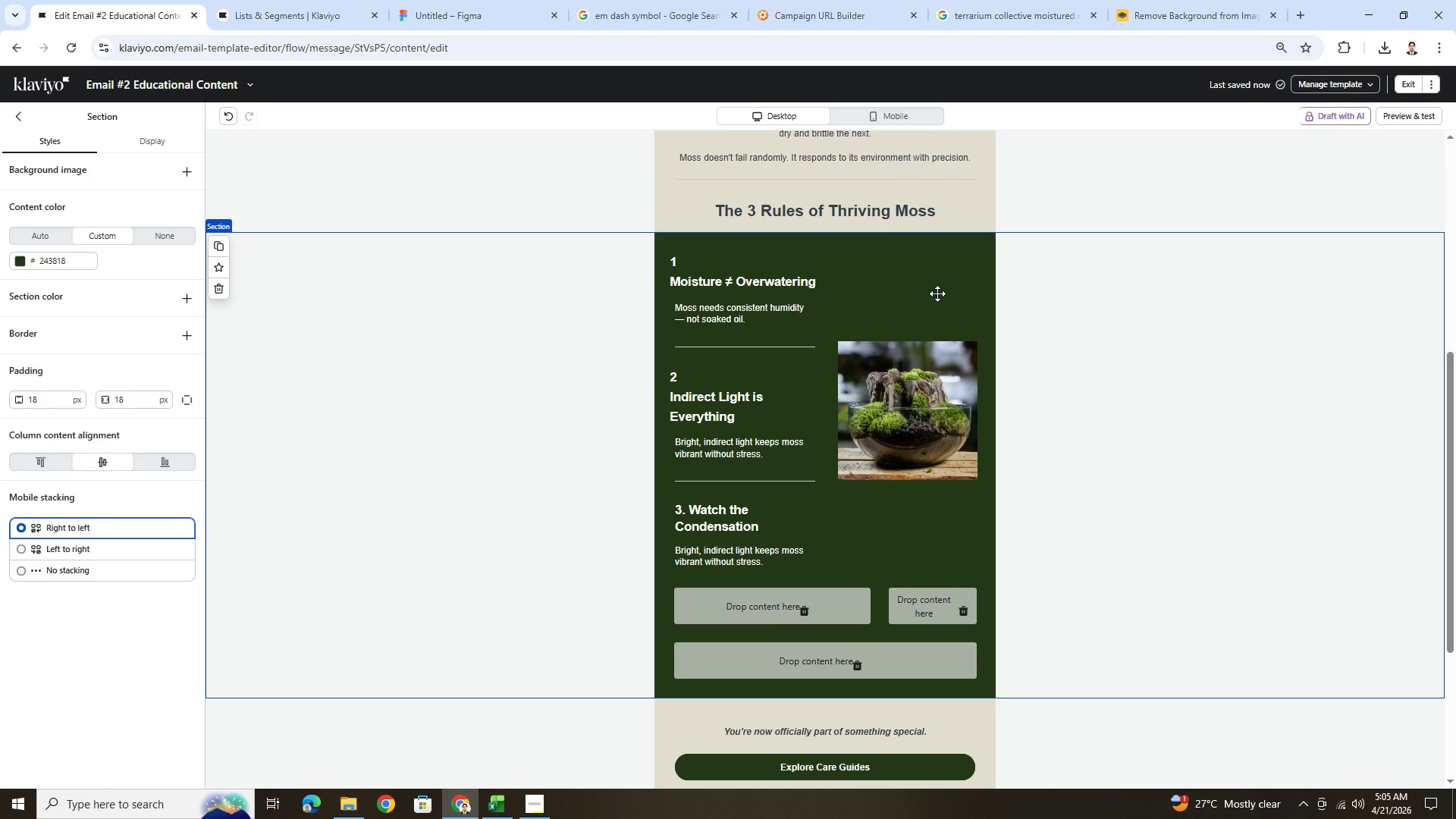 
left_click([715, 510])
 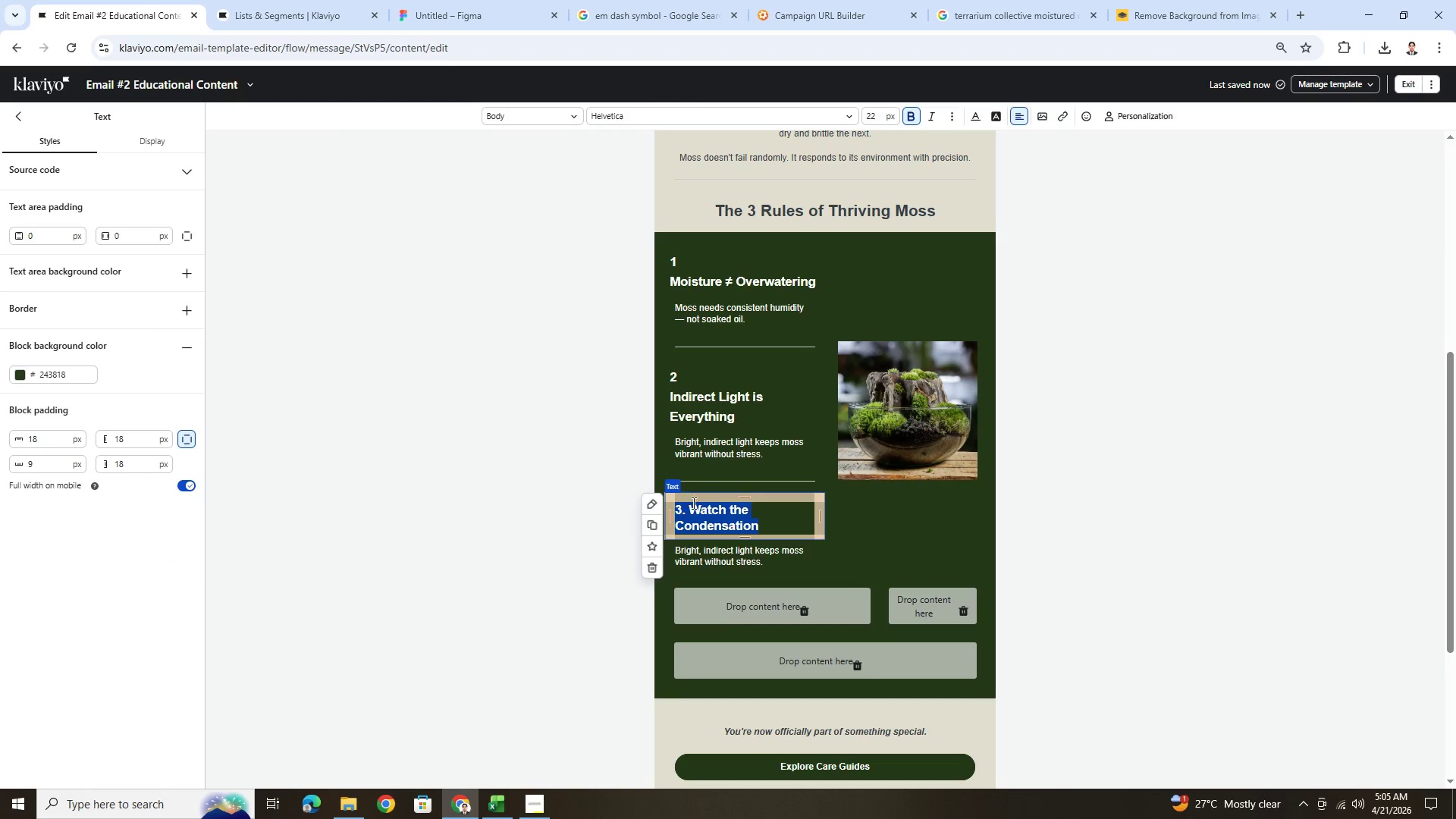 
left_click([691, 504])
 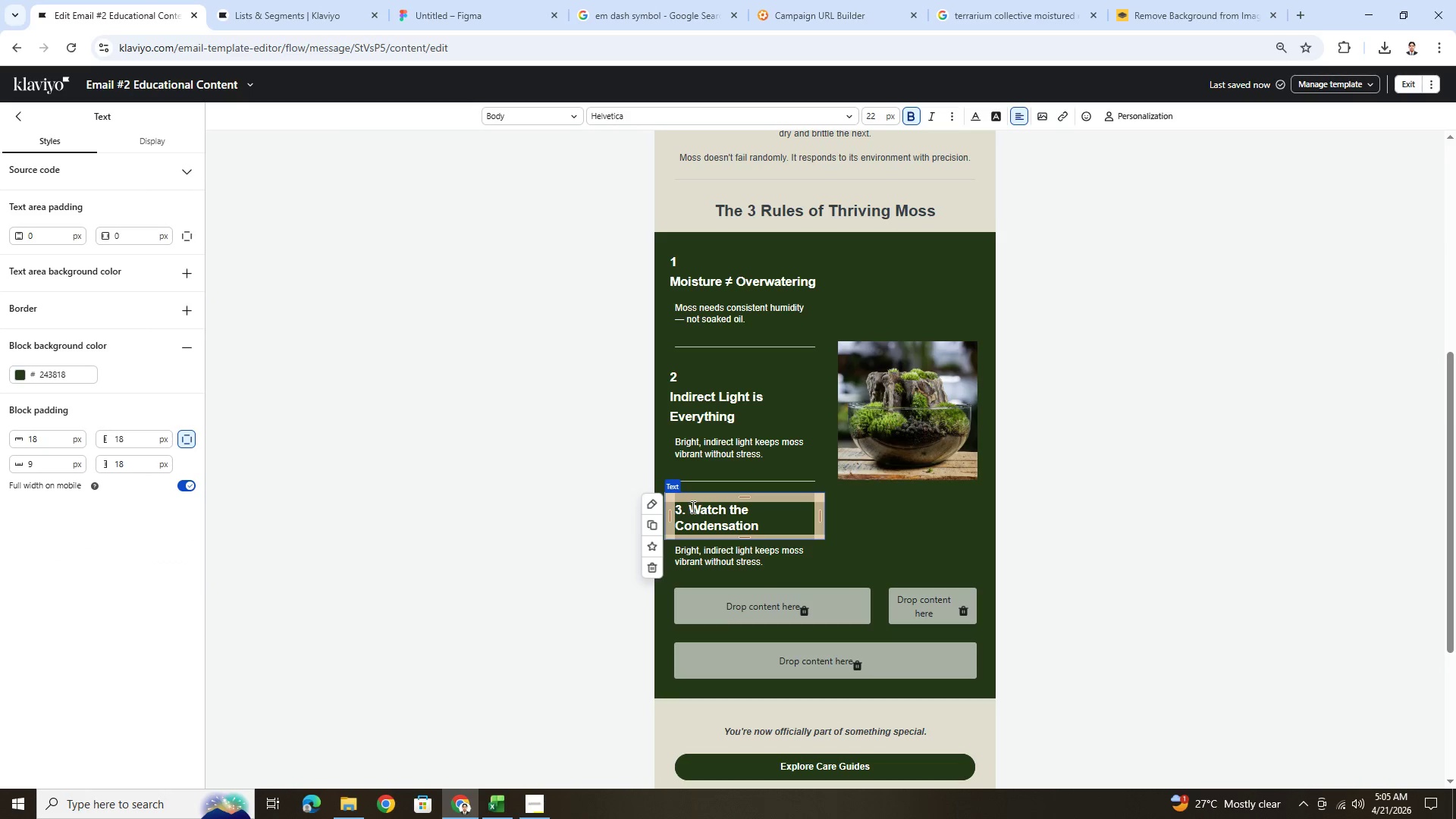 
key(Enter)
 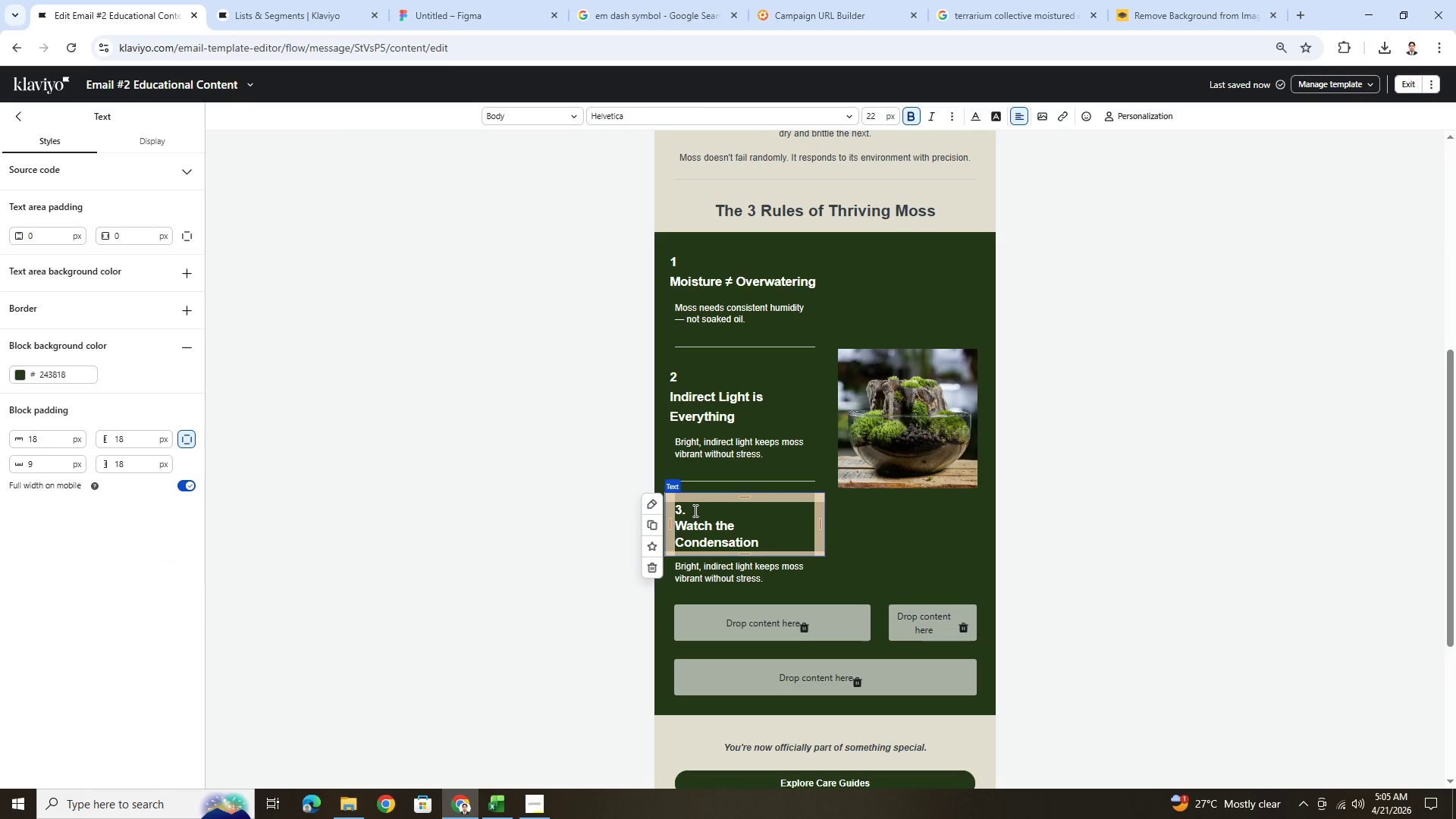 
left_click([694, 510])
 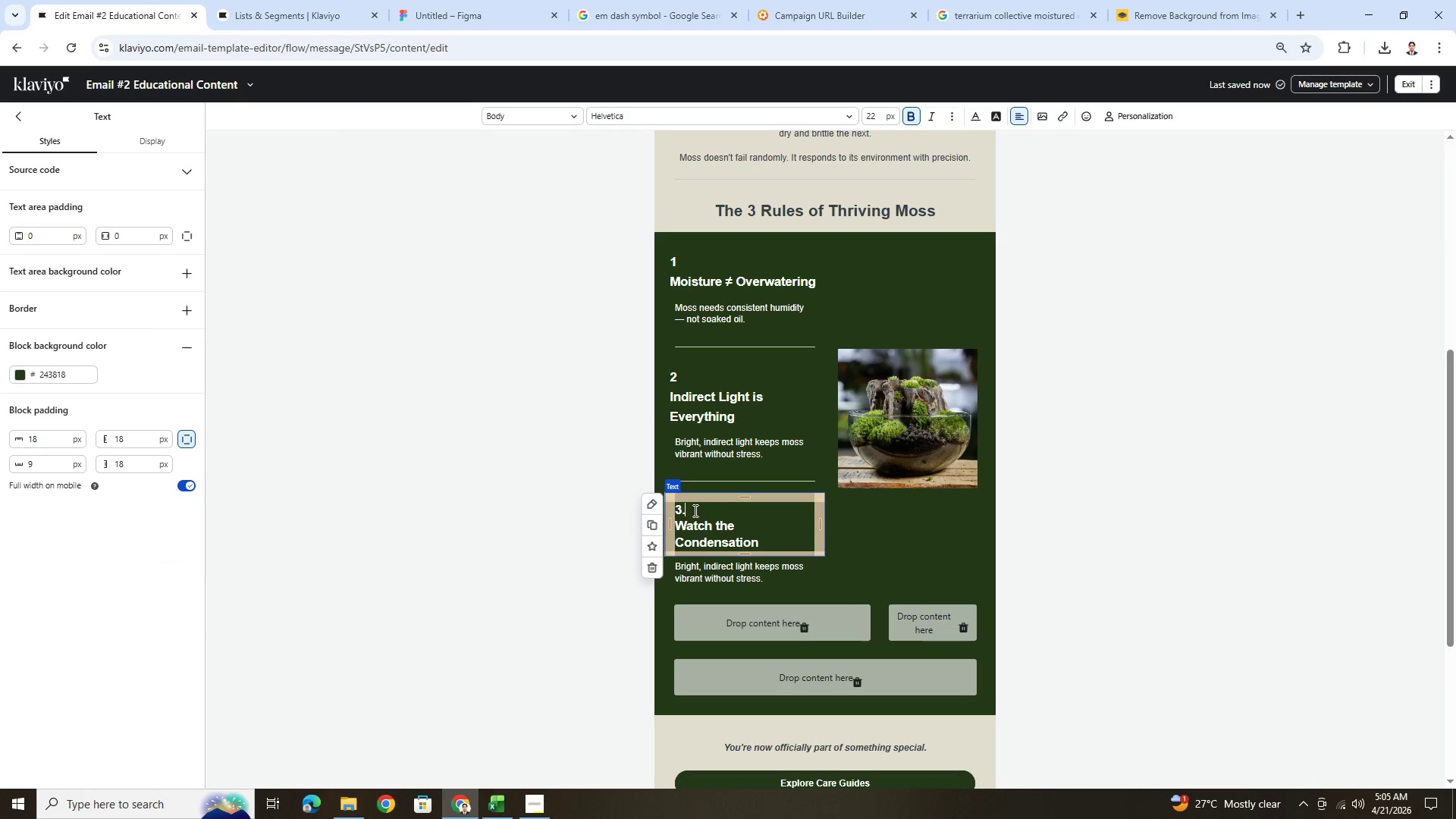 
key(Backspace)
 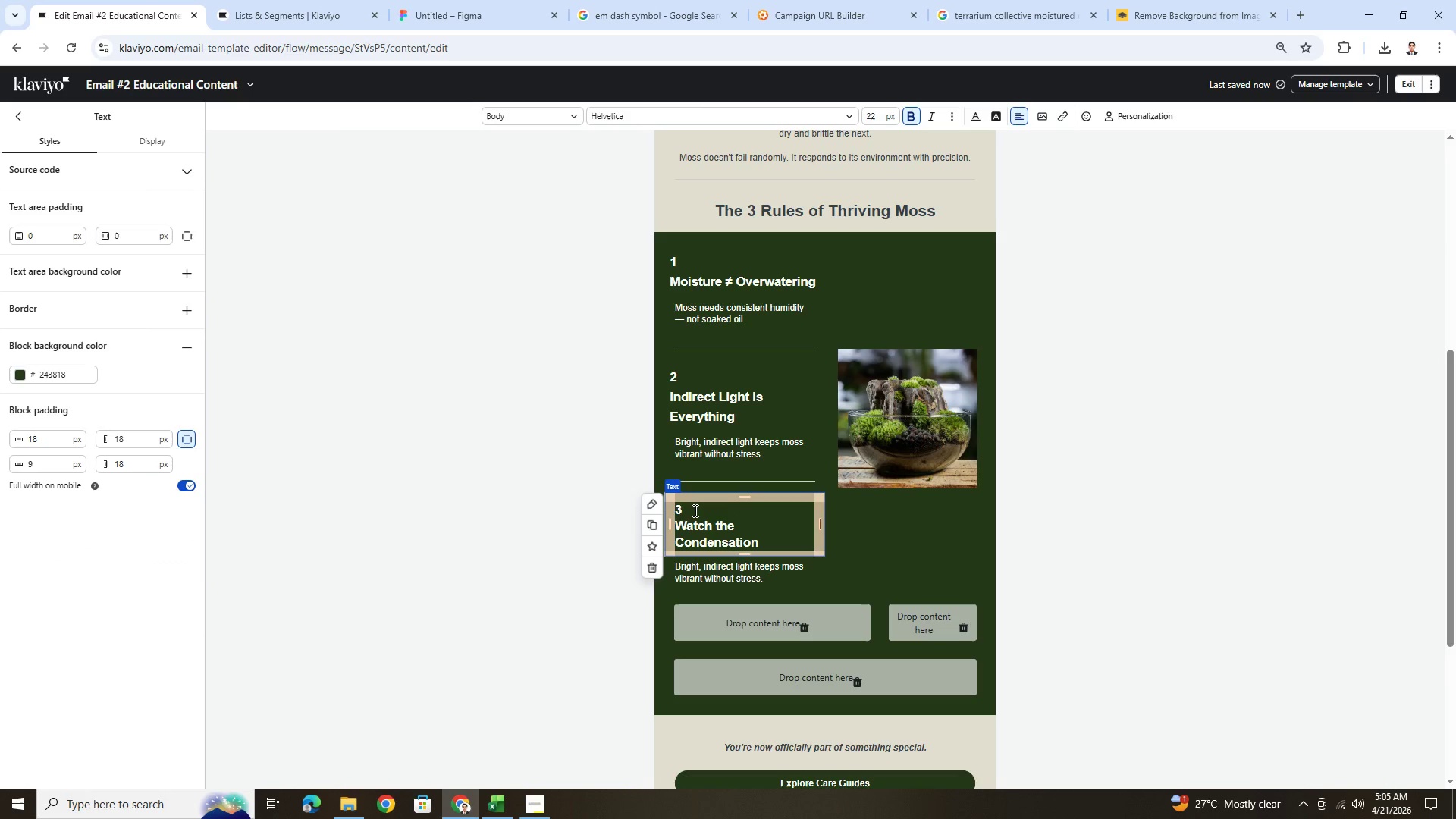 
key(Backspace)
 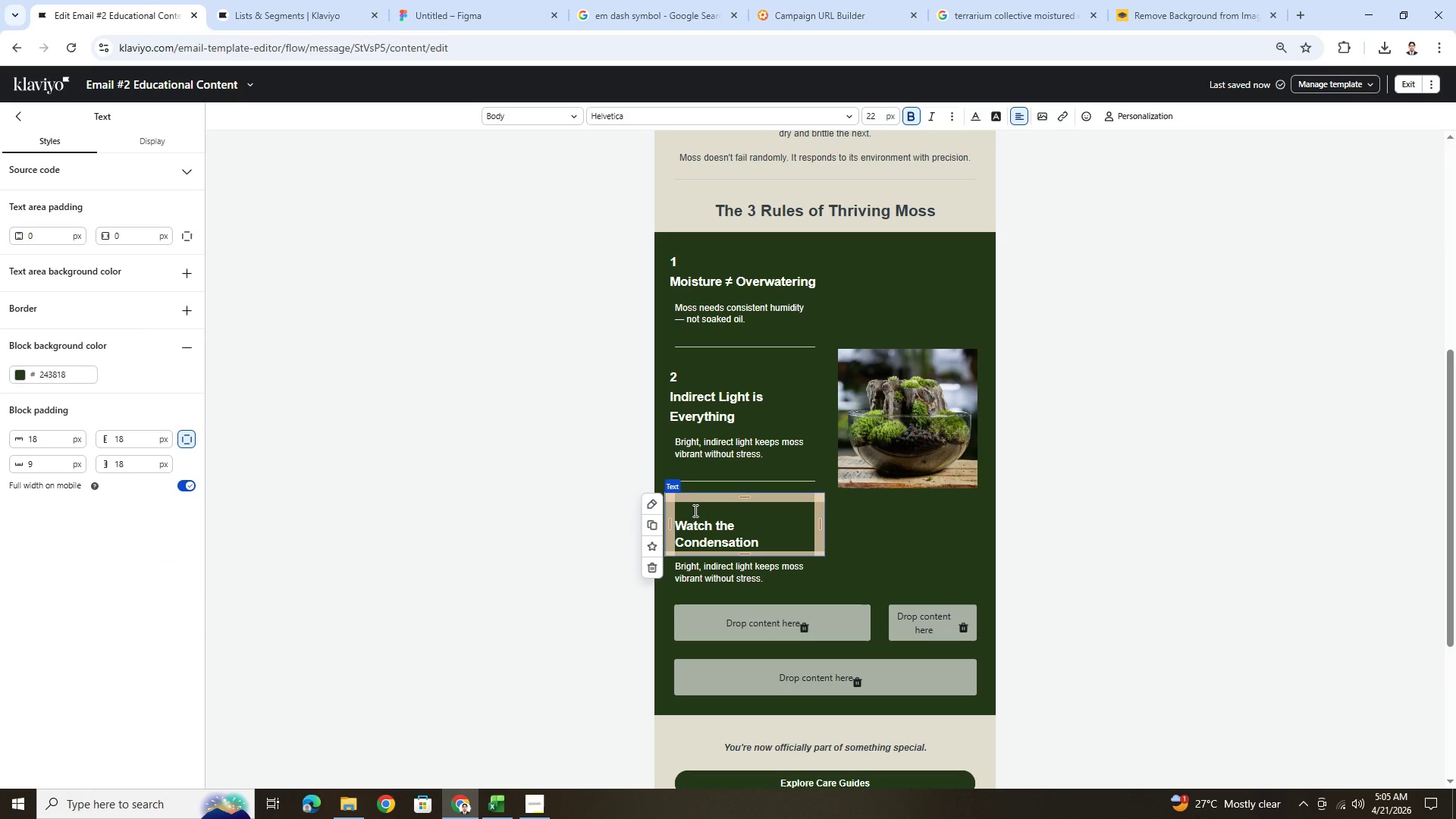 
key(Delete)
 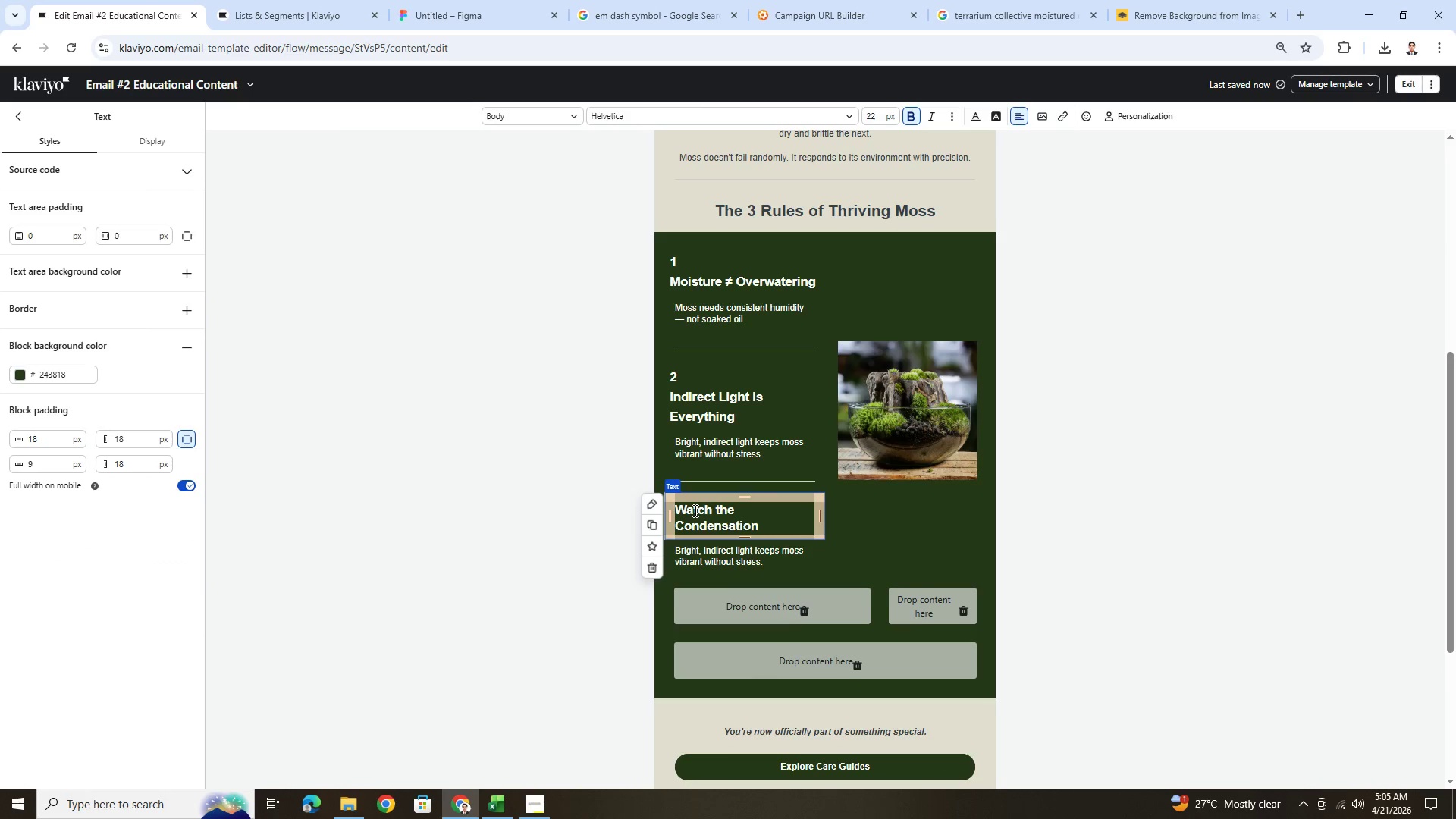 
key(Enter)
 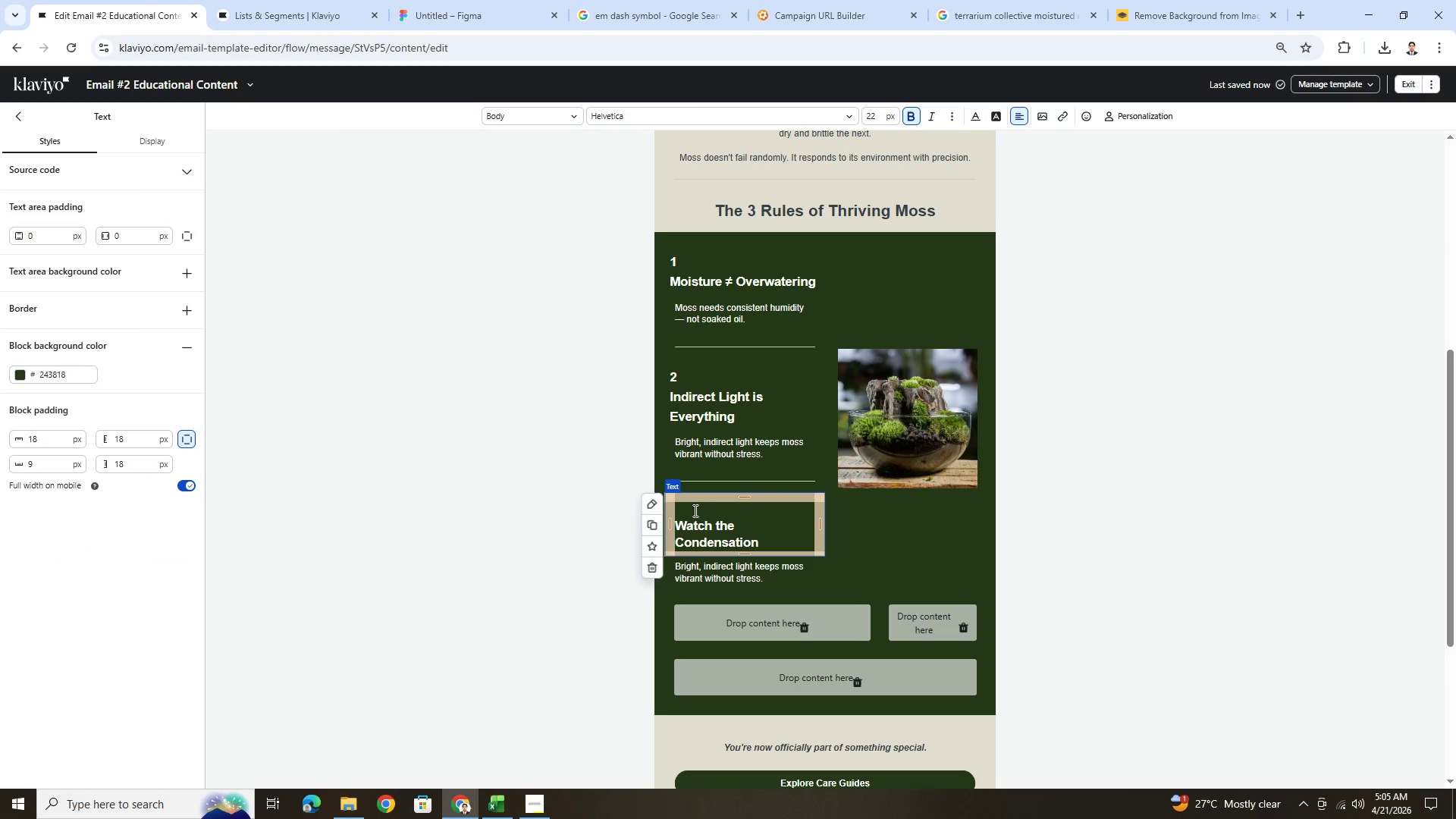 
key(Enter)
 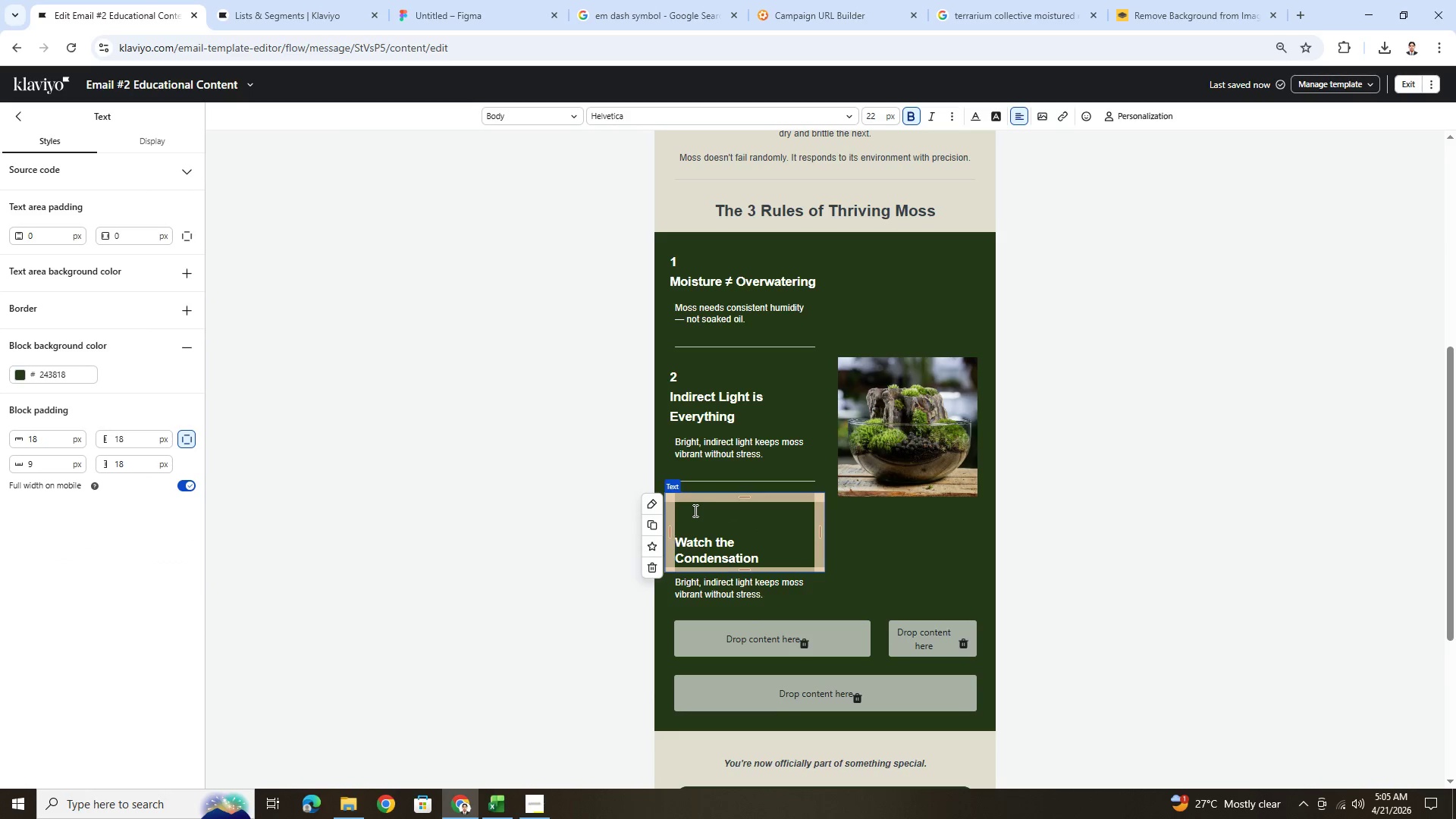 
key(ArrowUp)
 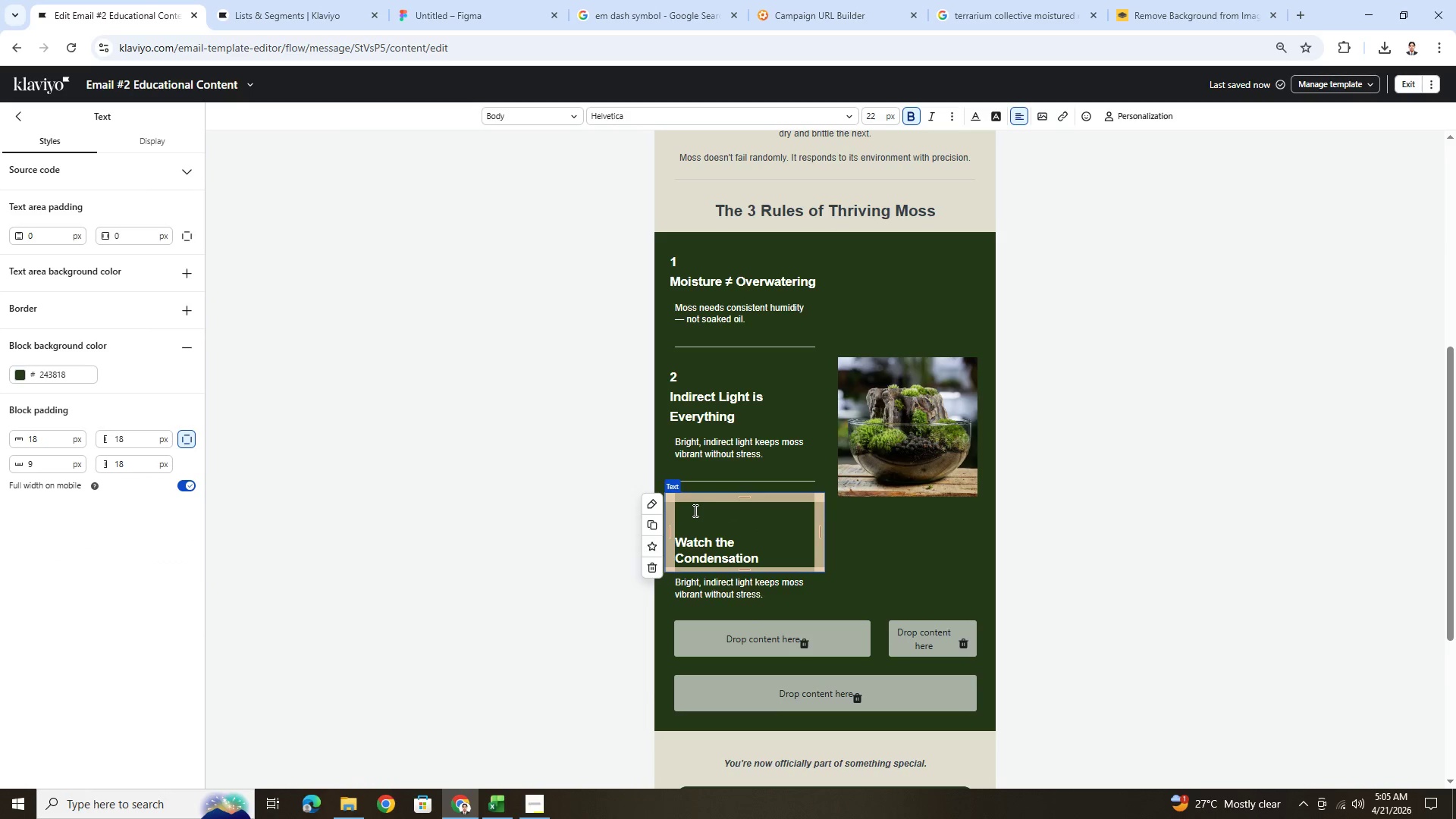 
key(ArrowDown)
 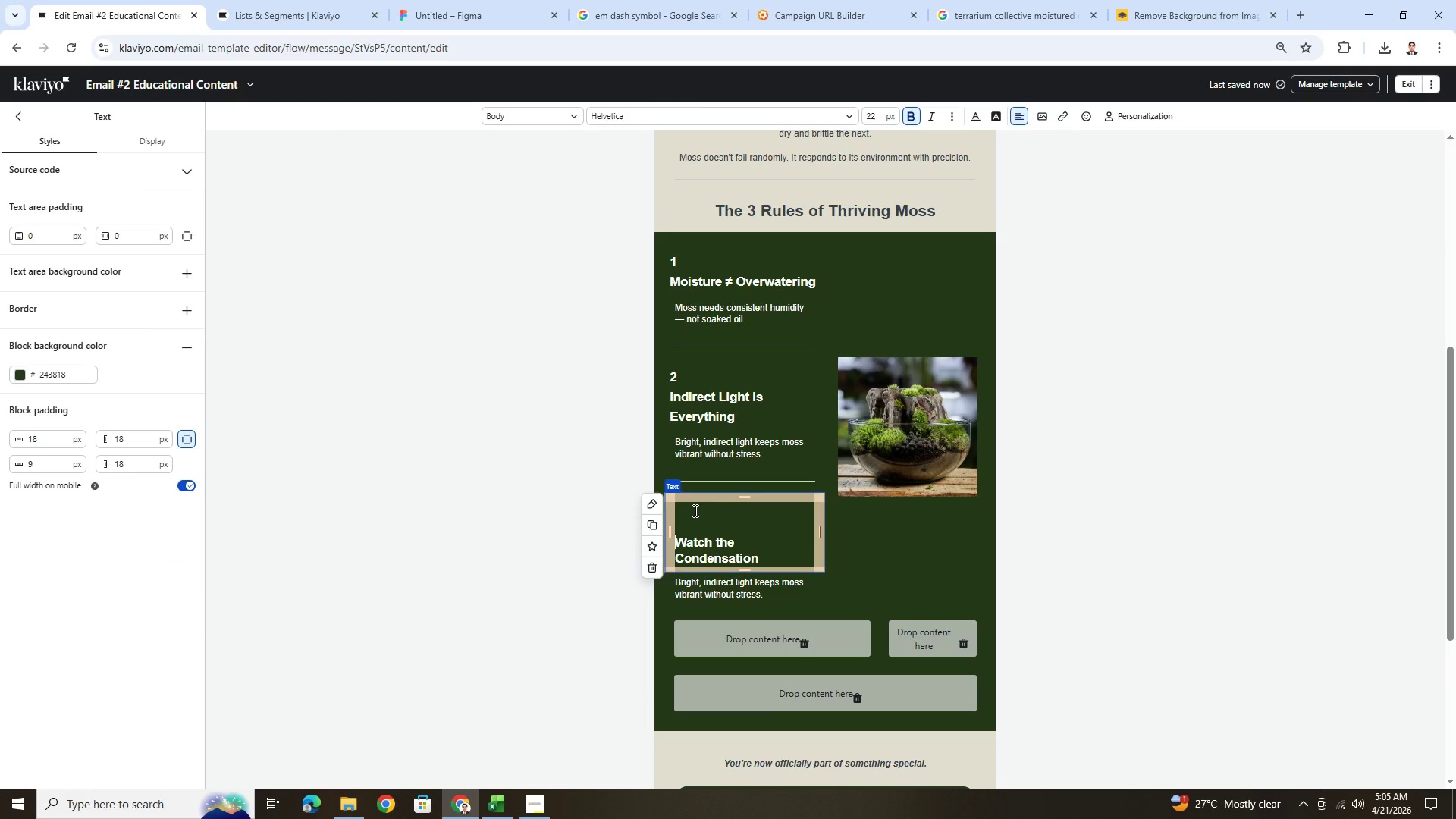 
key(Insert)
 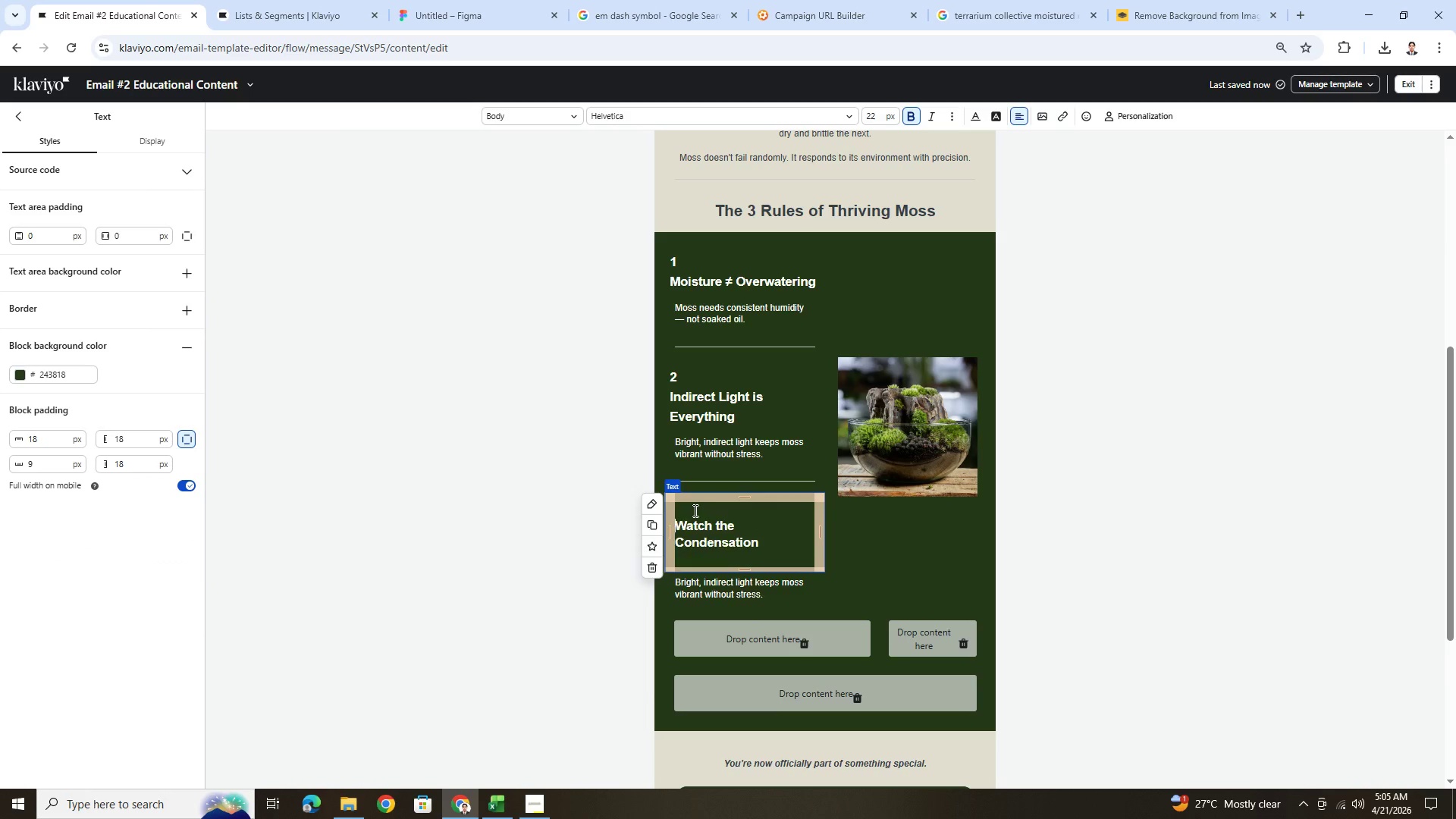 
key(Backspace)
 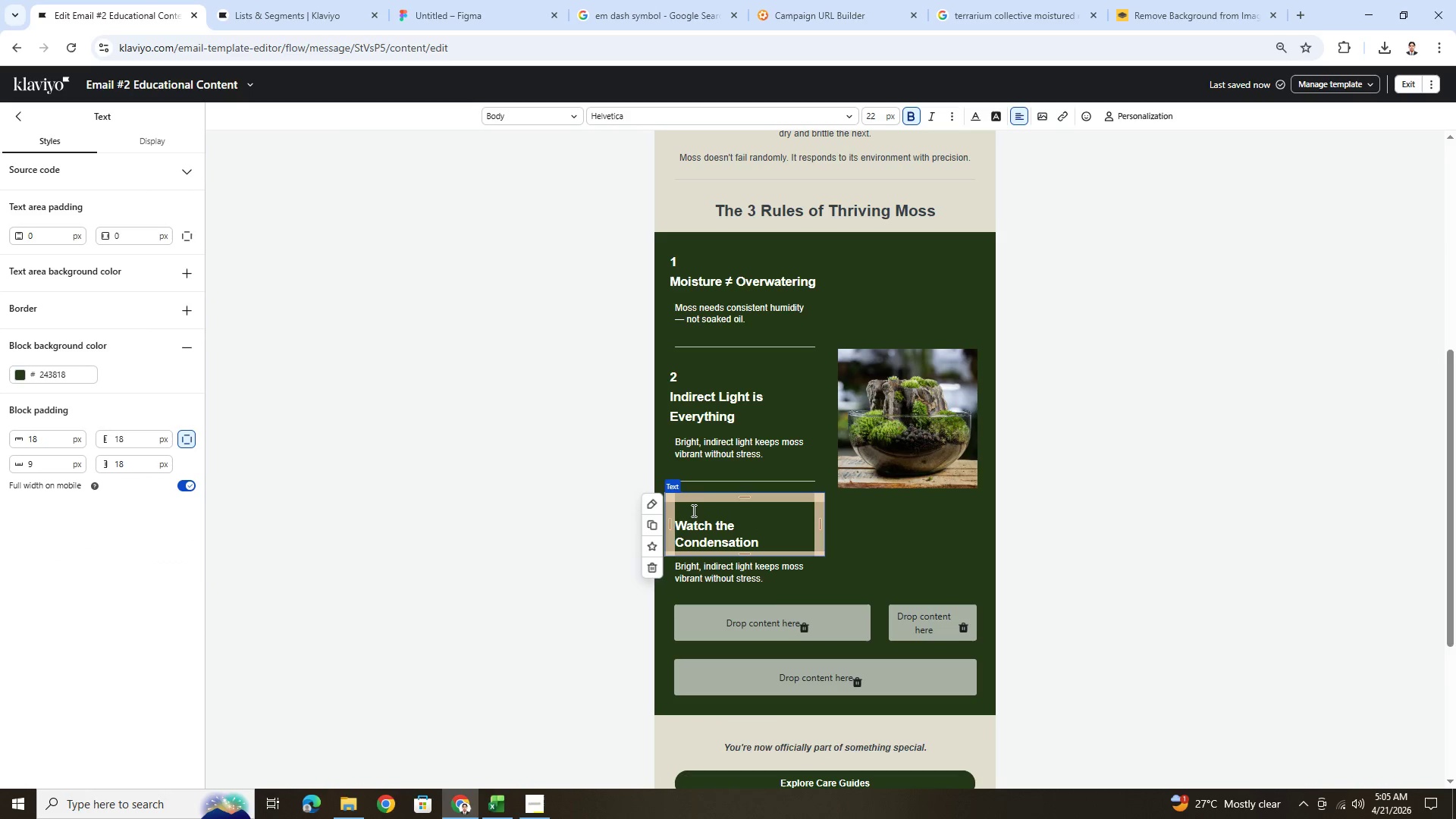 
left_click([691, 510])
 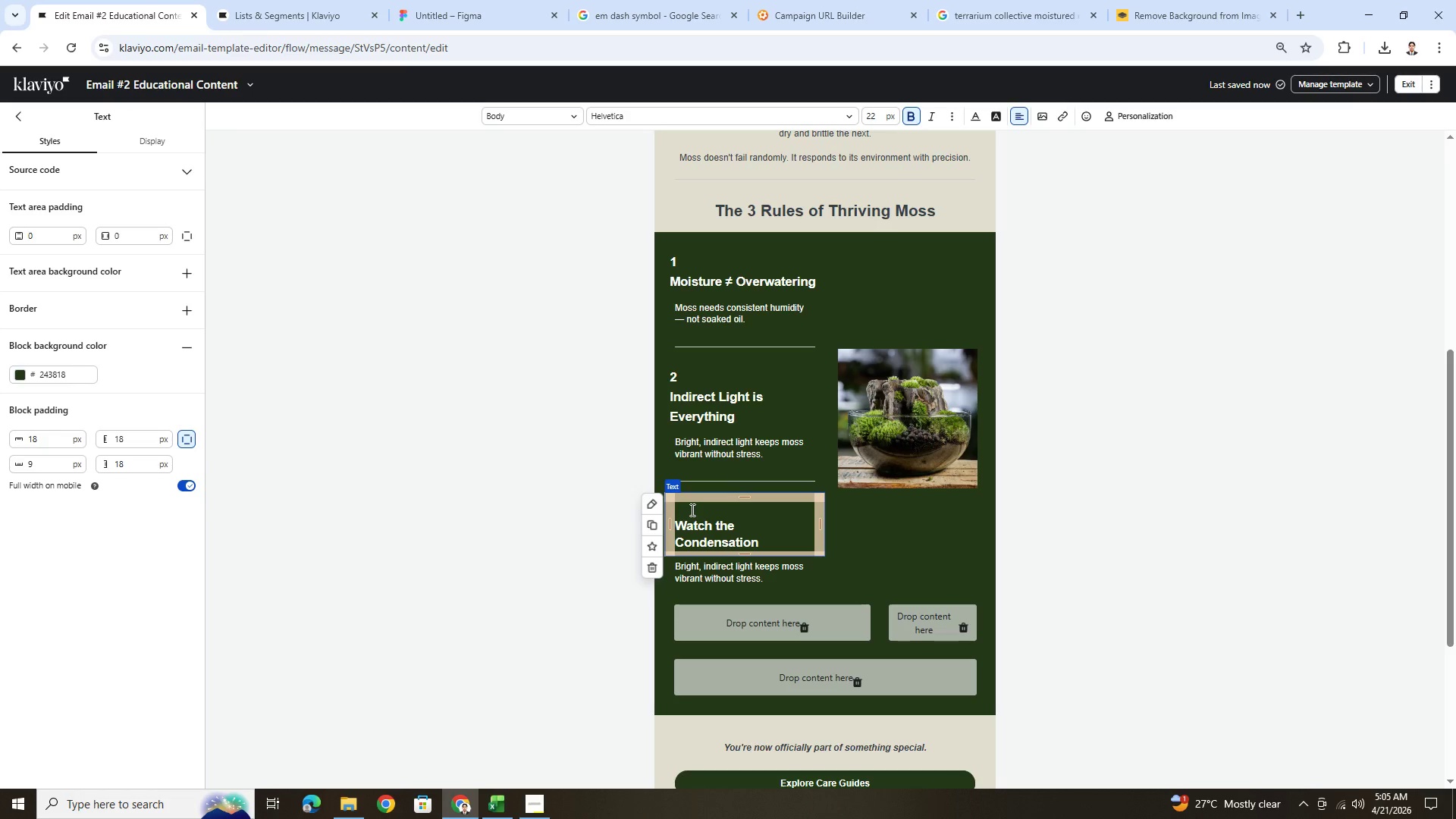 
key(3)
 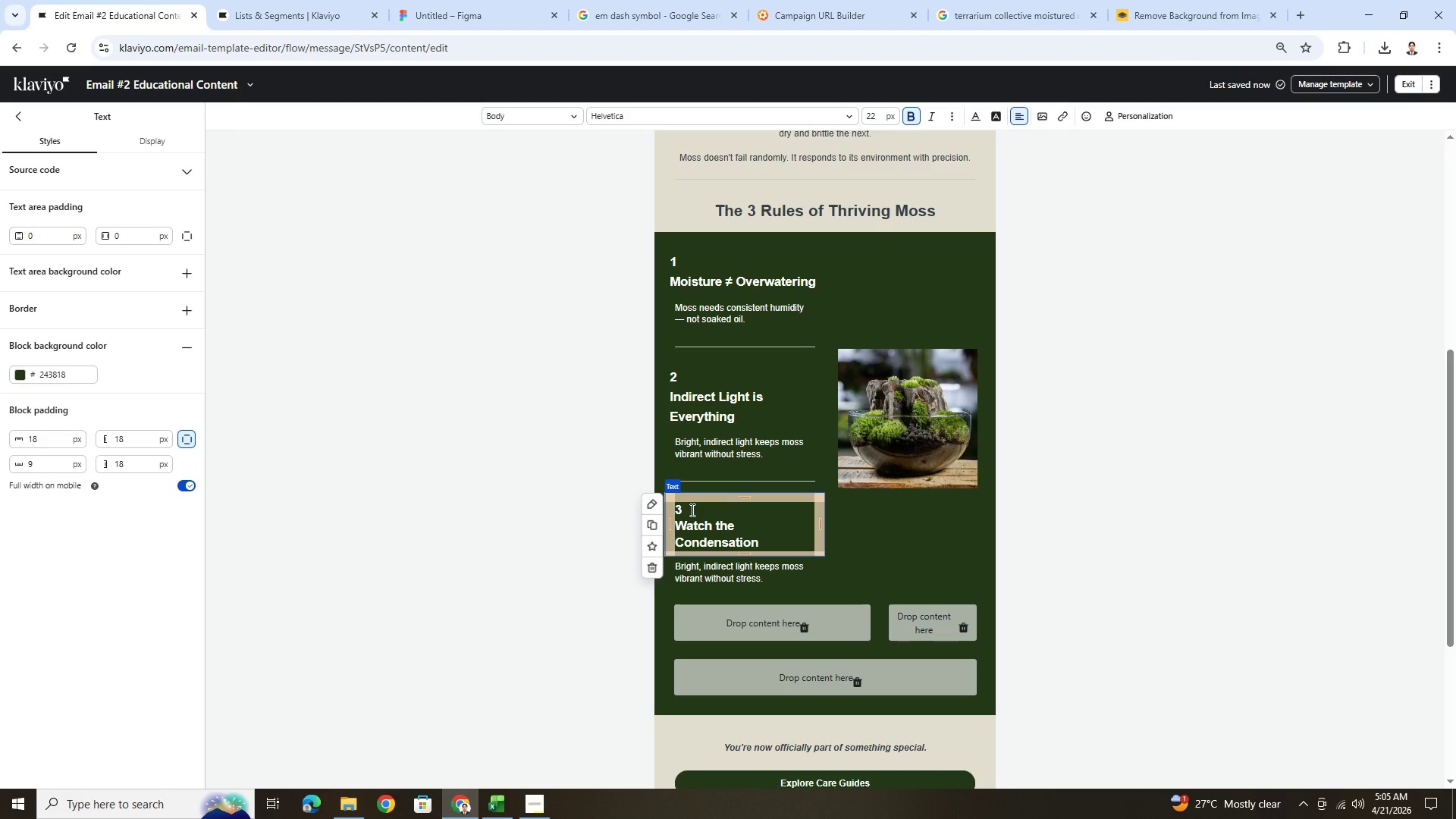 
key(Period)
 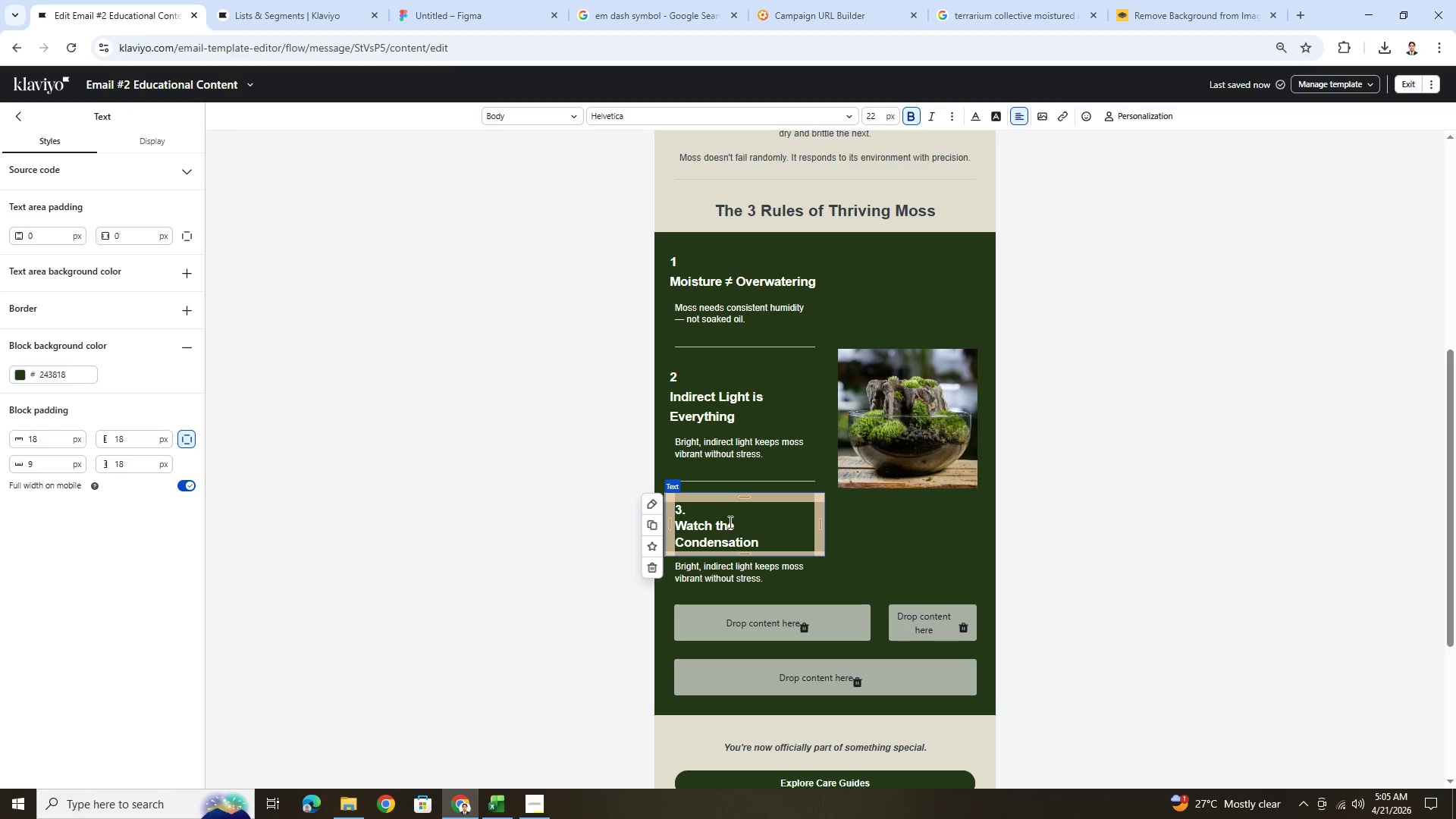 
left_click_drag(start_coordinate=[738, 522], to_coordinate=[673, 510])
 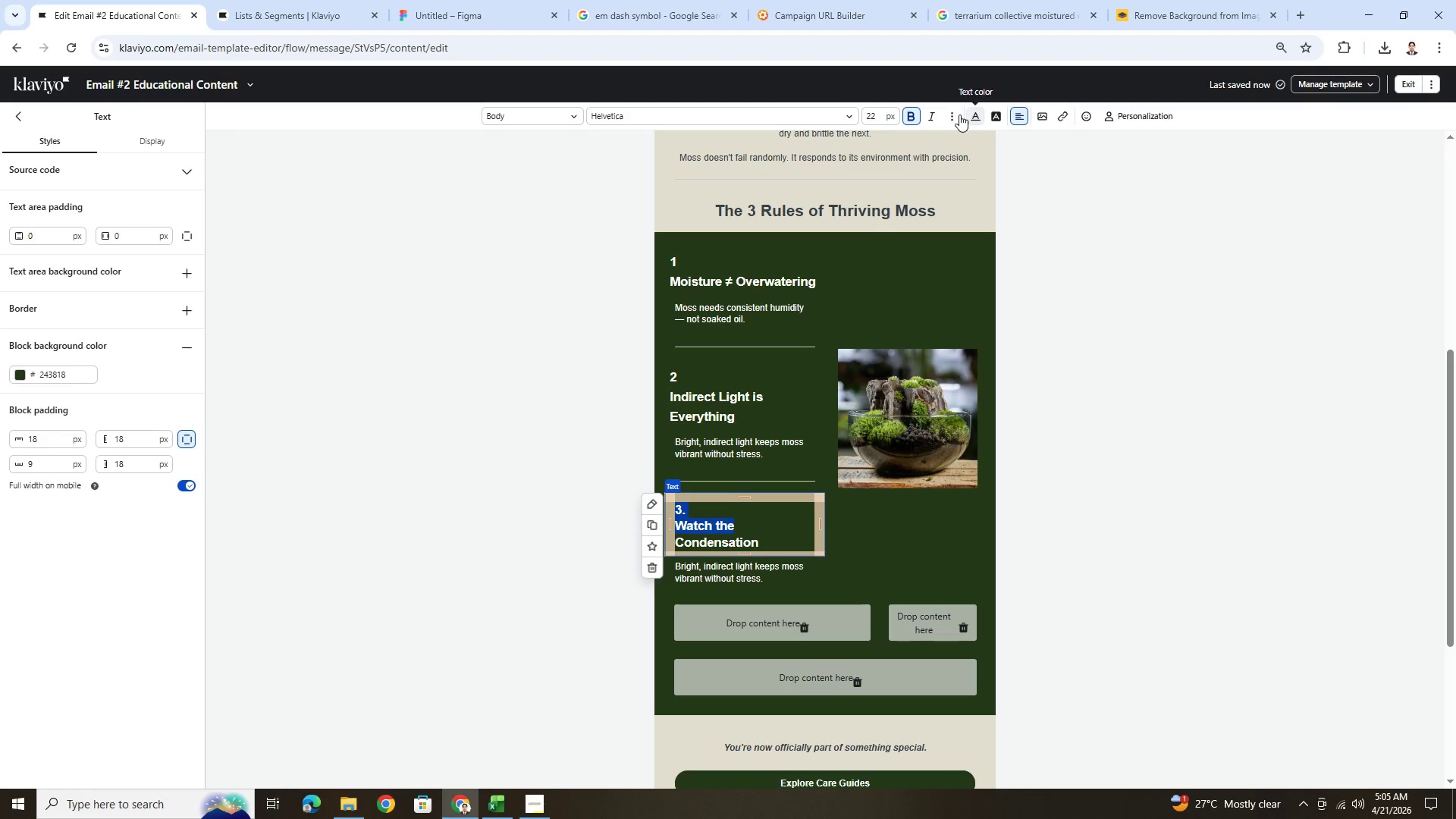 
left_click([958, 115])
 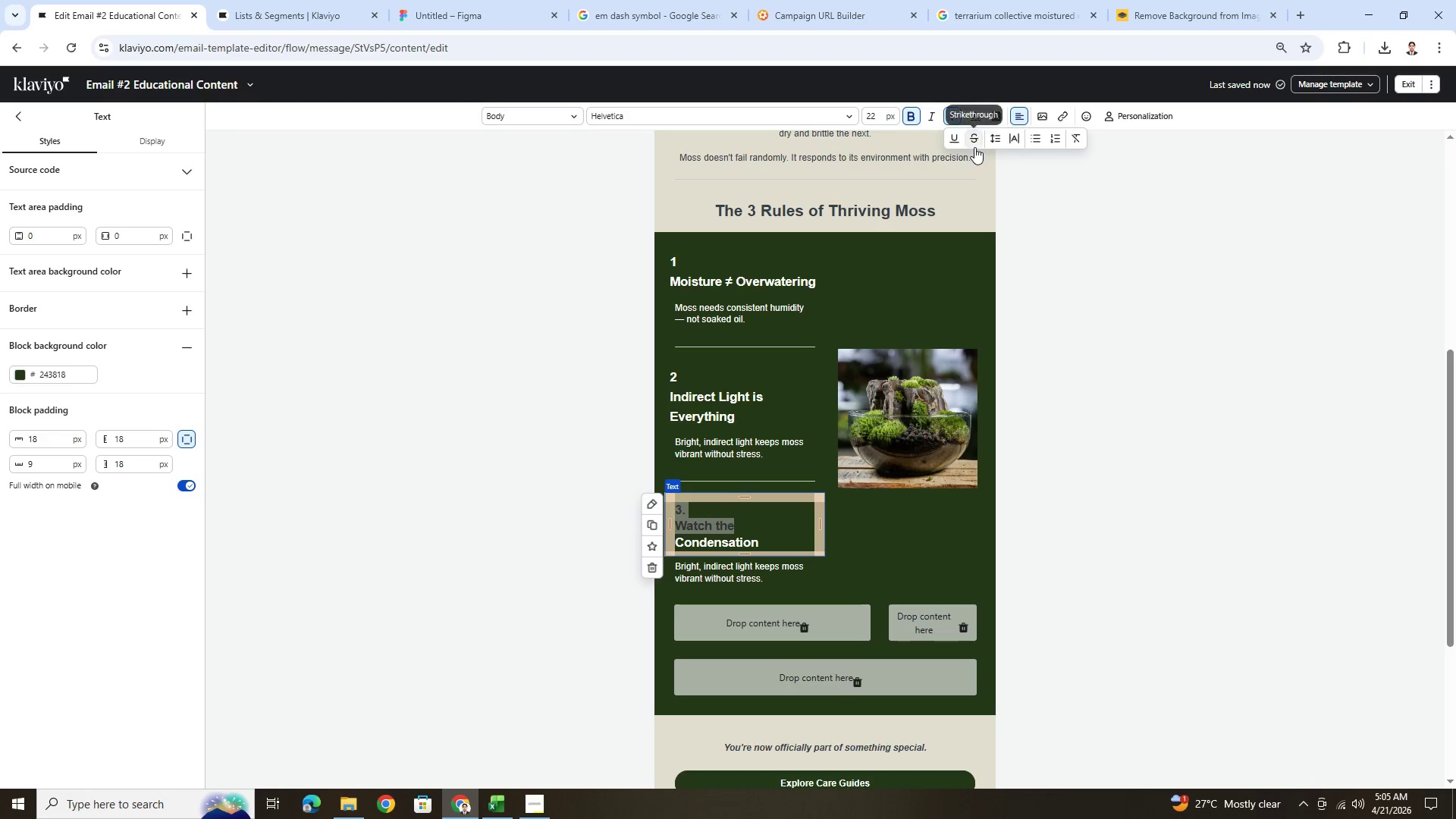 
left_click([997, 138])
 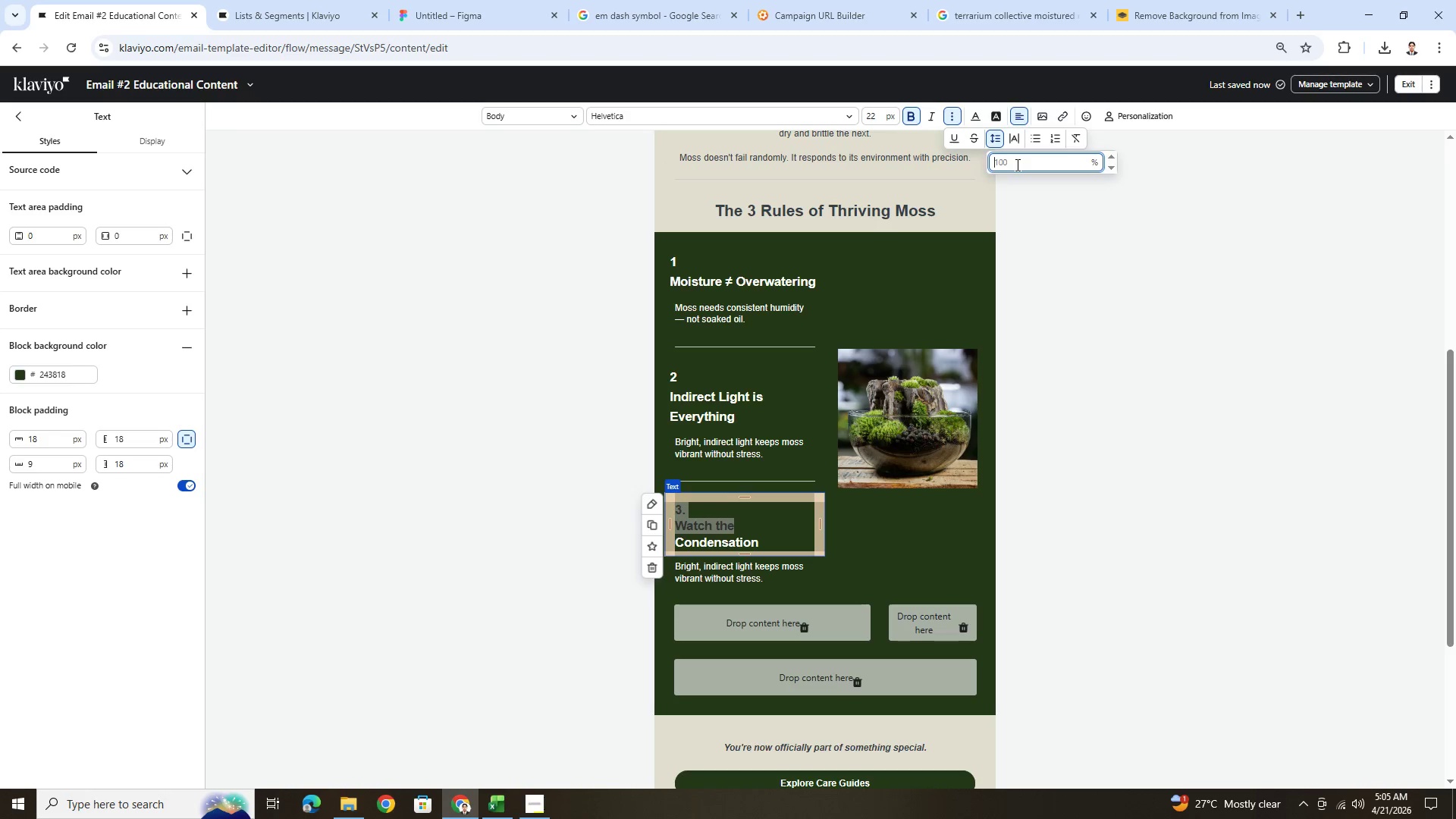 
key(Numpad2)
 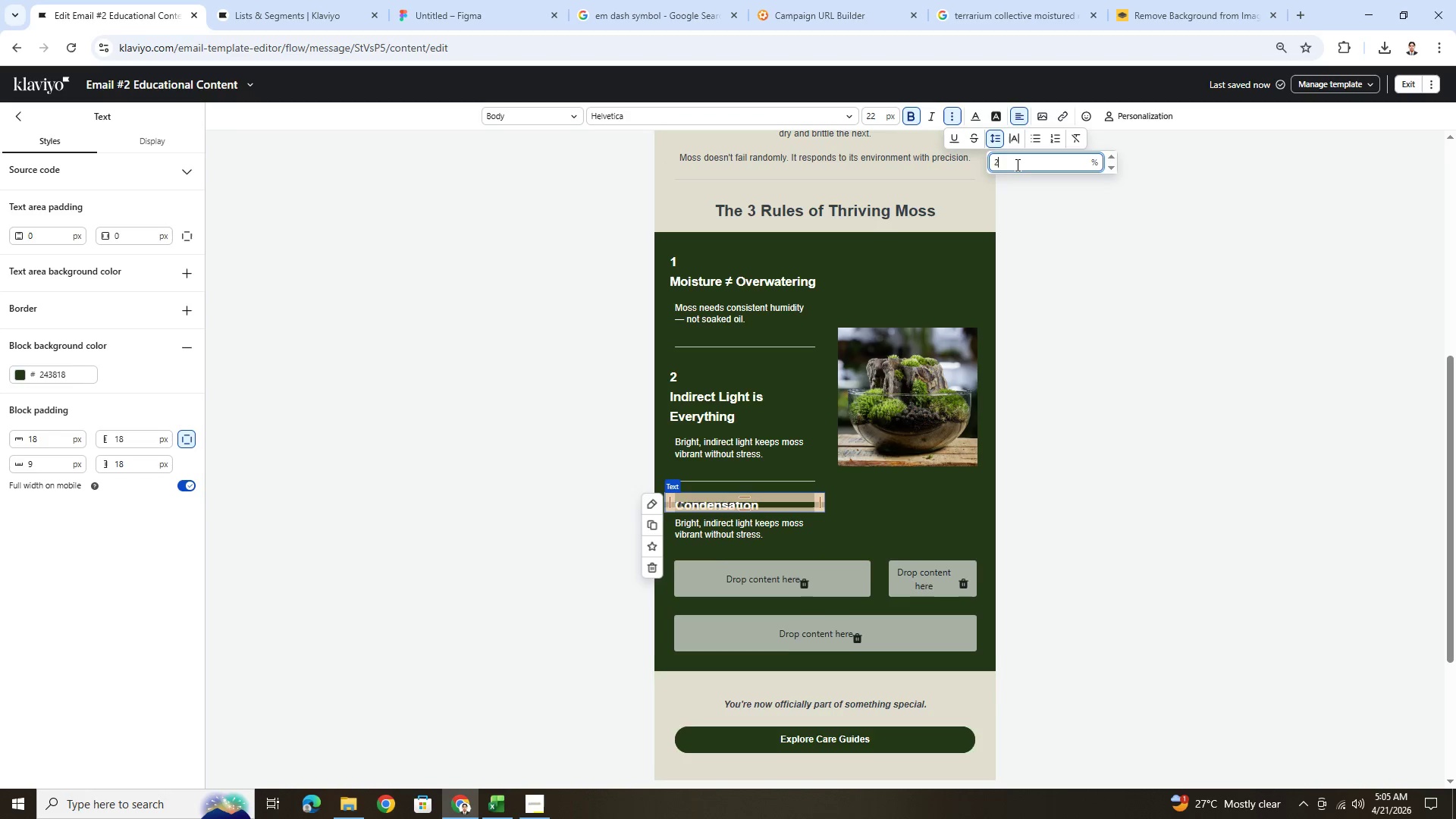 
key(Numpad0)
 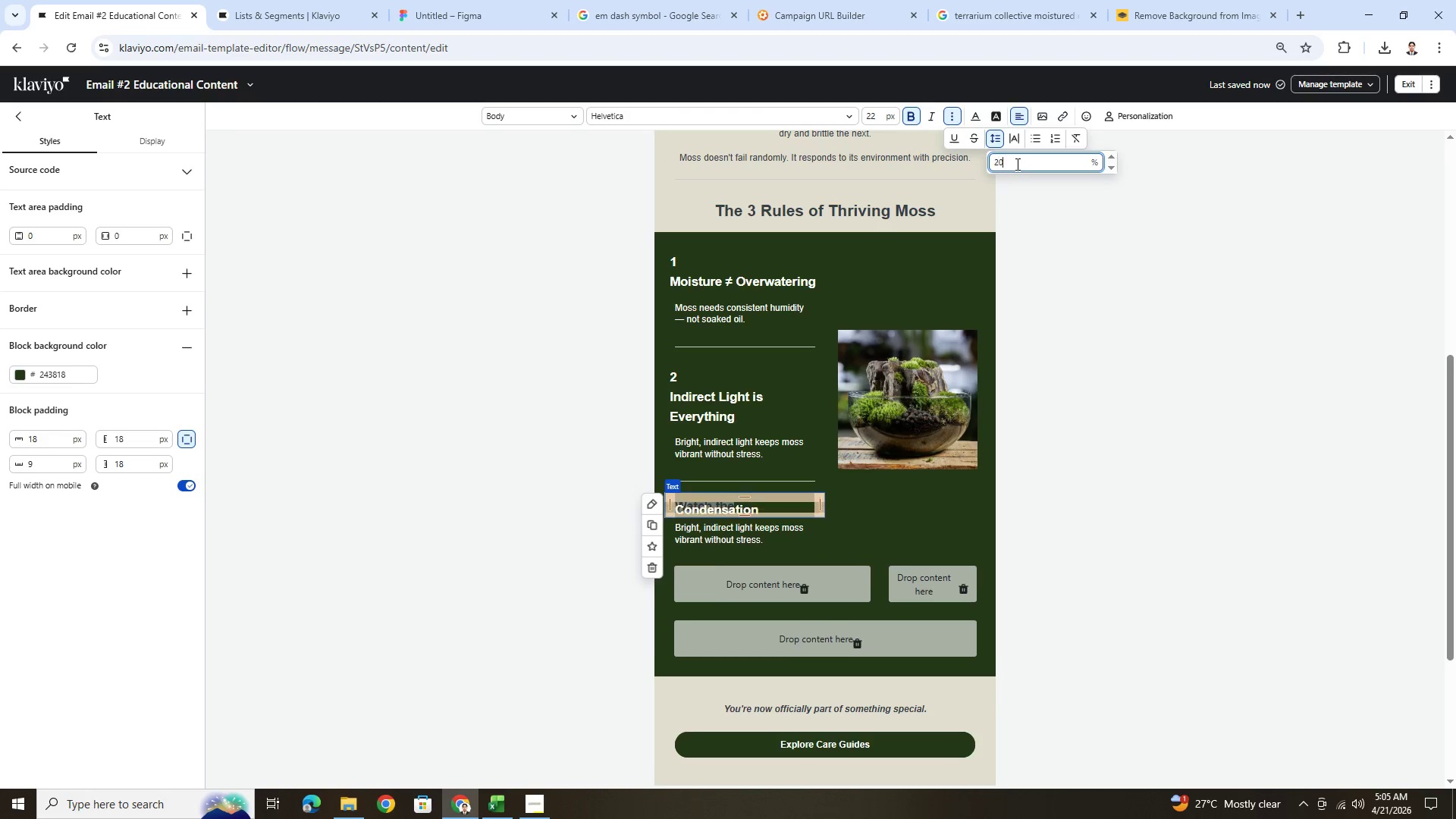 
key(Numpad0)
 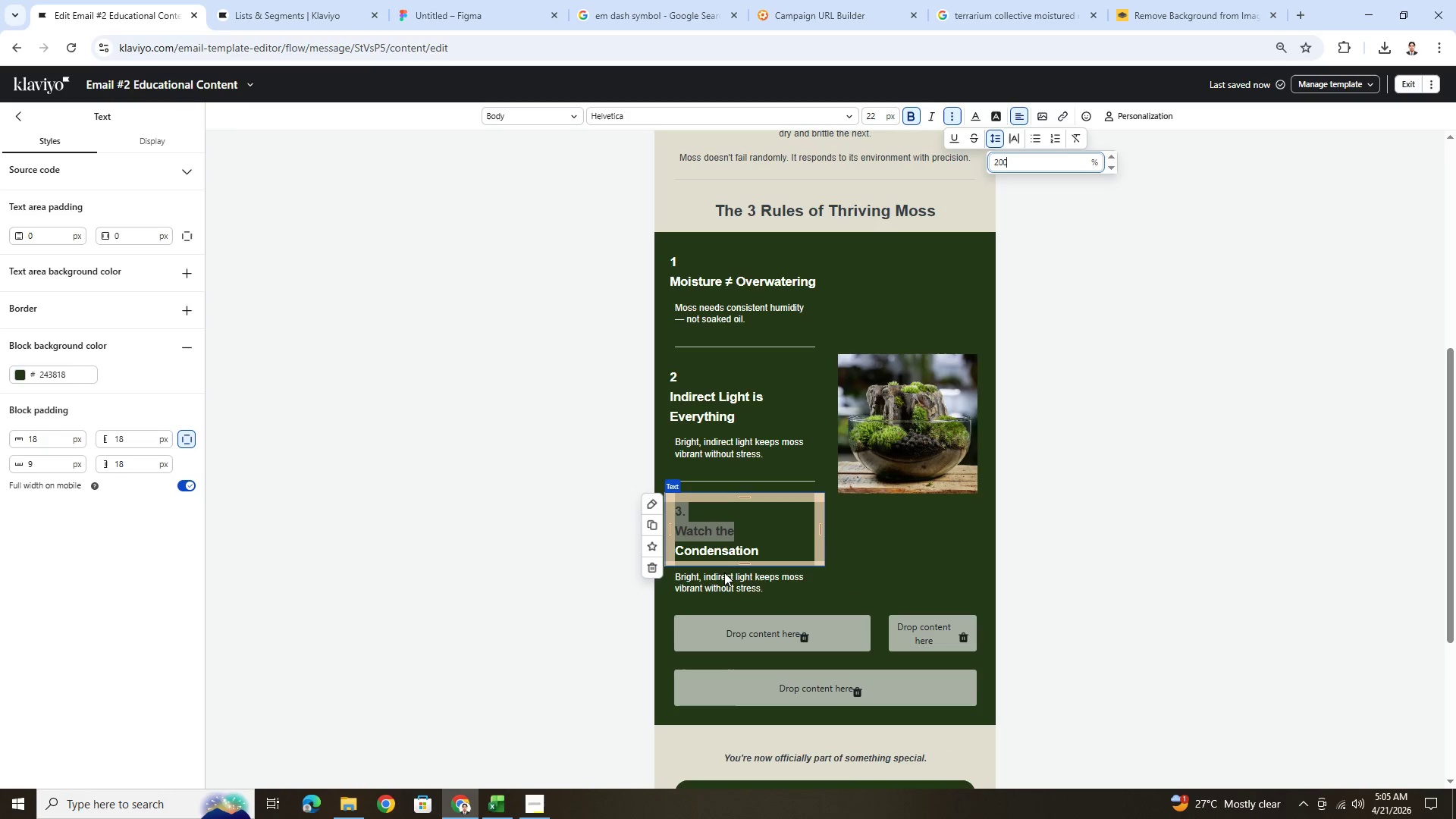 
double_click([1184, 583])
 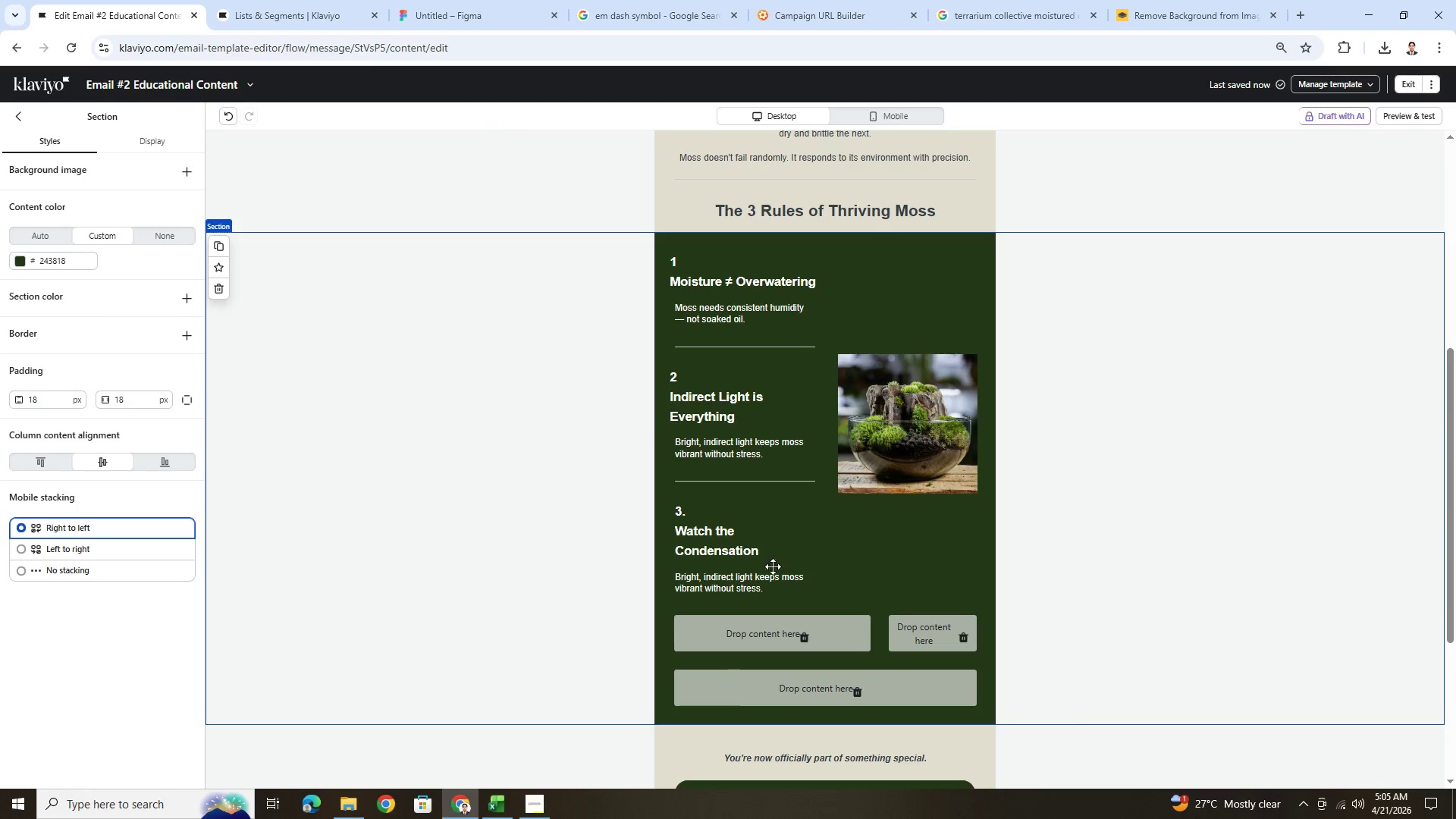 
left_click([739, 541])
 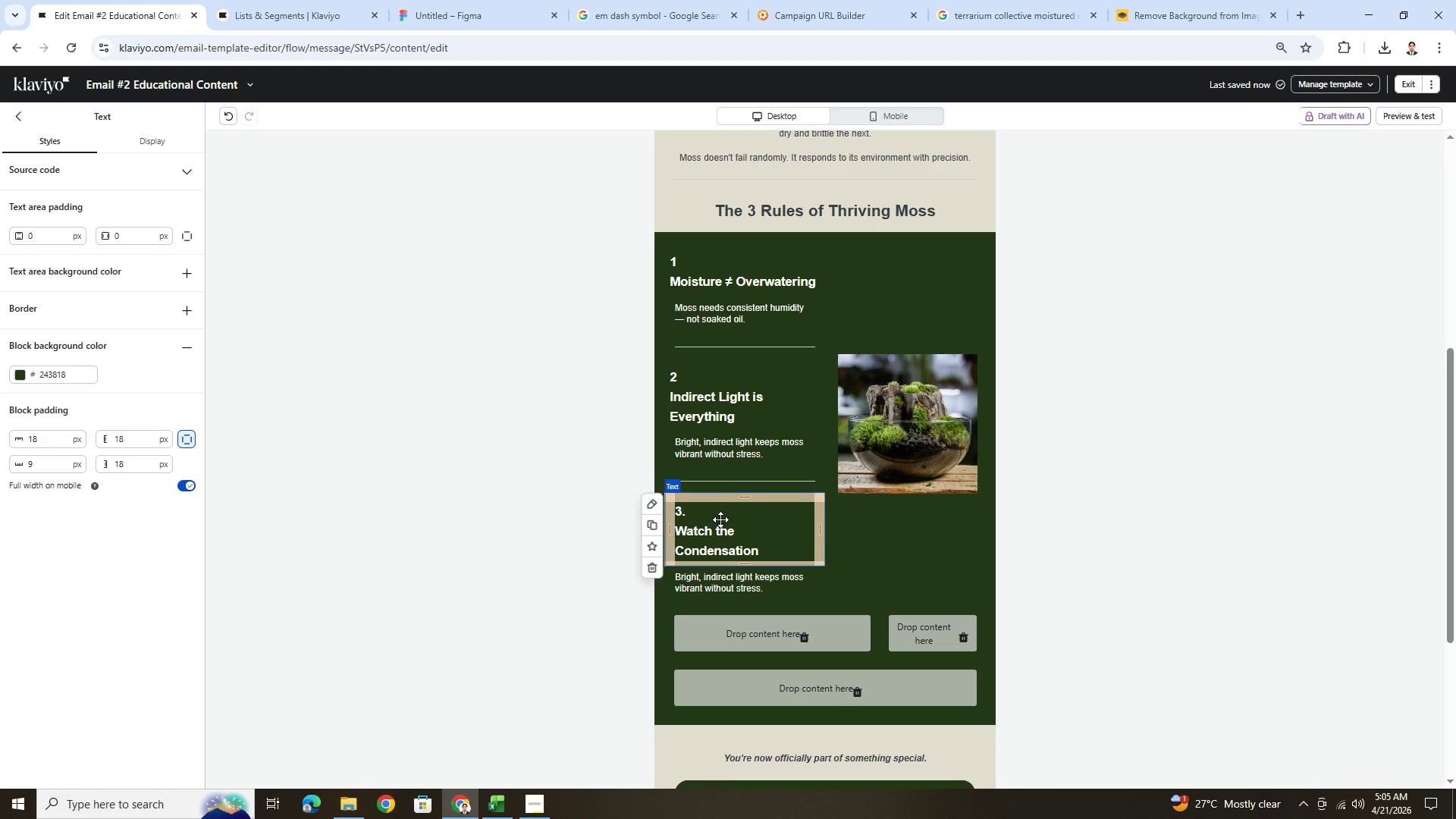 
double_click([710, 518])
 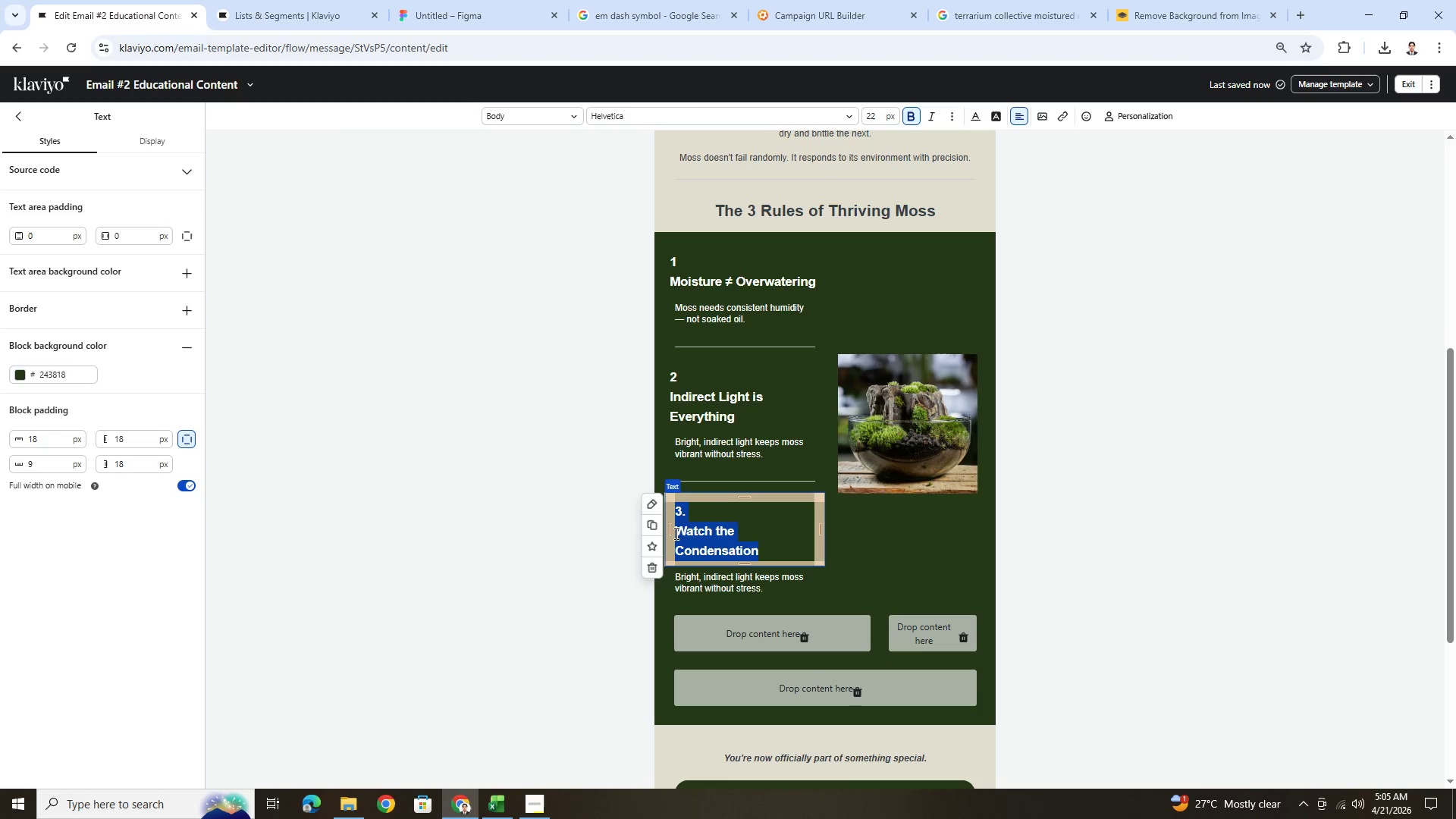 
left_click([678, 533])
 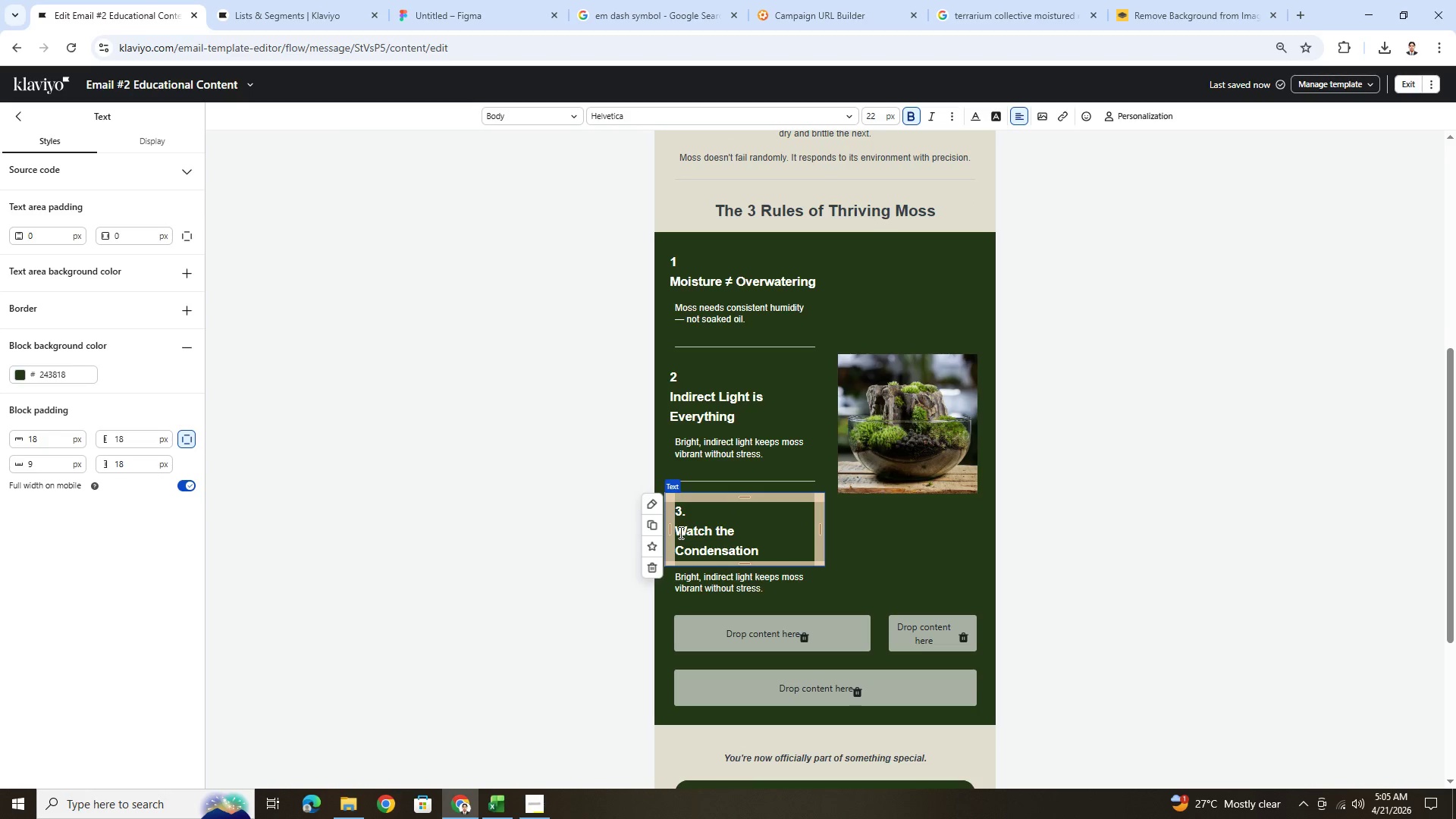 
left_click([677, 530])
 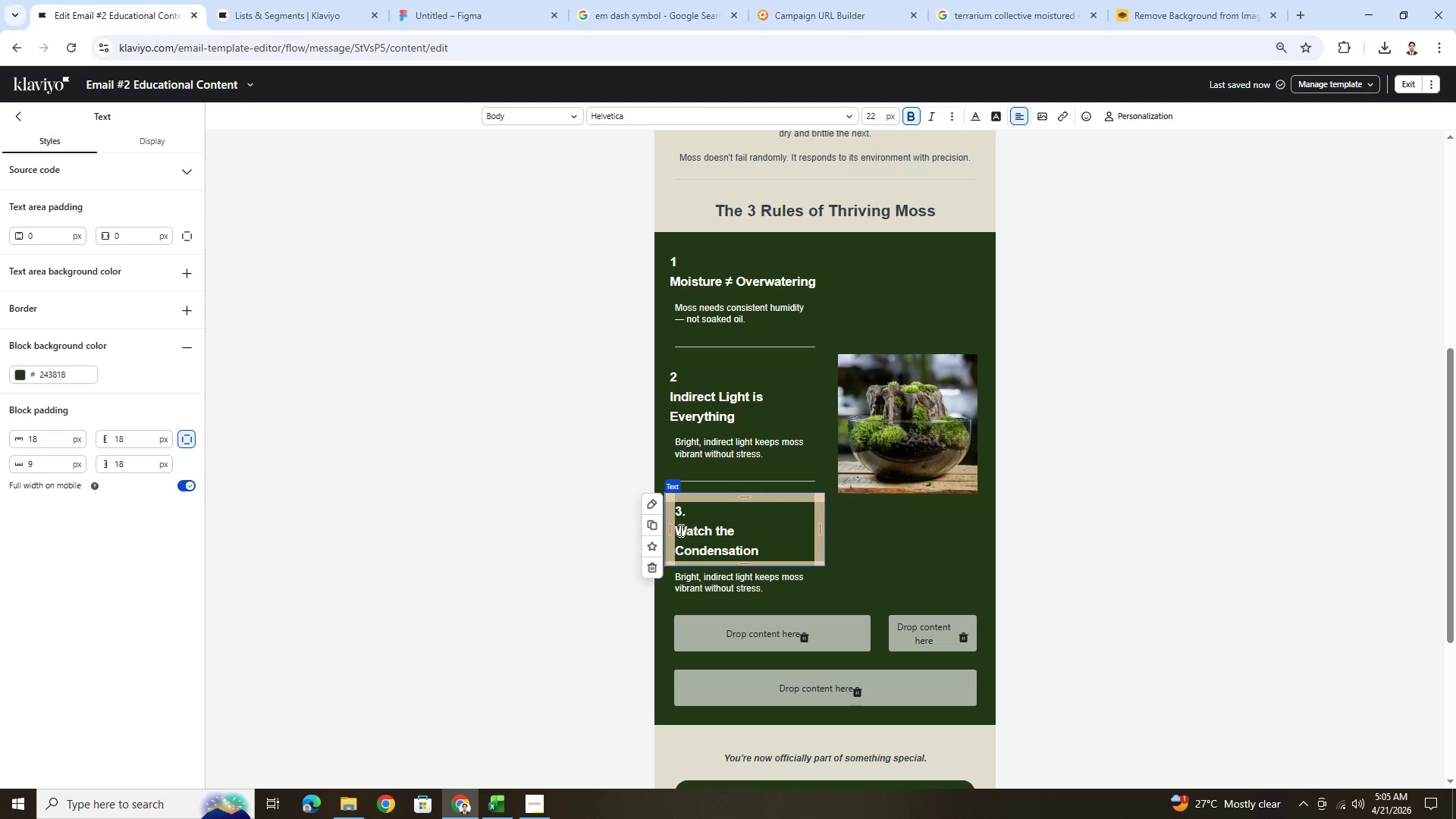 
key(Backspace)
 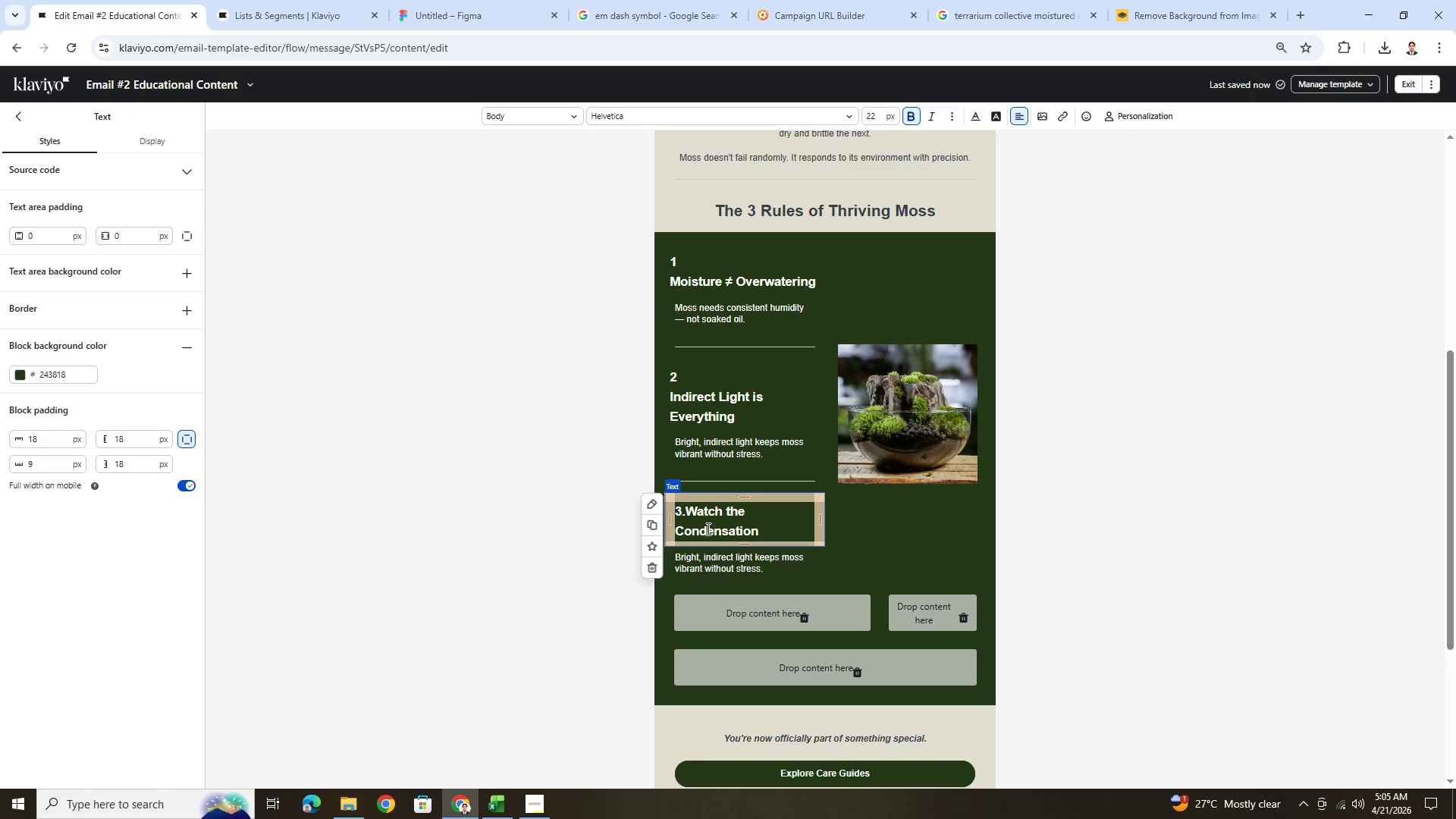 
key(Enter)
 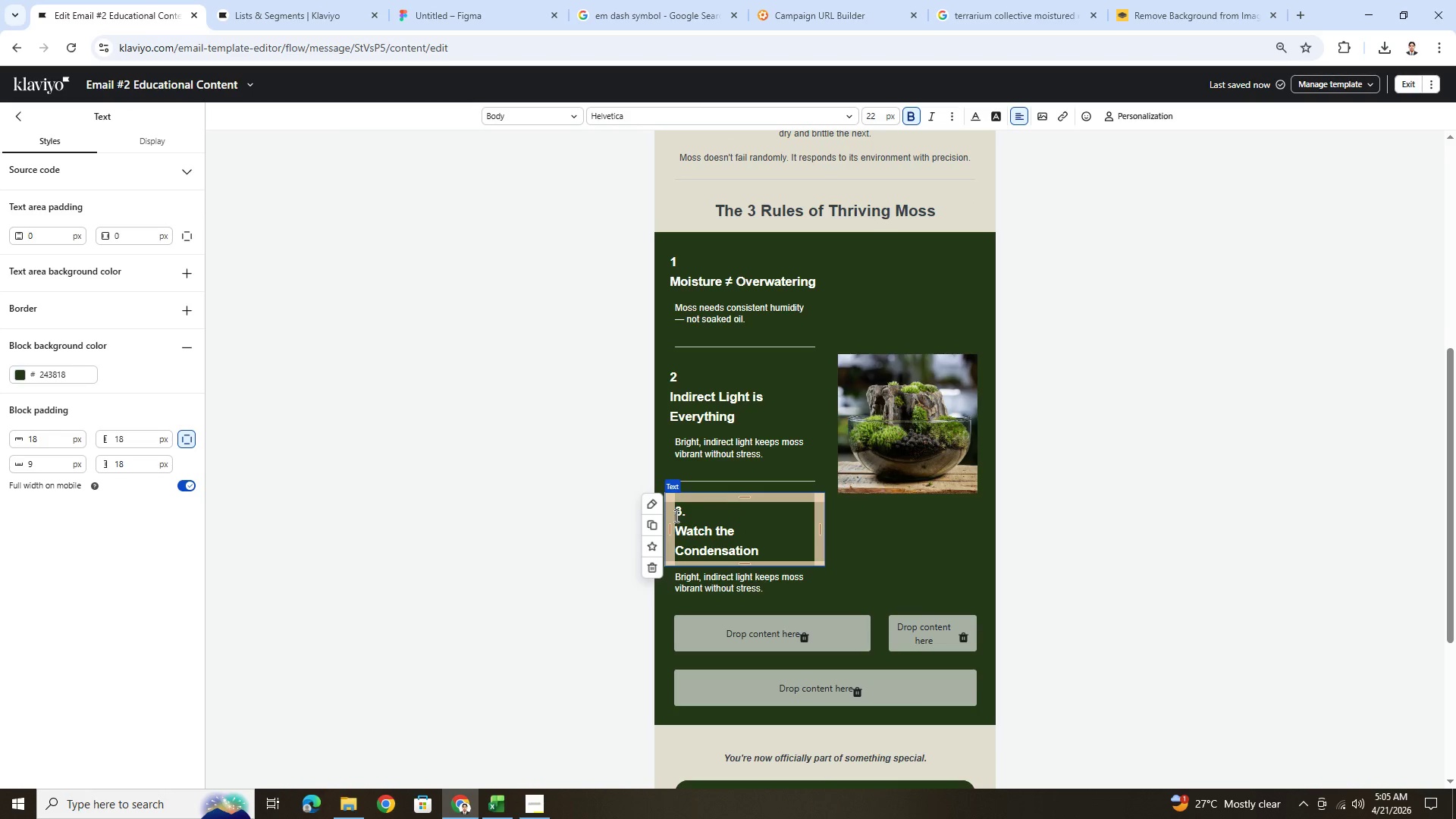 
left_click([678, 514])
 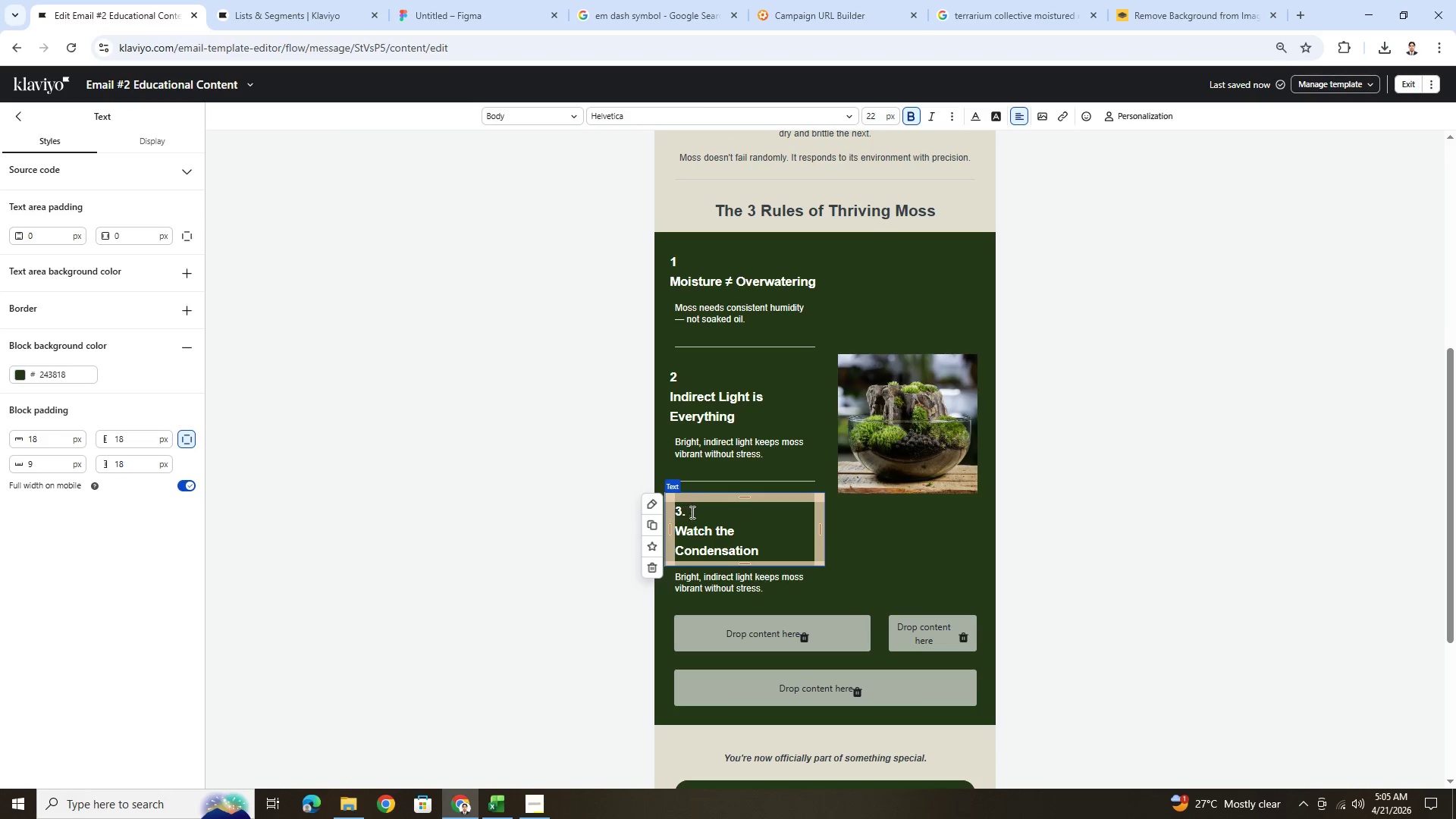 
key(Backspace)
 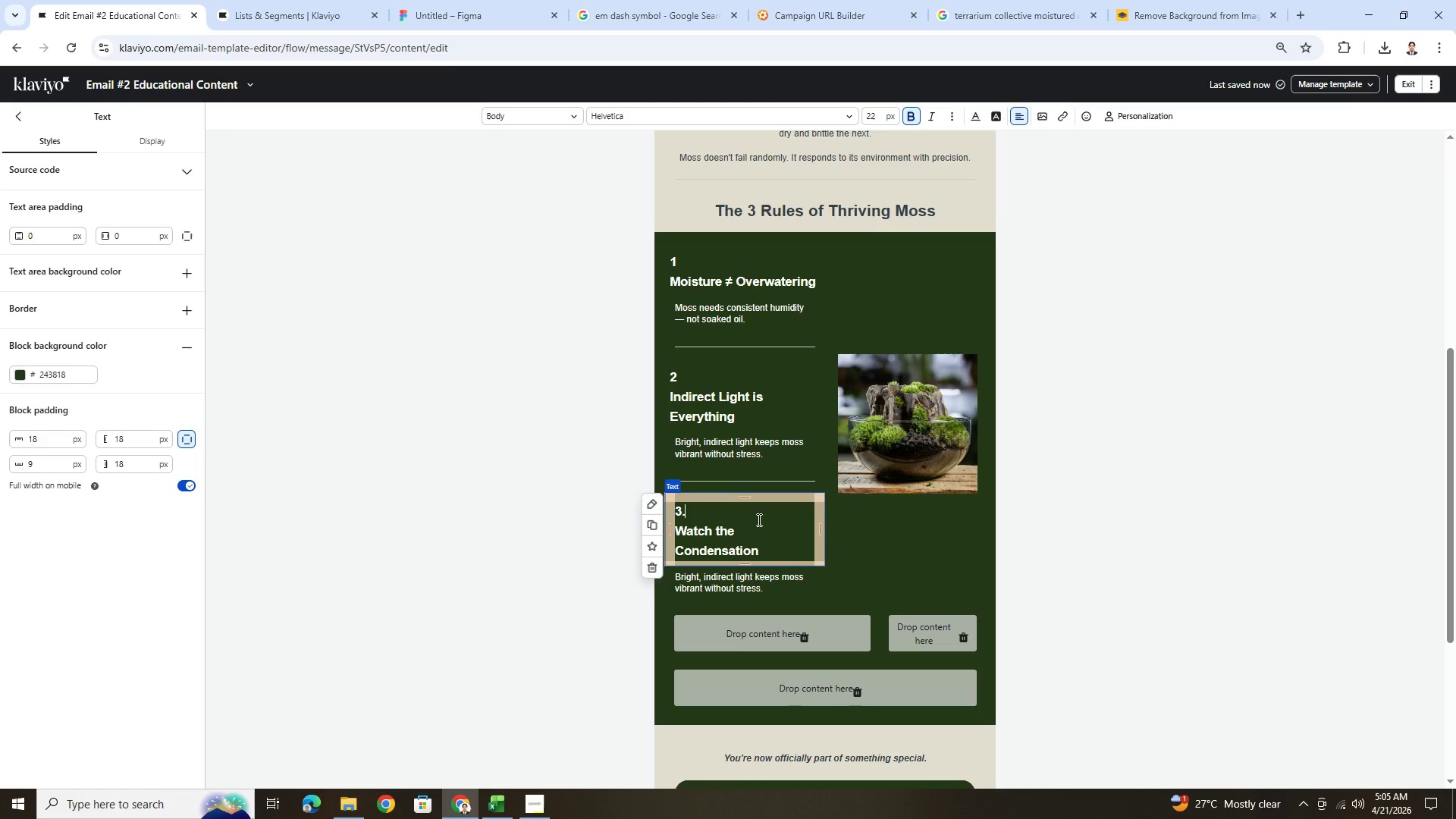 
double_click([880, 526])
 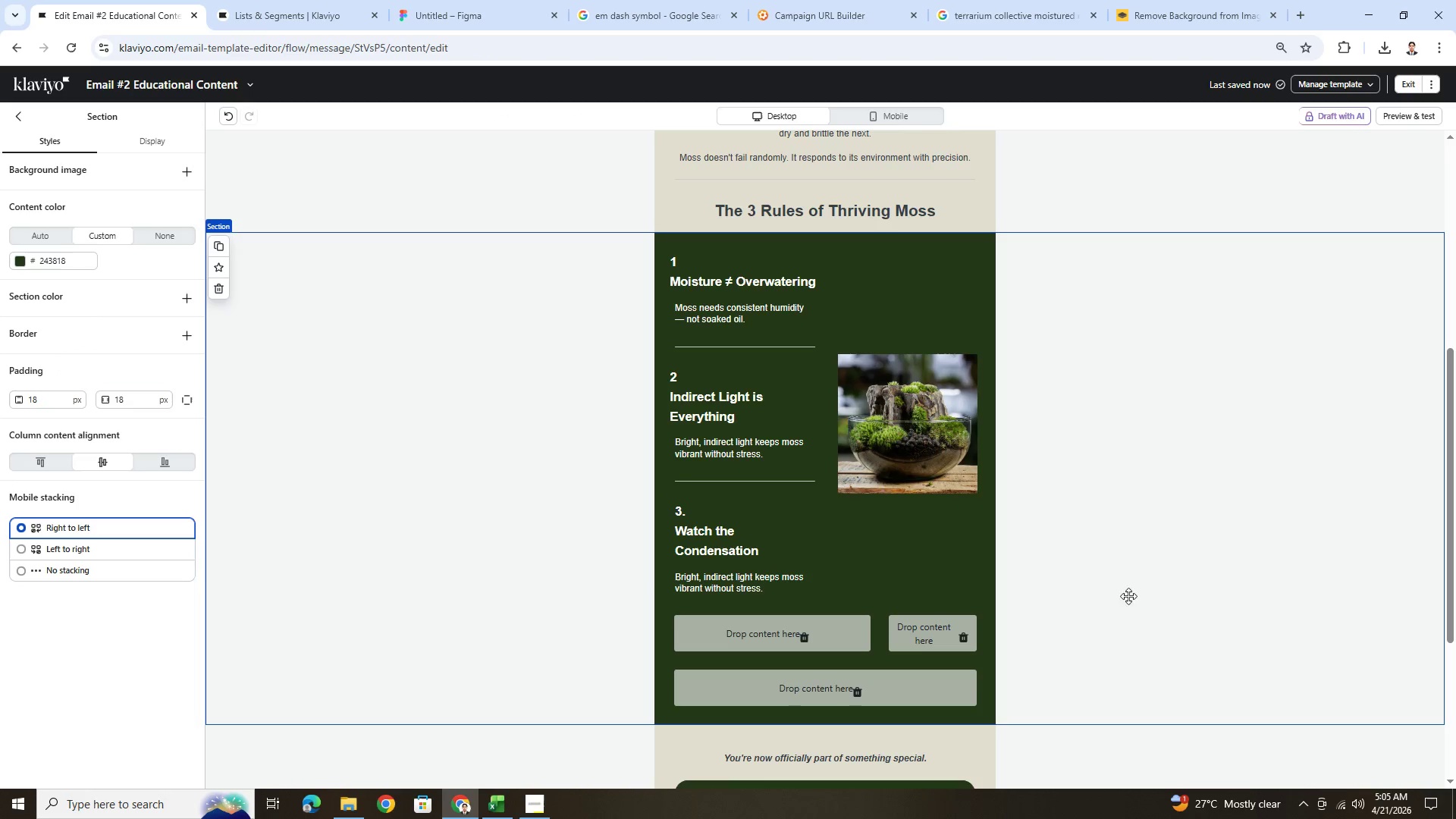 
left_click([775, 541])
 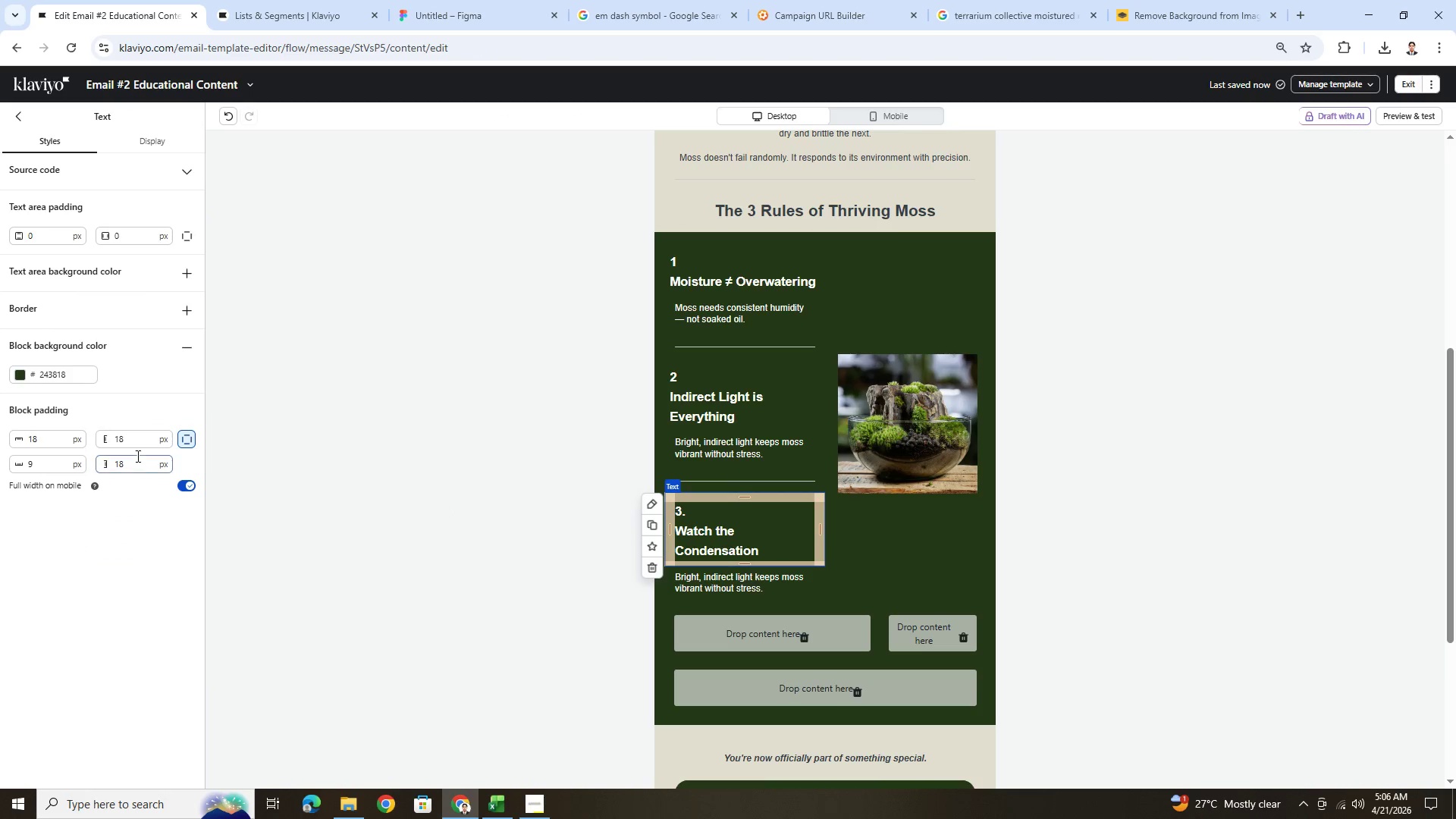 
double_click([139, 467])
 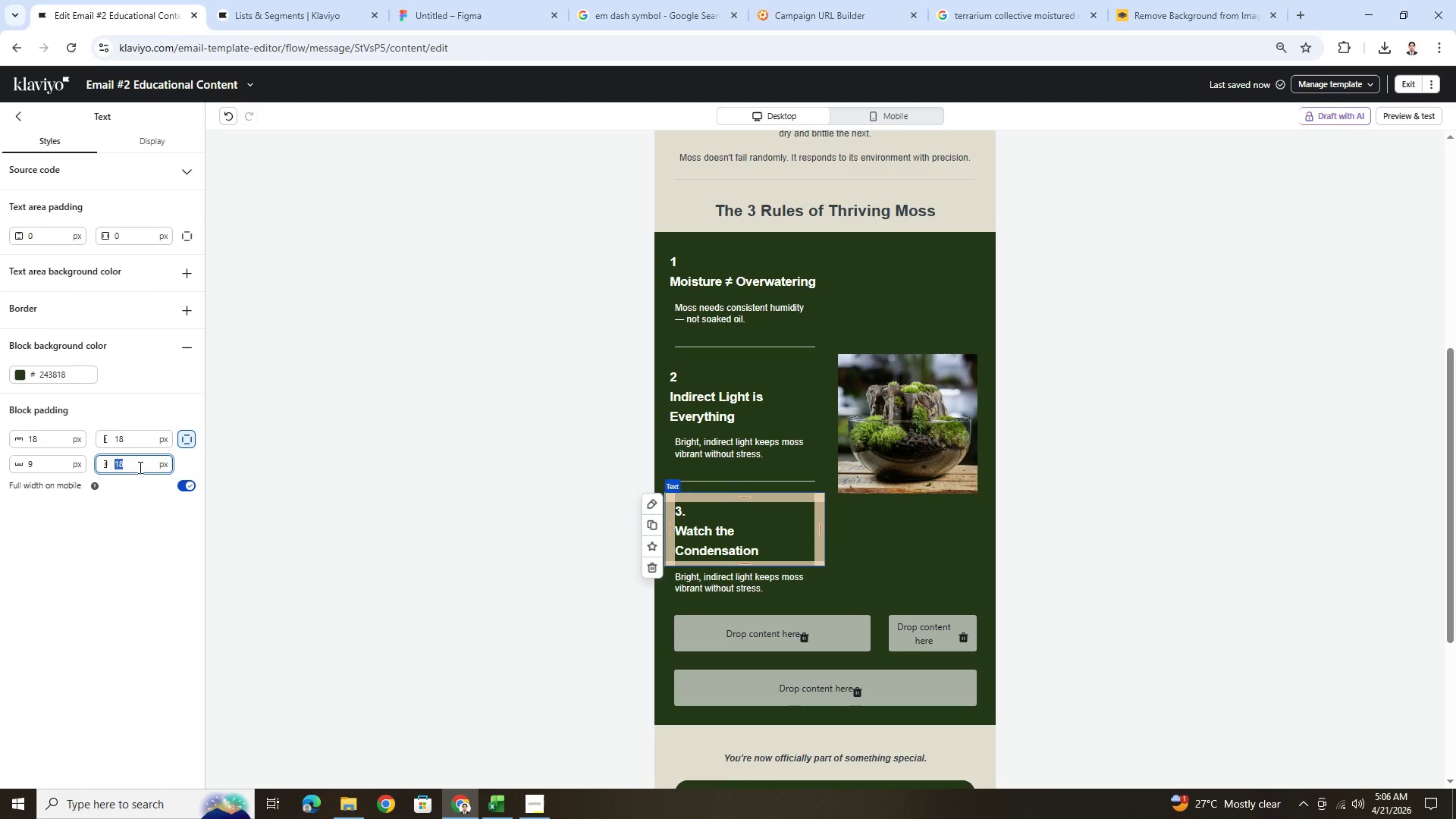 
key(Numpad0)
 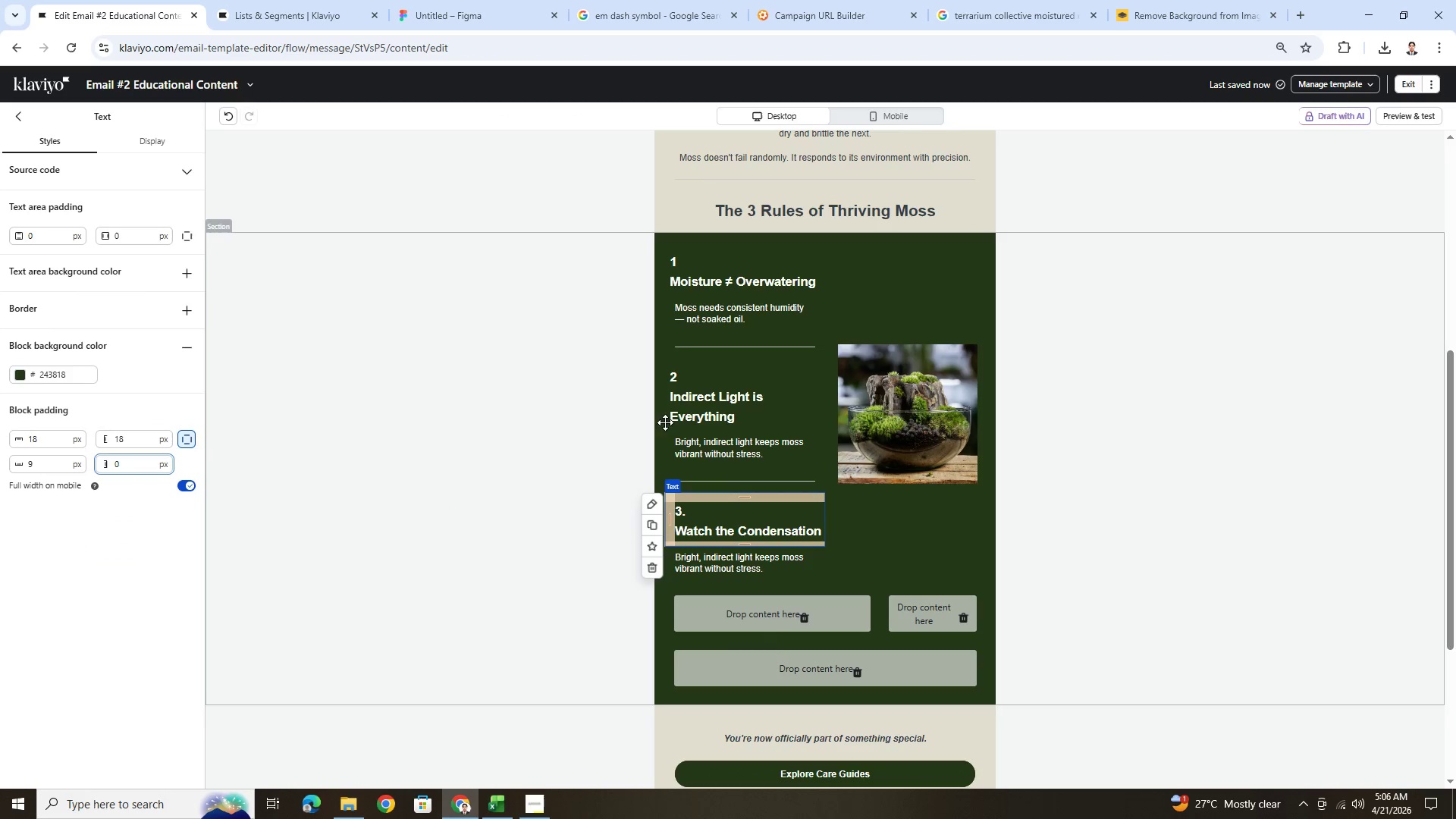 
left_click([731, 400])
 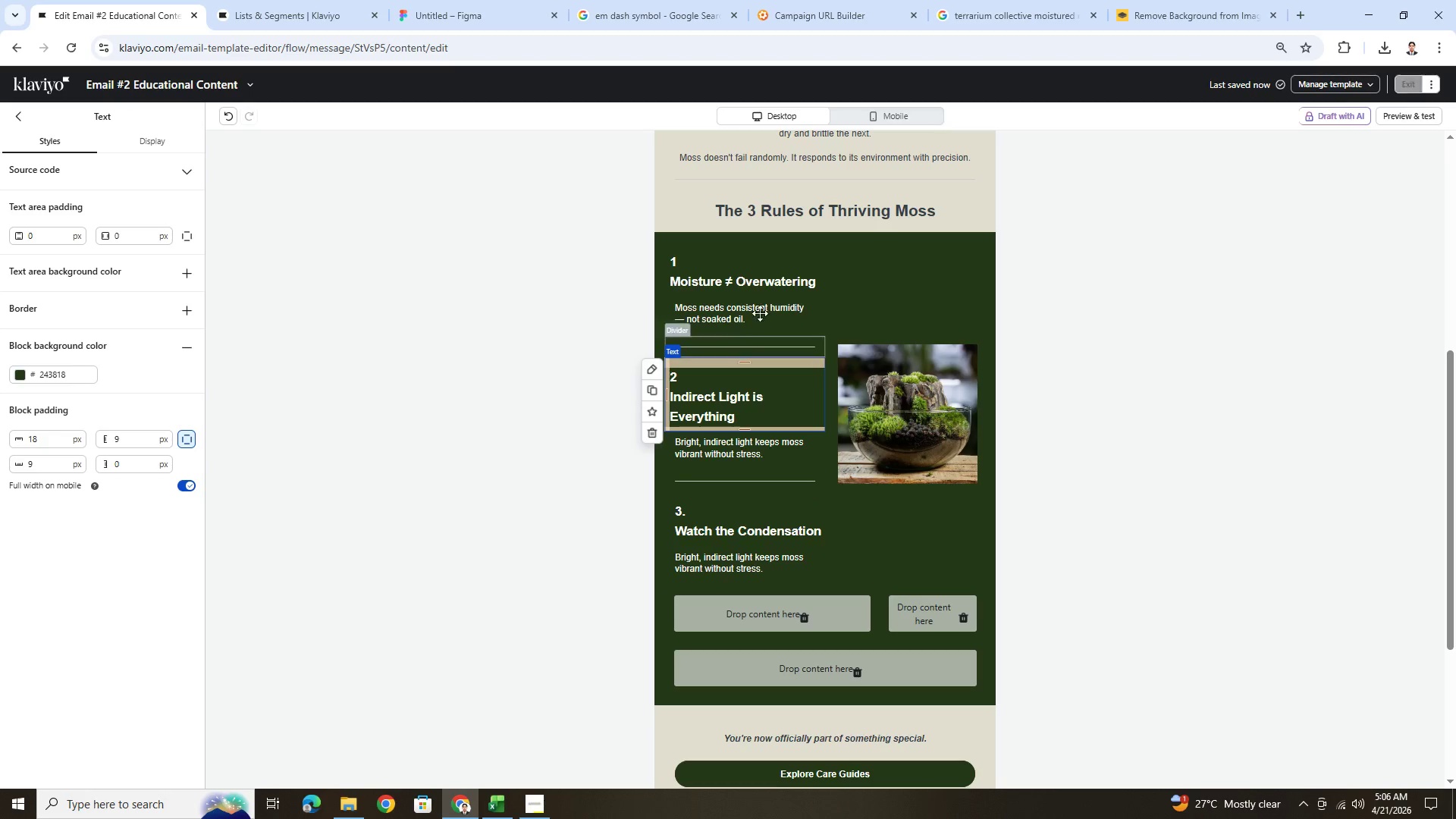 
left_click([762, 308])
 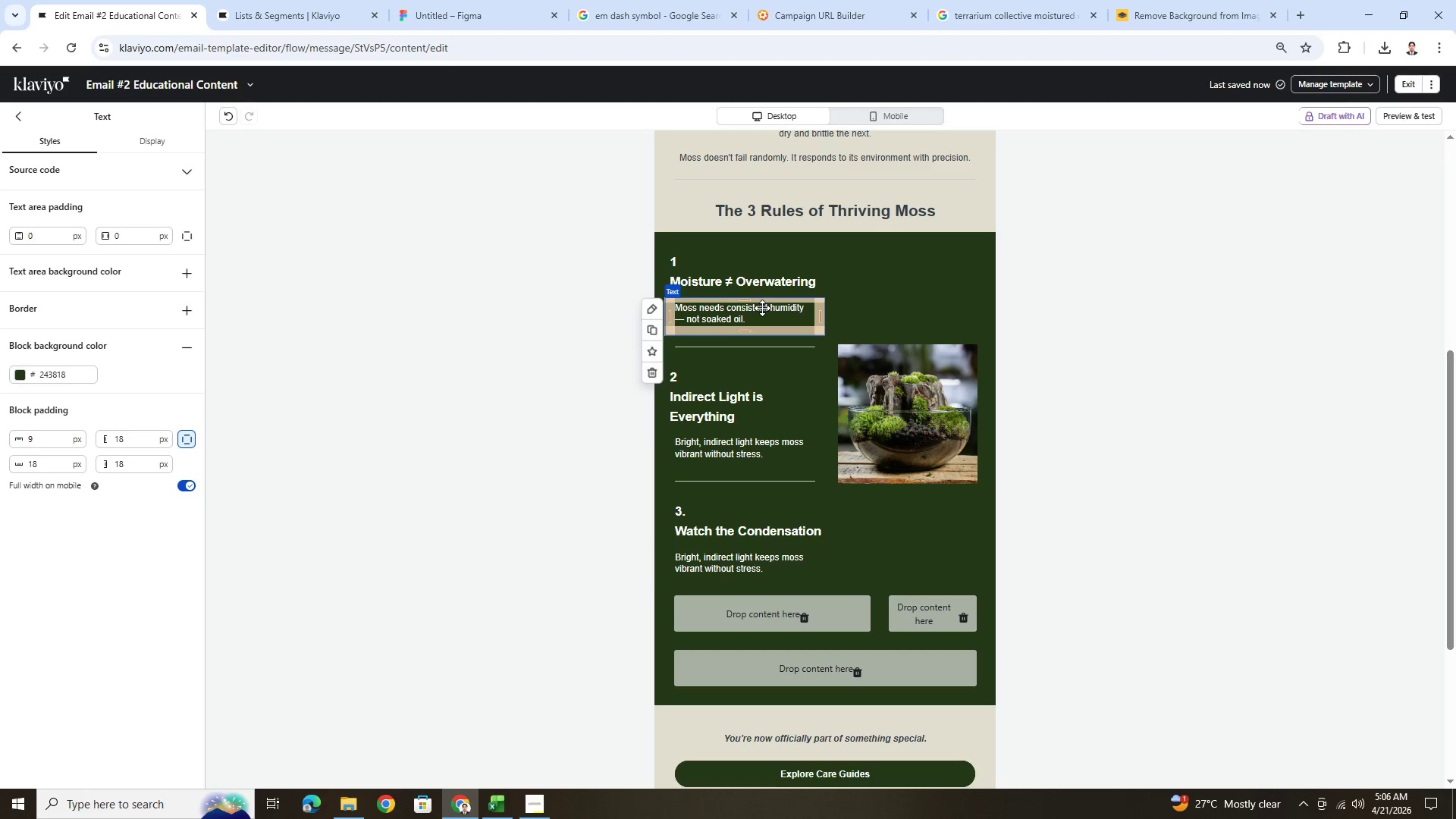 
left_click([783, 278])
 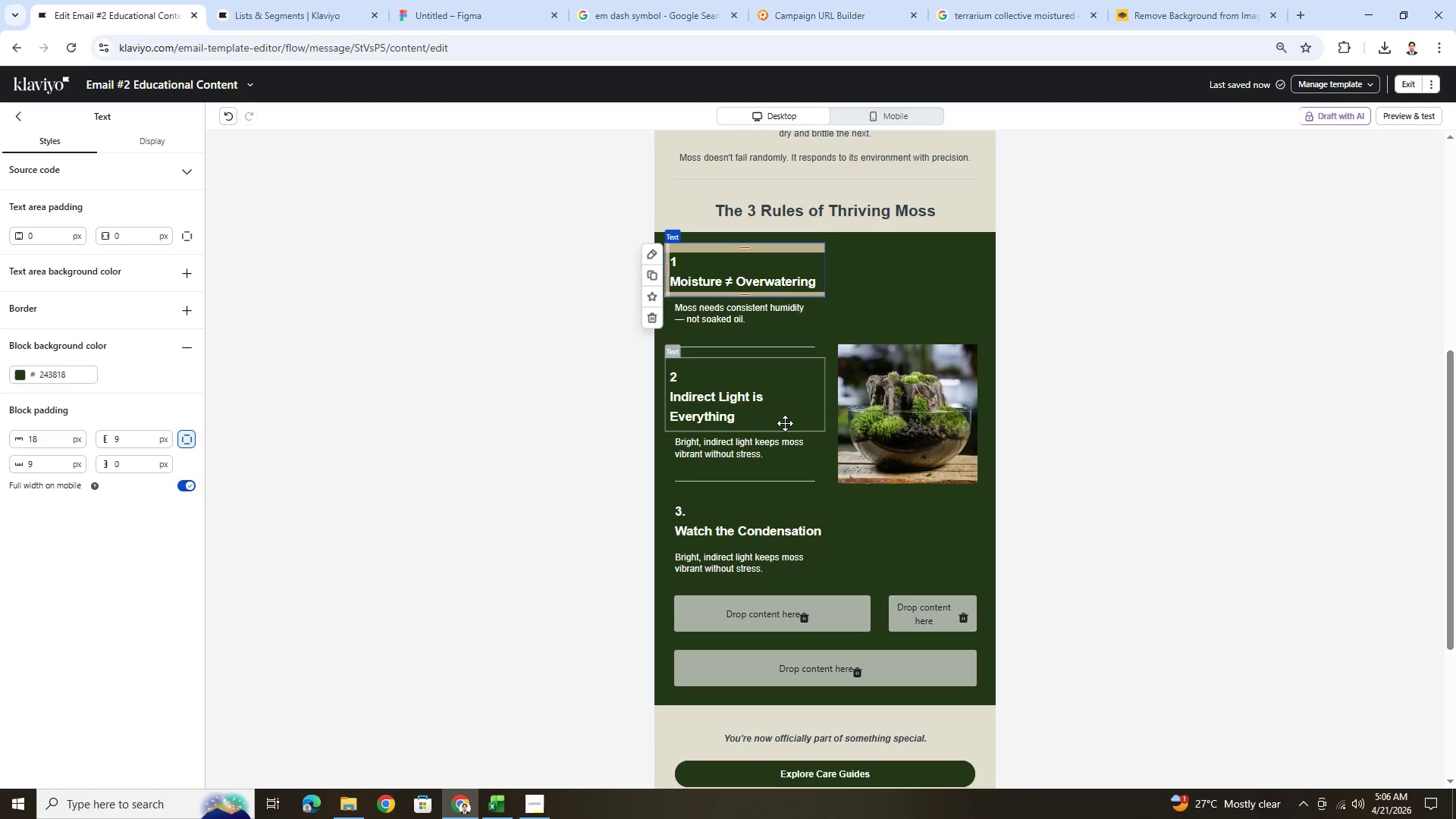 
left_click([786, 412])
 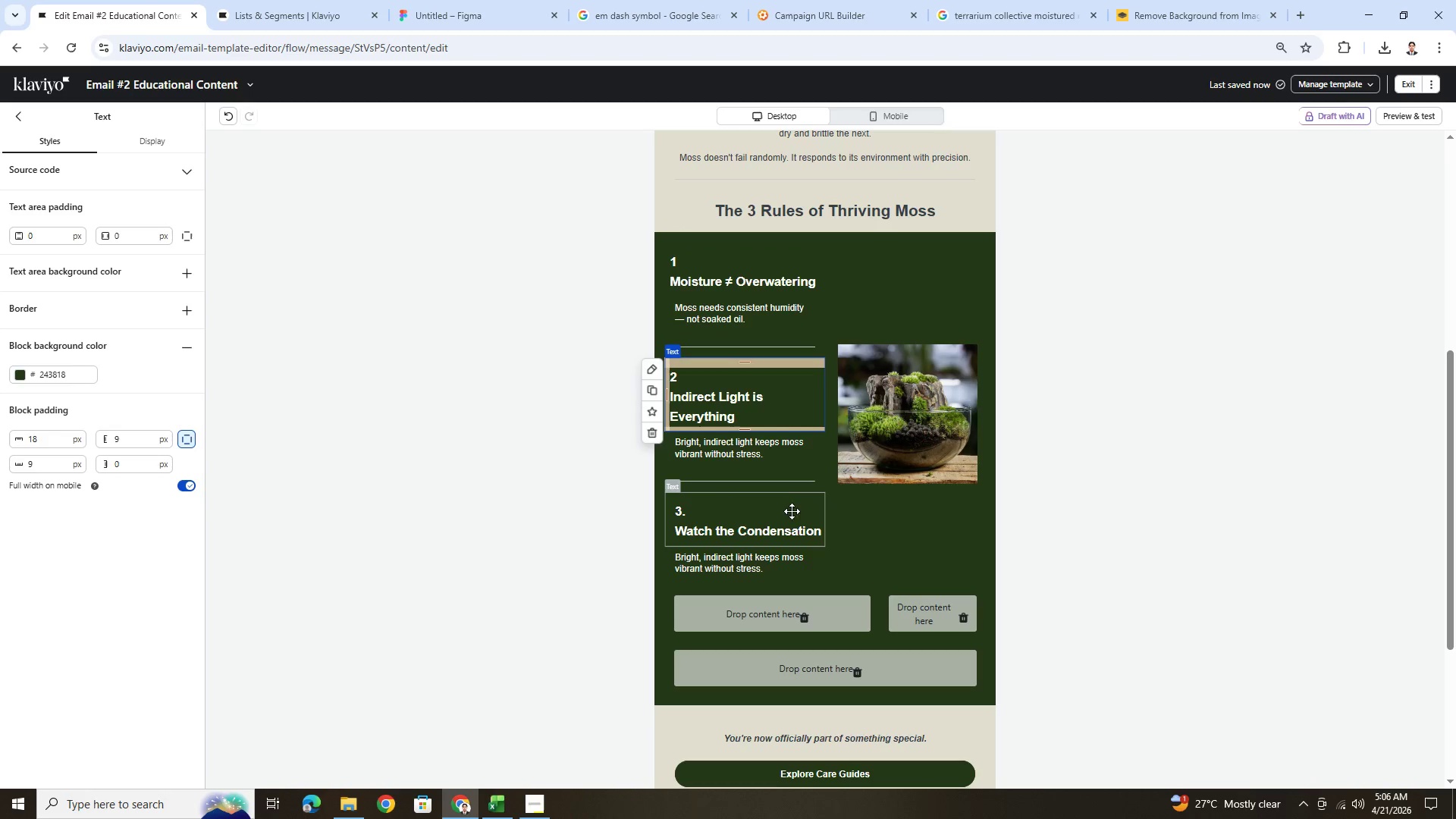 
left_click([790, 516])
 